 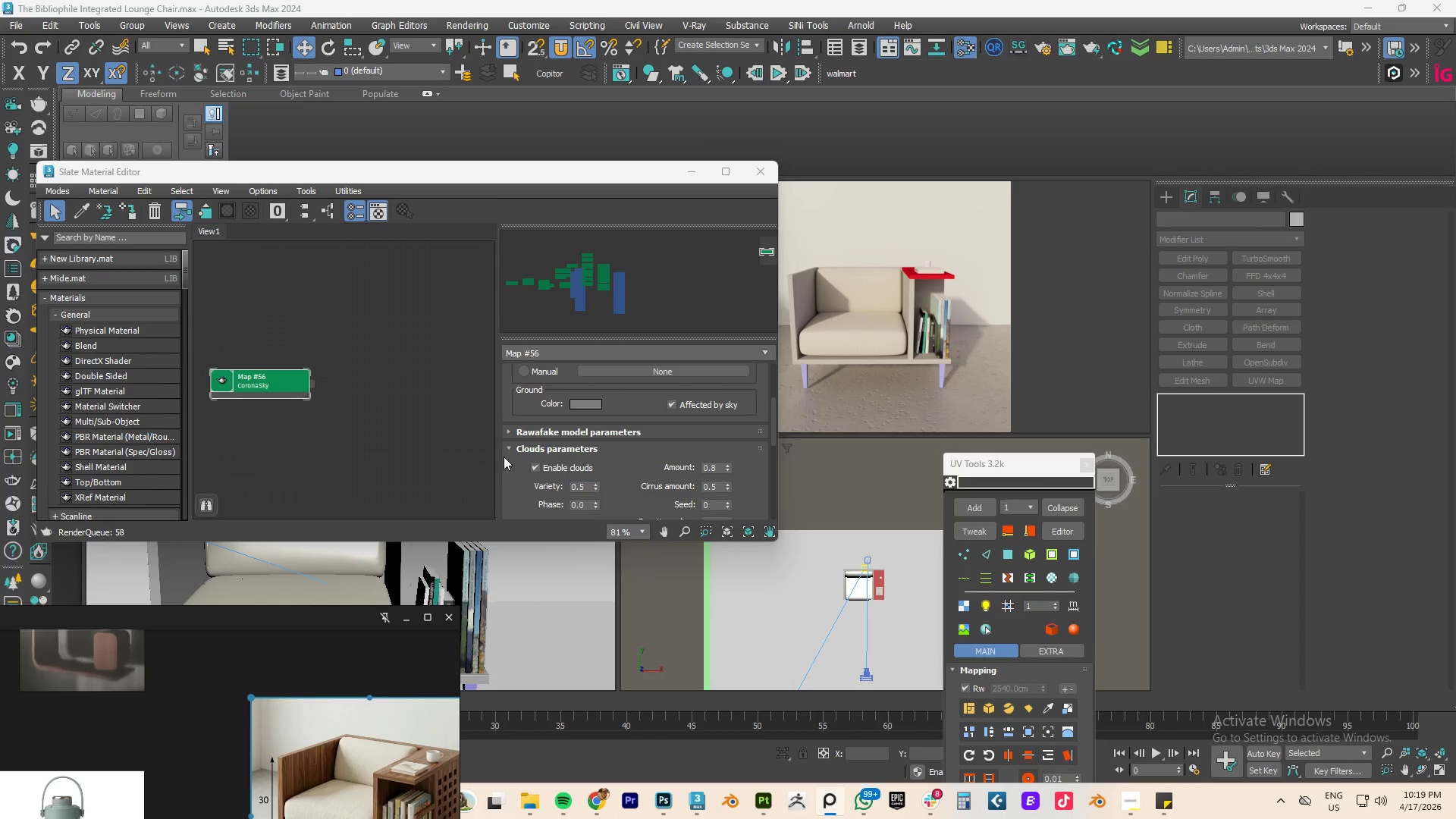 
scroll: coordinate [836, 604], scroll_direction: up, amount: 7.0
 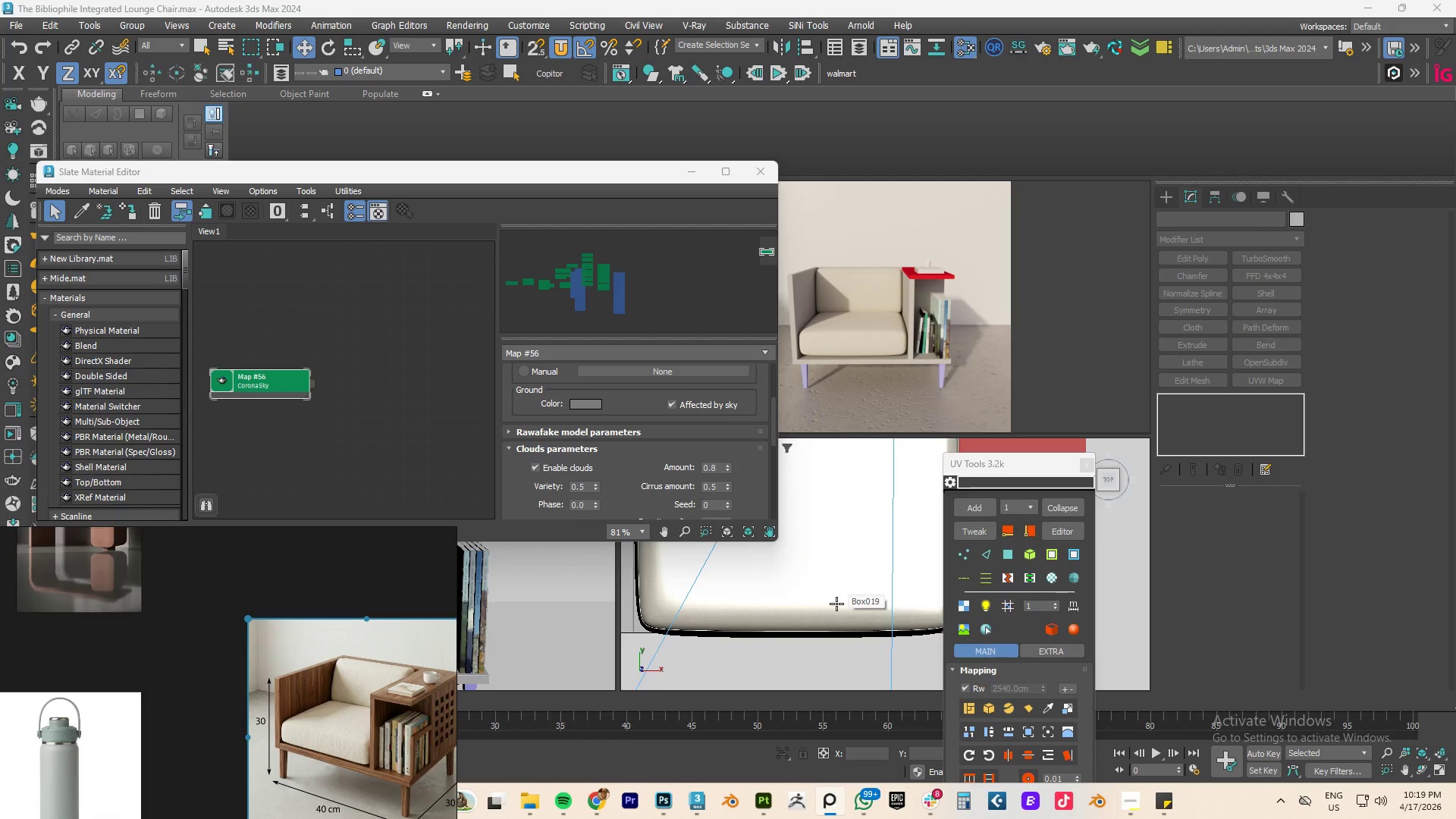 
scroll: coordinate [836, 604], scroll_direction: down, amount: 5.0
 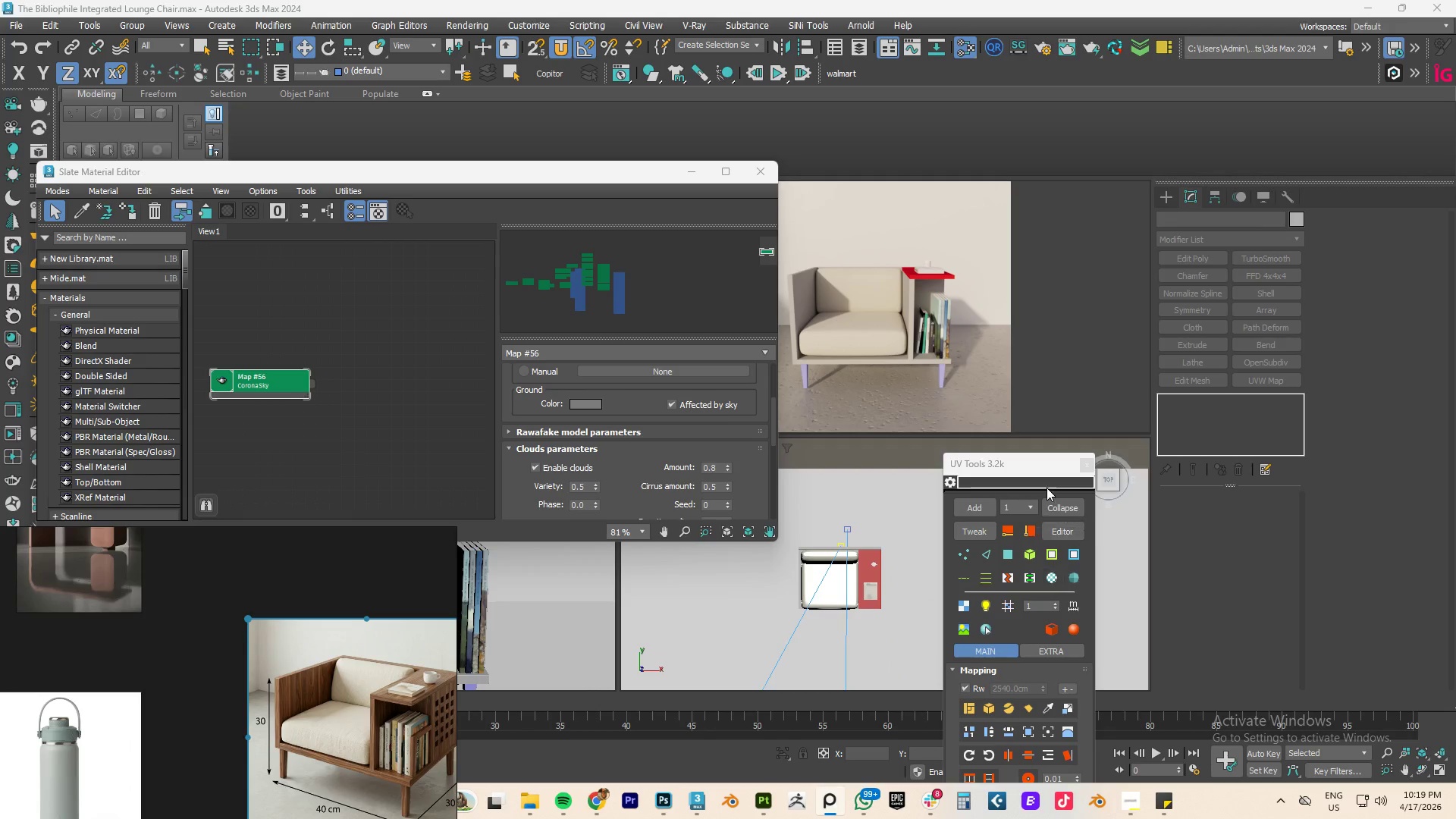 
left_click_drag(start_coordinate=[1034, 466], to_coordinate=[1253, 206])
 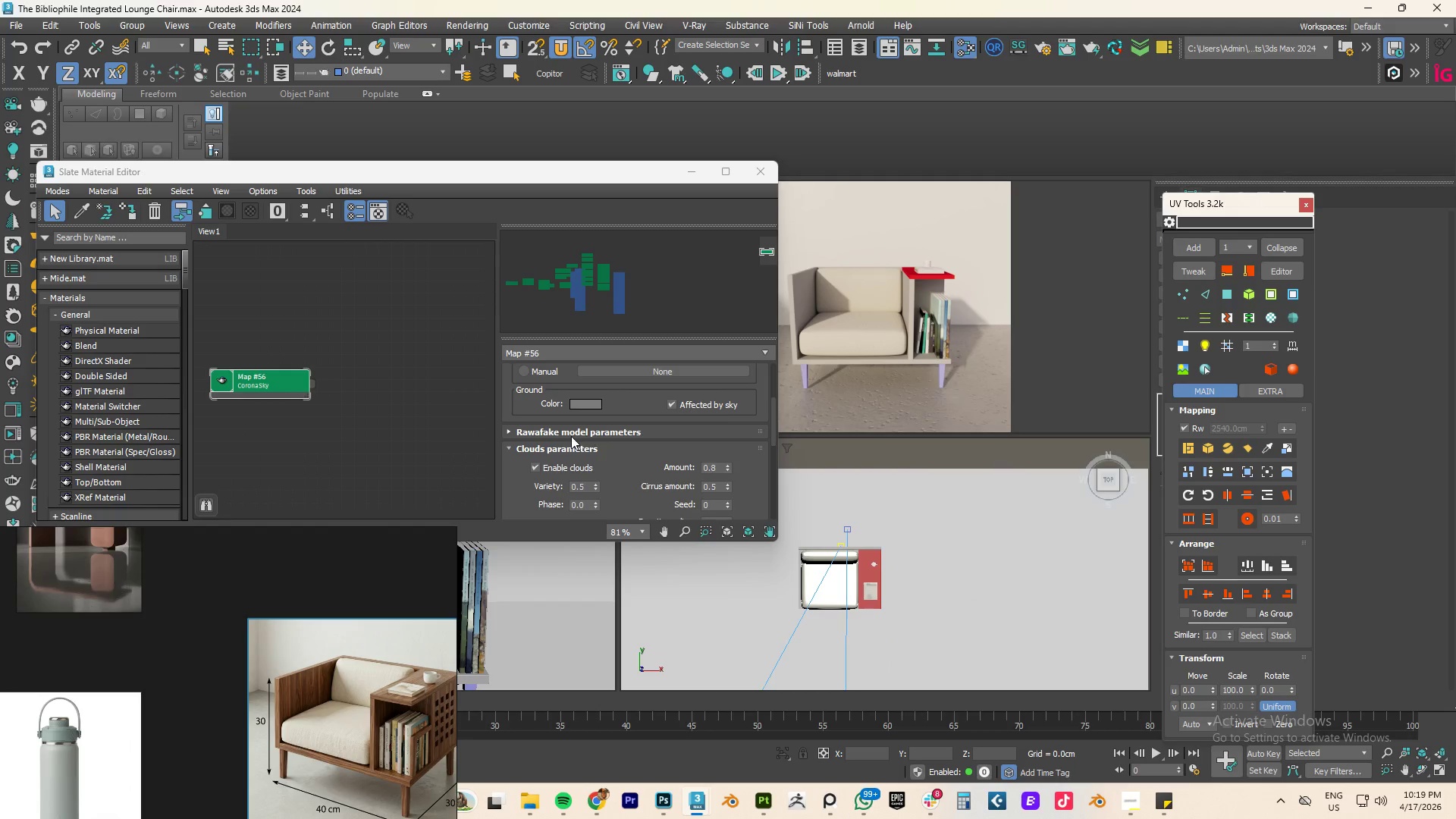 
scroll: coordinate [274, 431], scroll_direction: down, amount: 10.0
 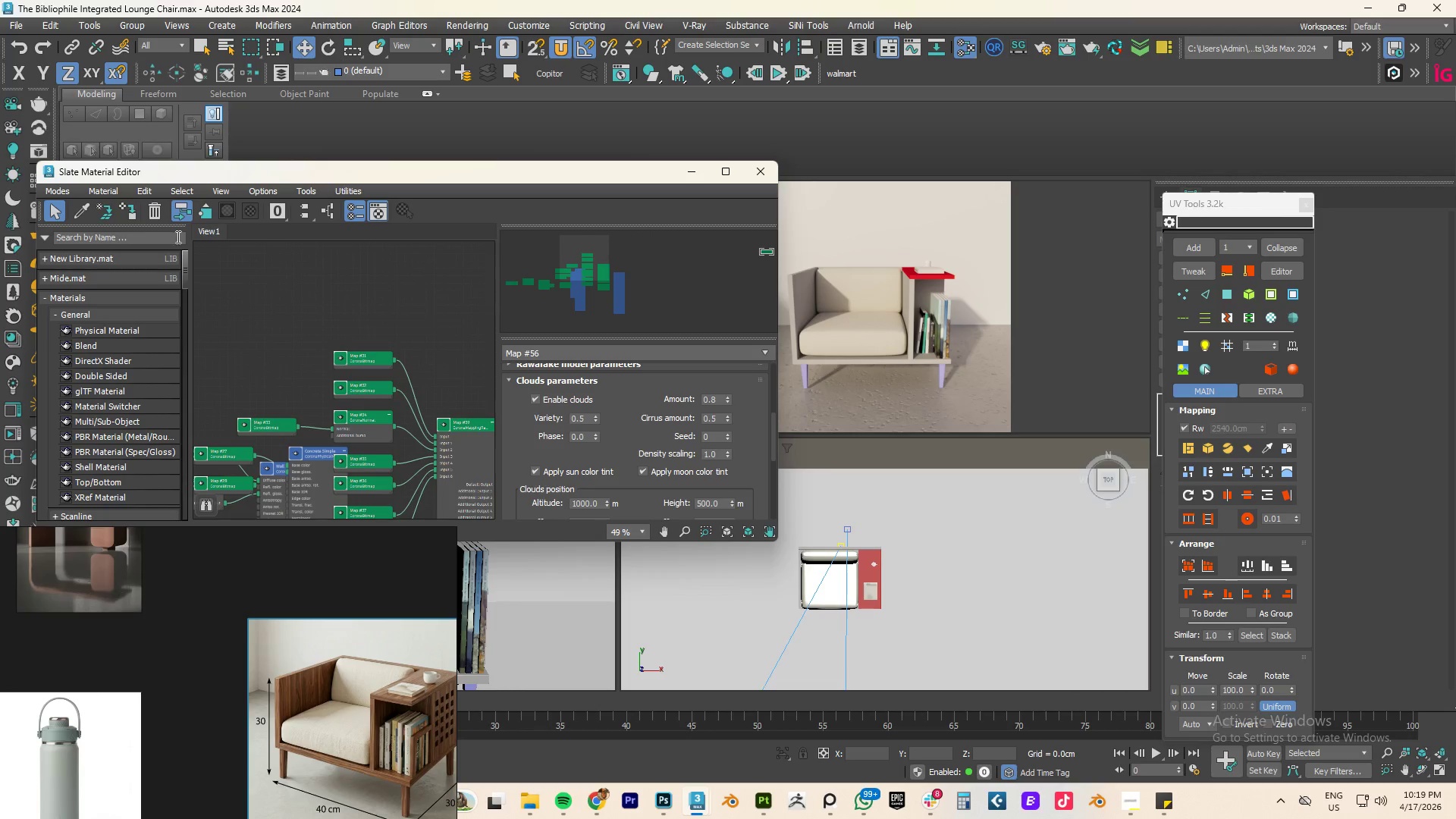 
left_click([76, 211])
 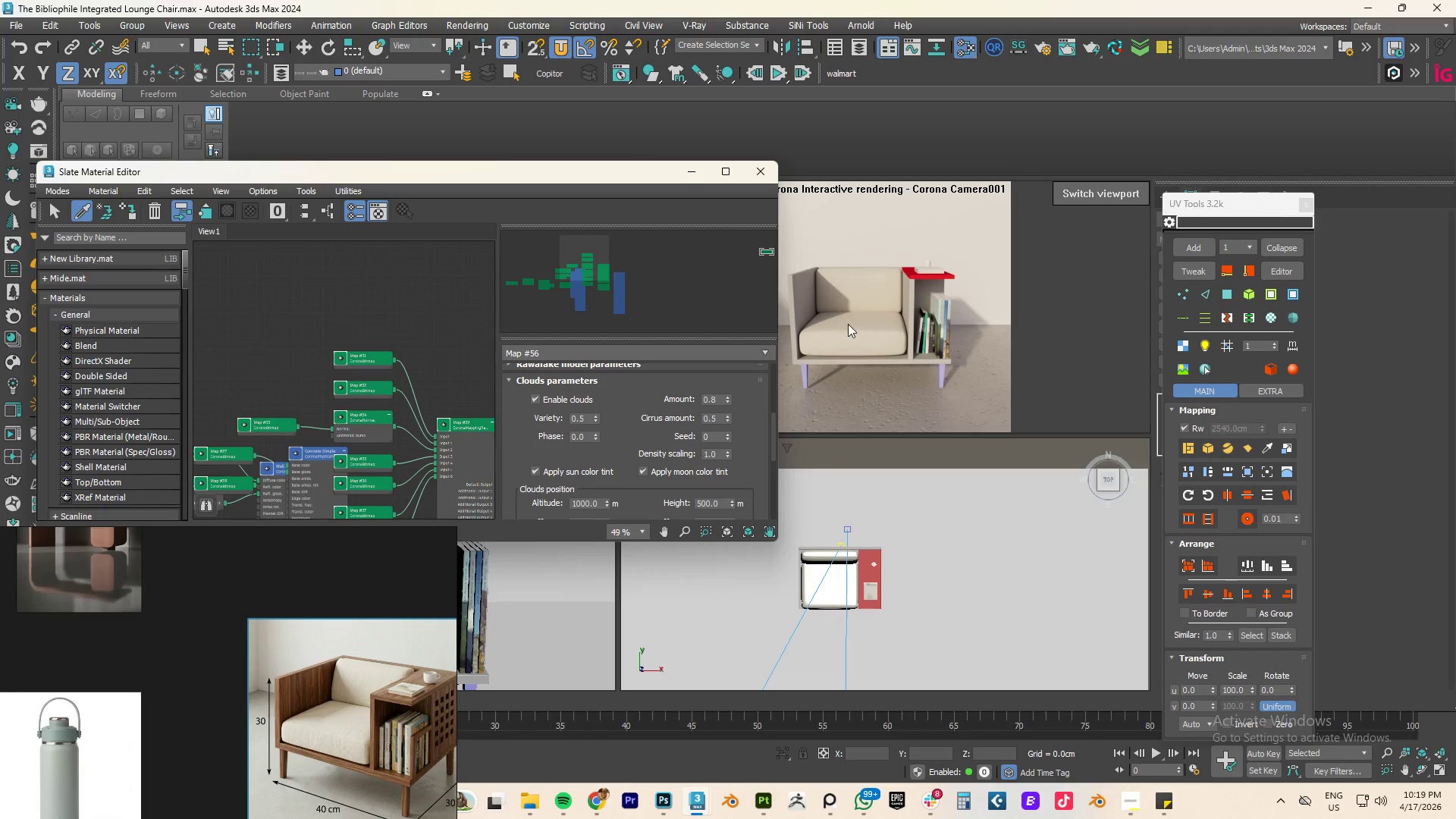 
left_click([274, 290])
 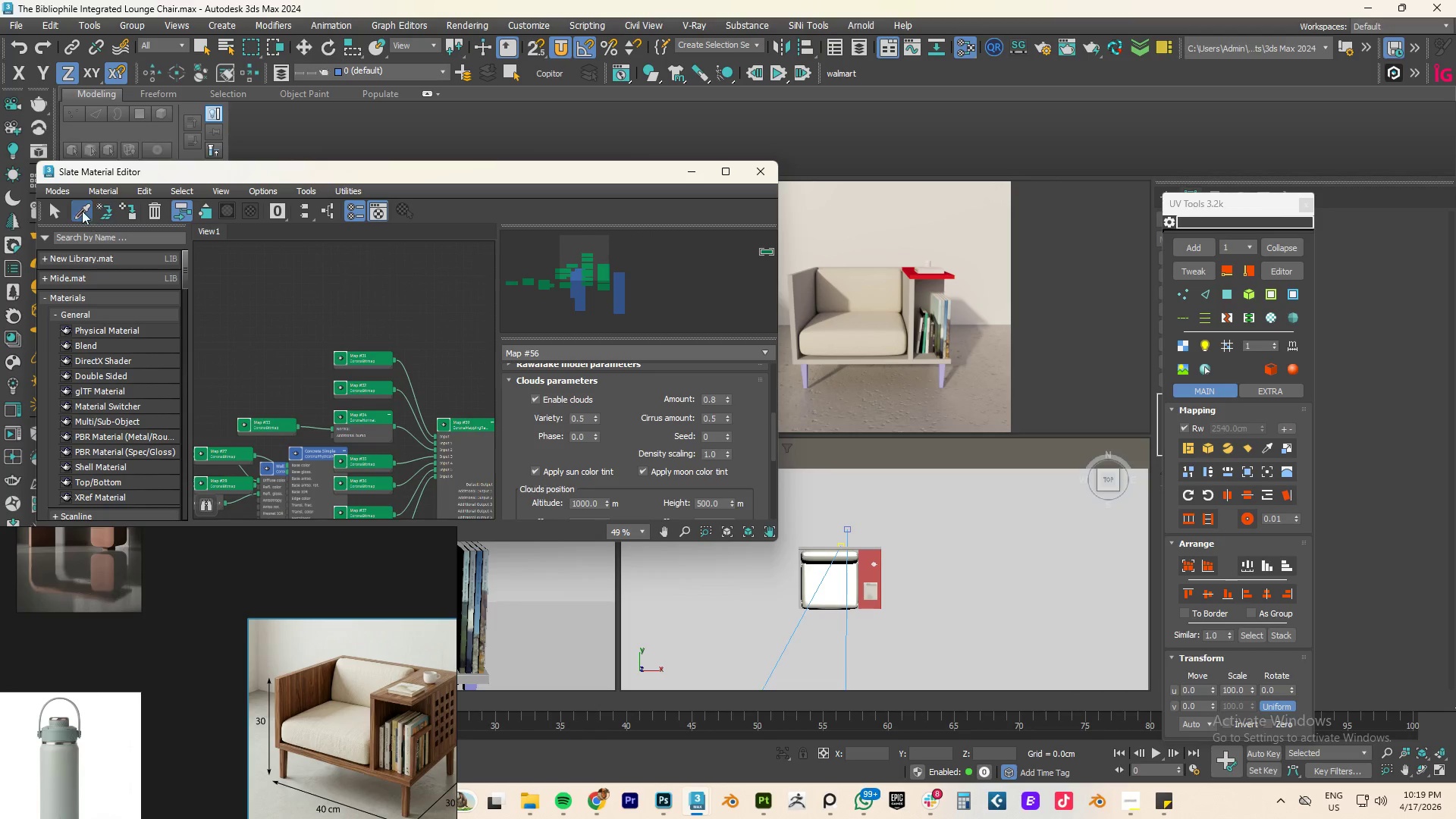 
left_click([81, 210])
 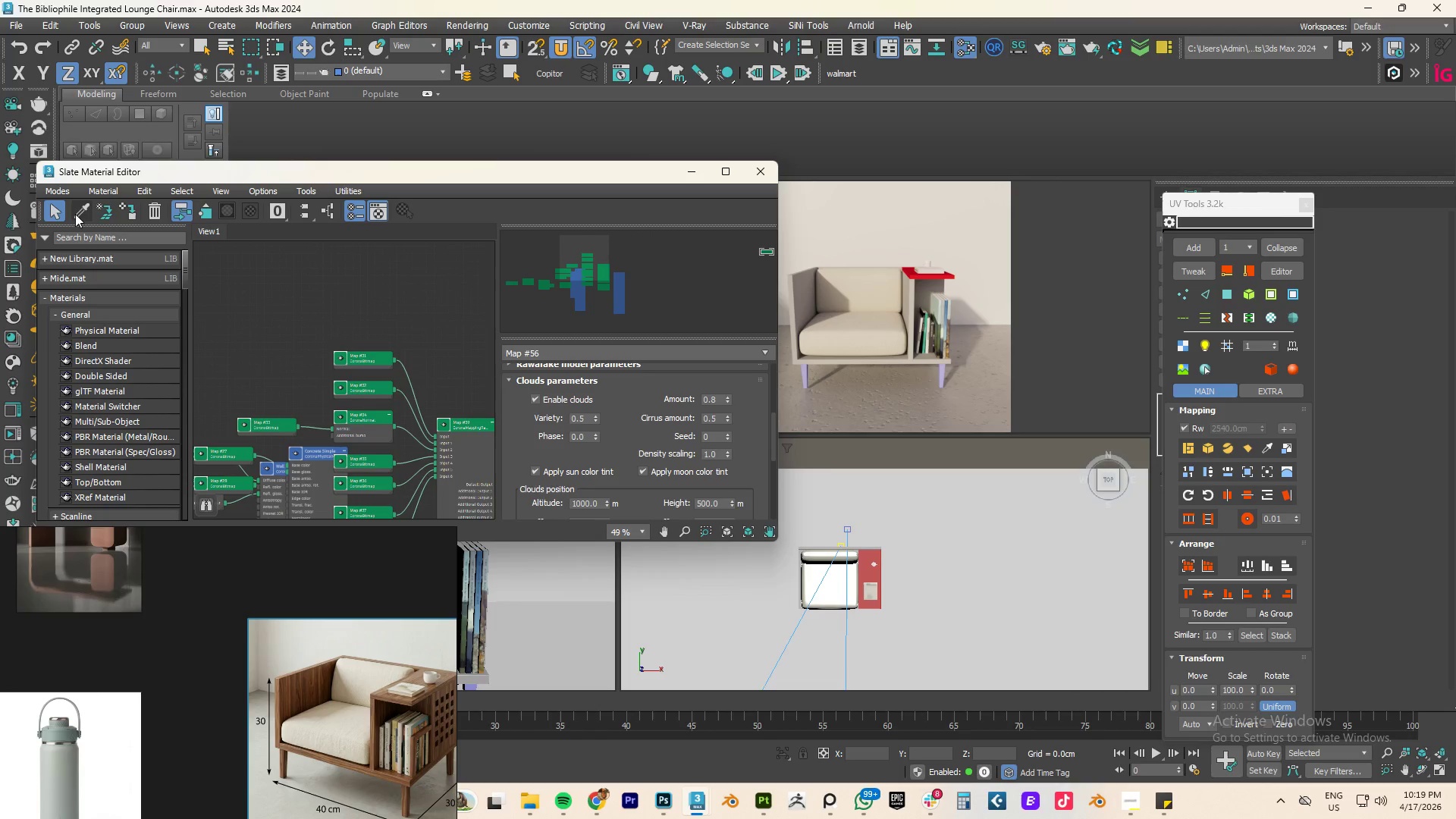 
left_click([75, 212])
 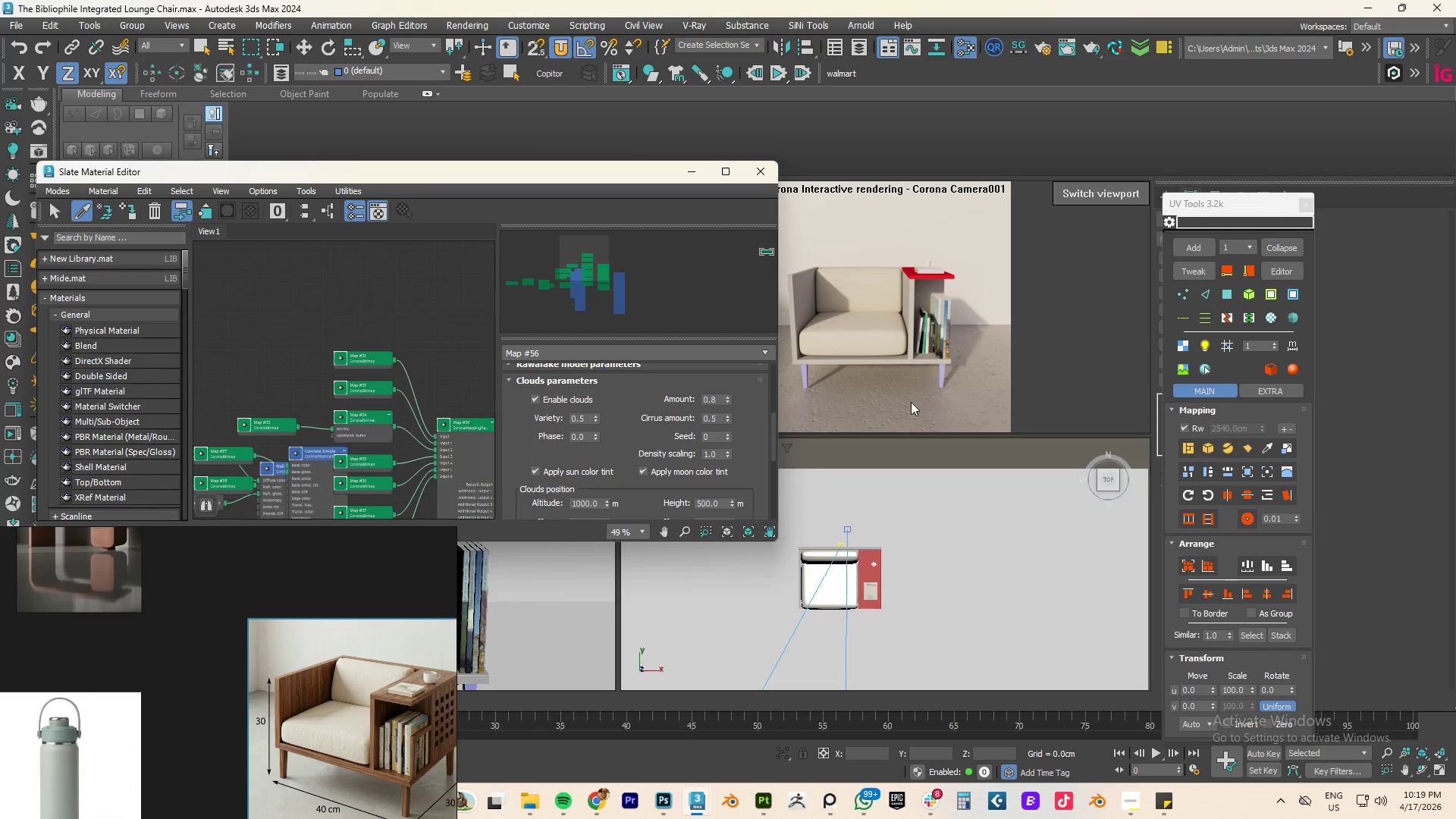 
left_click([910, 403])
 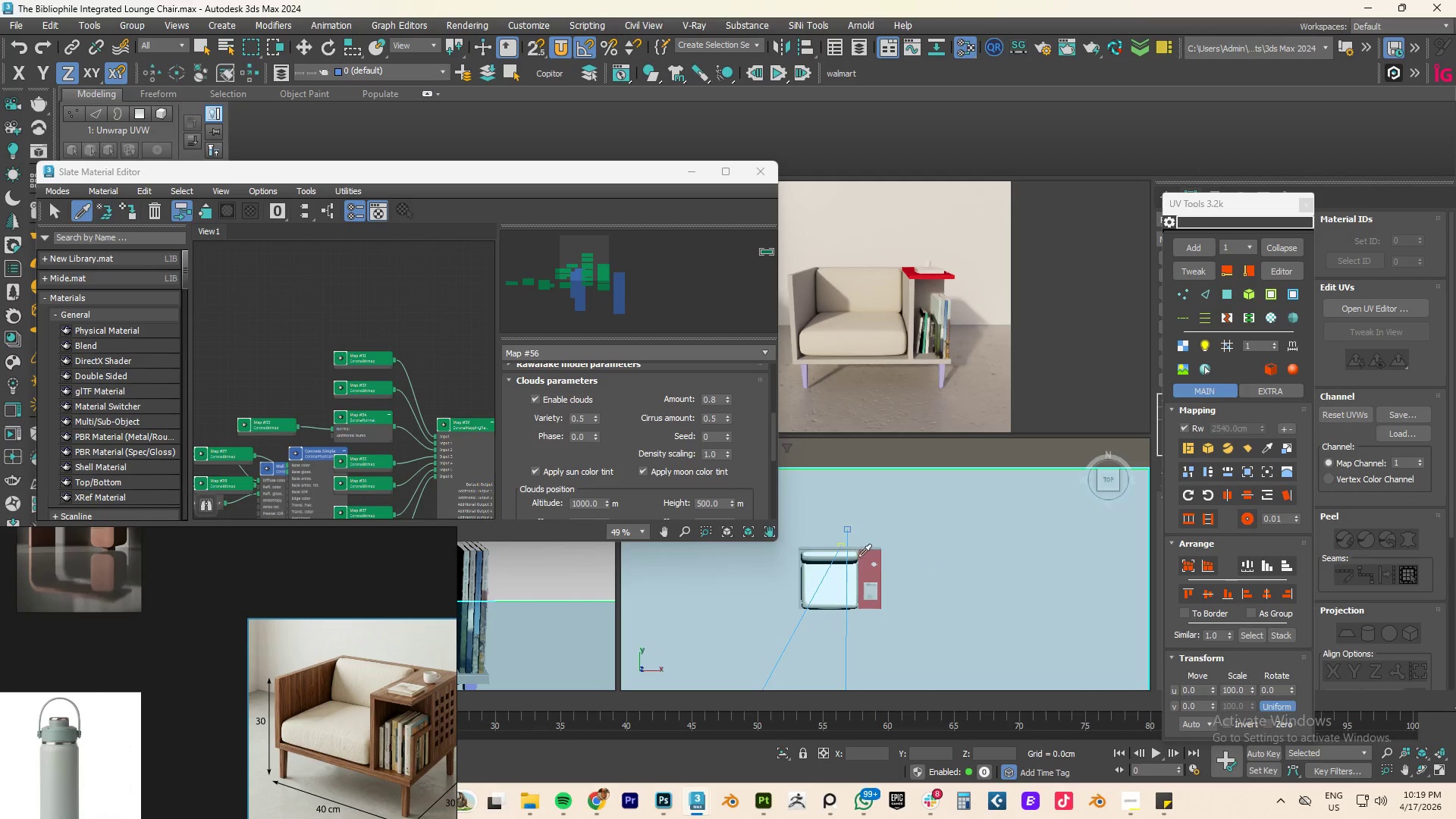 
wait(7.22)
 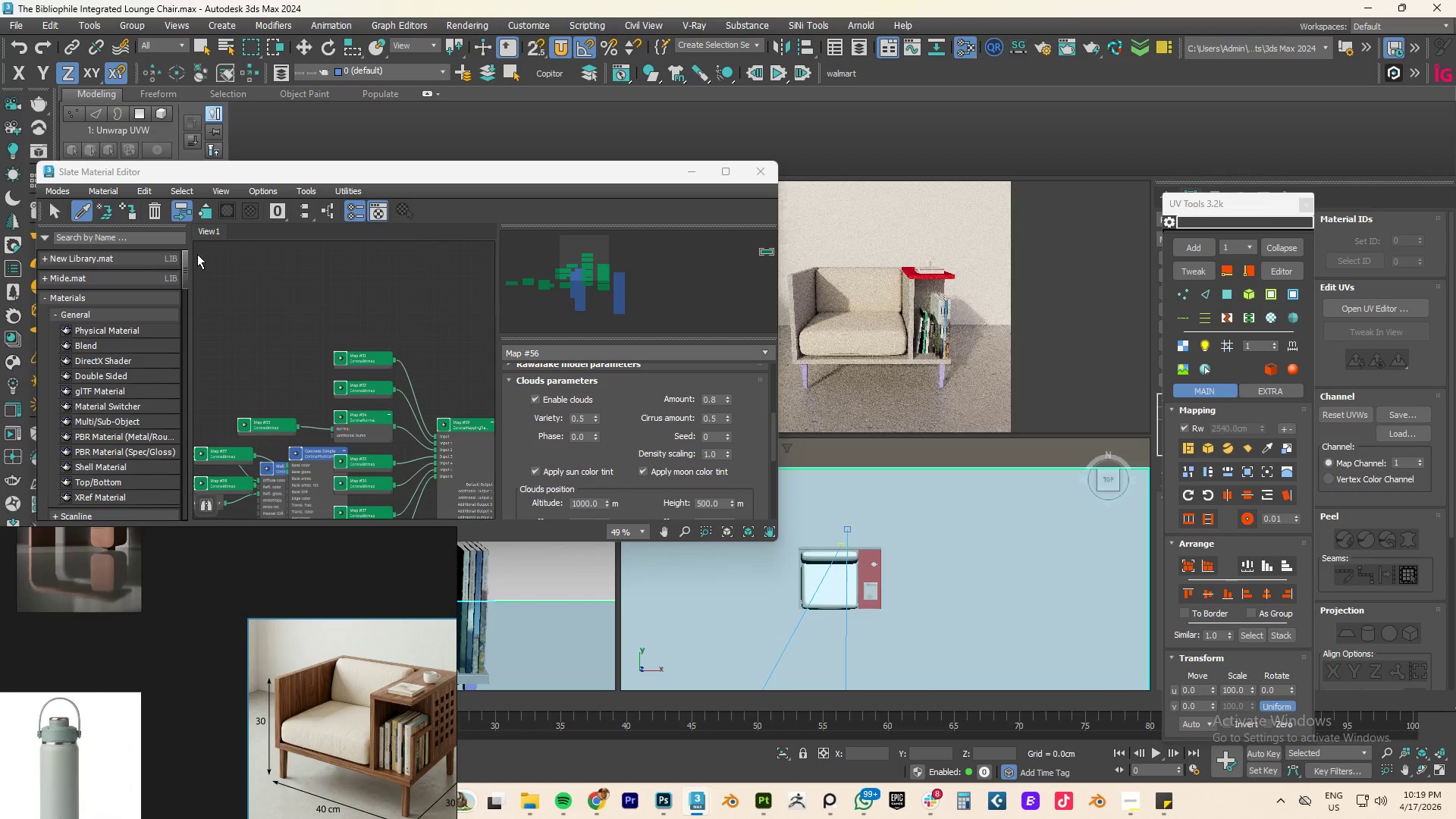 
right_click([980, 529])
 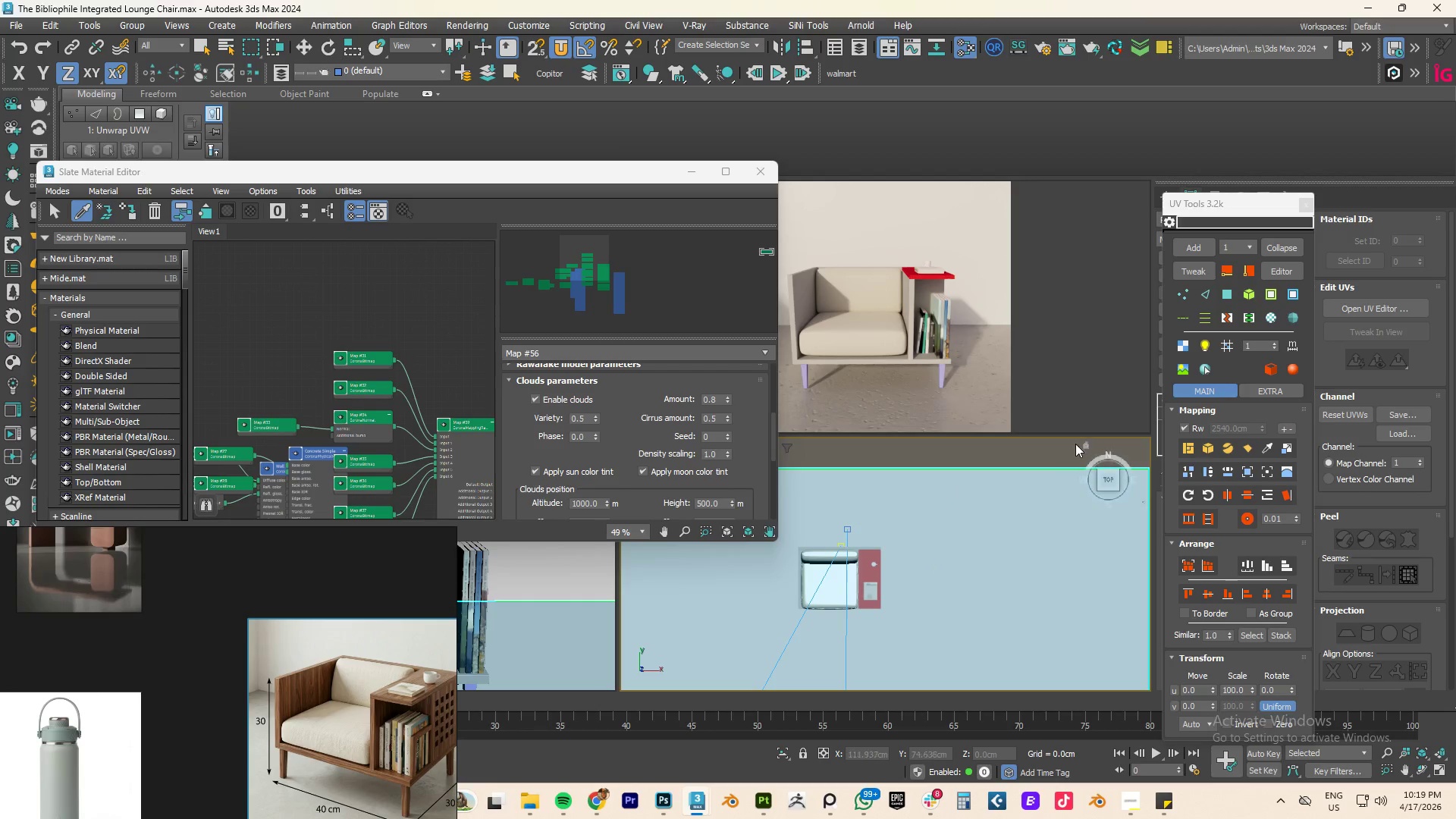 
right_click([1053, 494])
 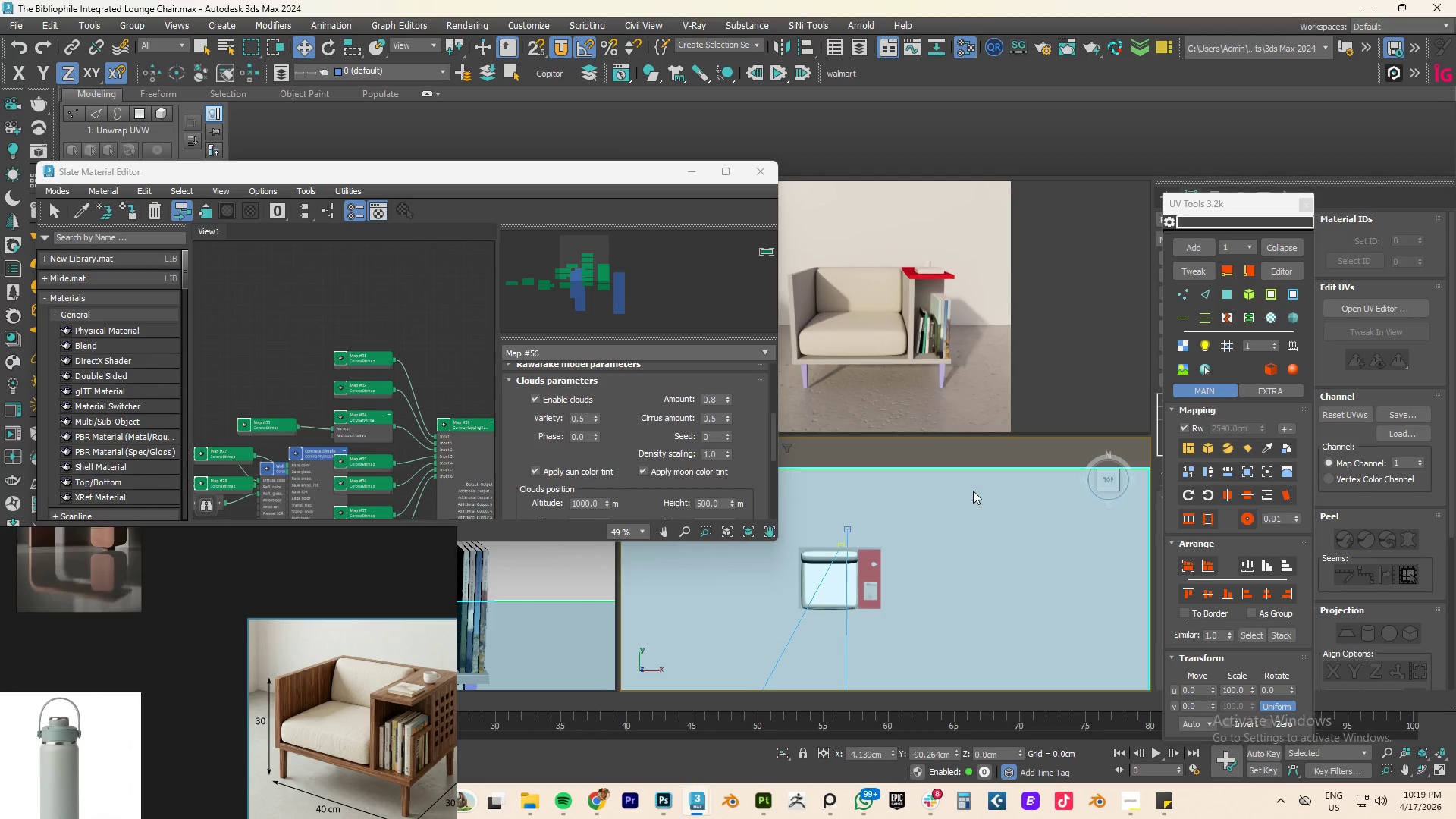 
key(W)
 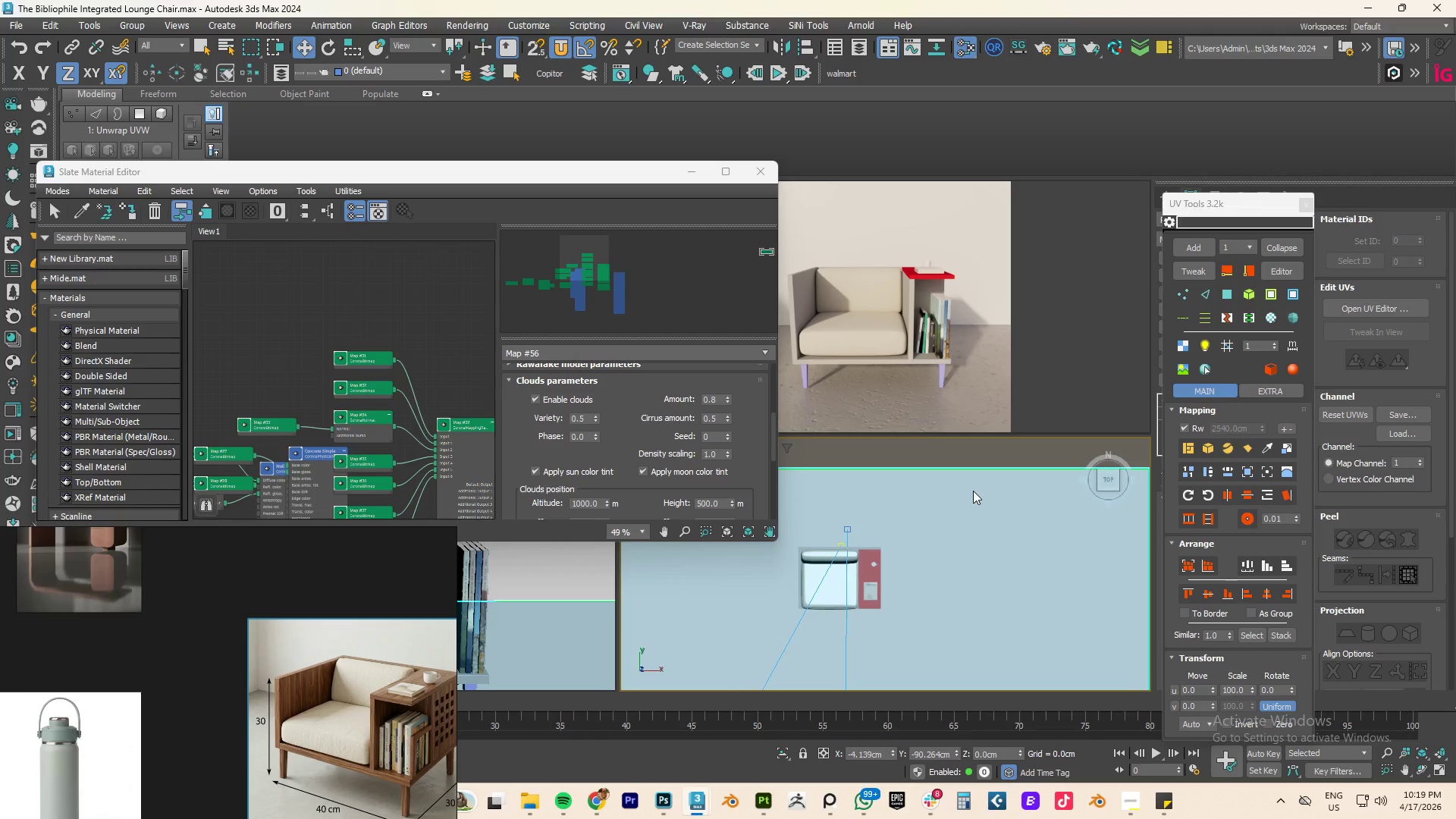 
right_click([965, 491])
 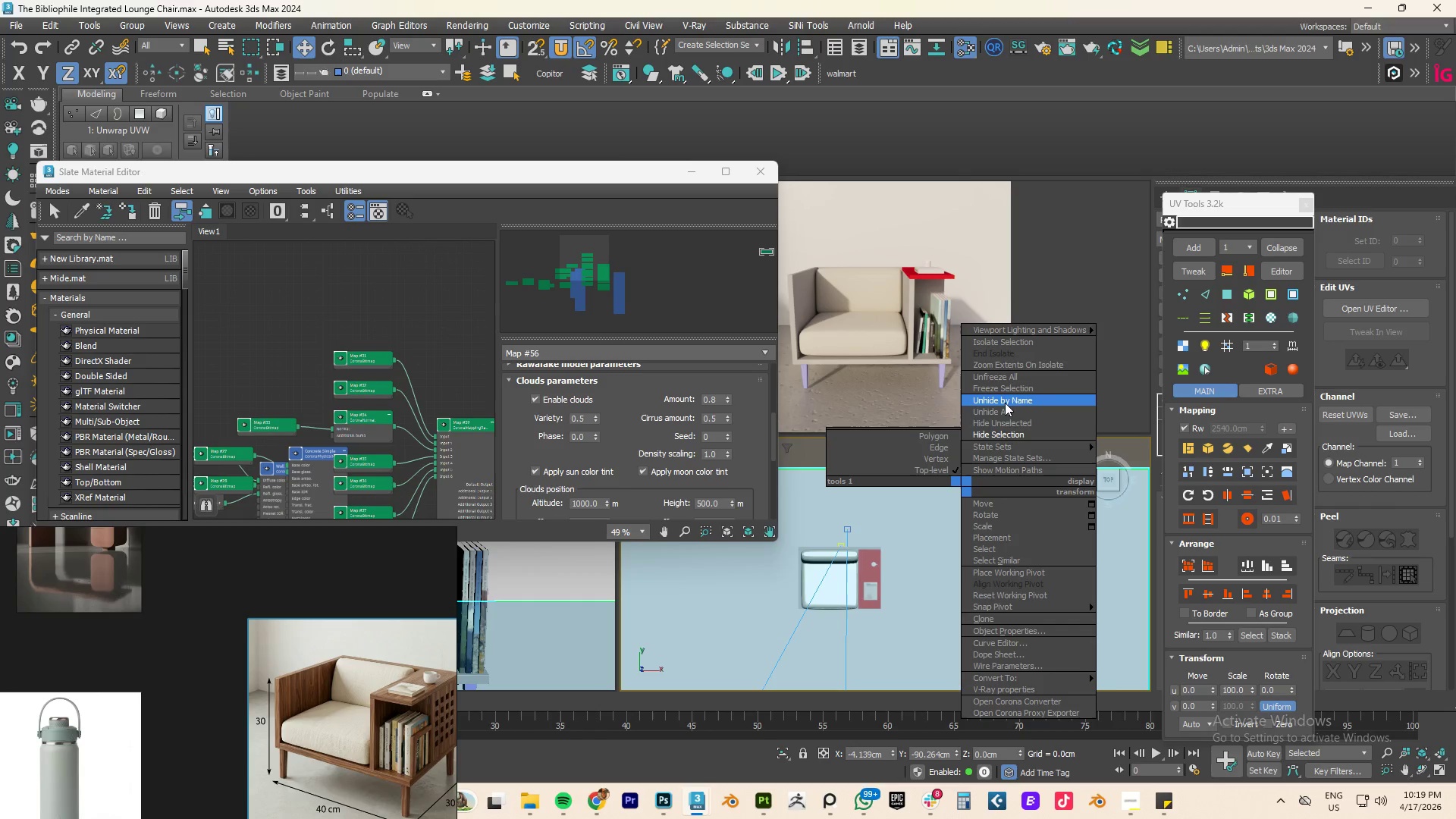 
left_click([998, 375])
 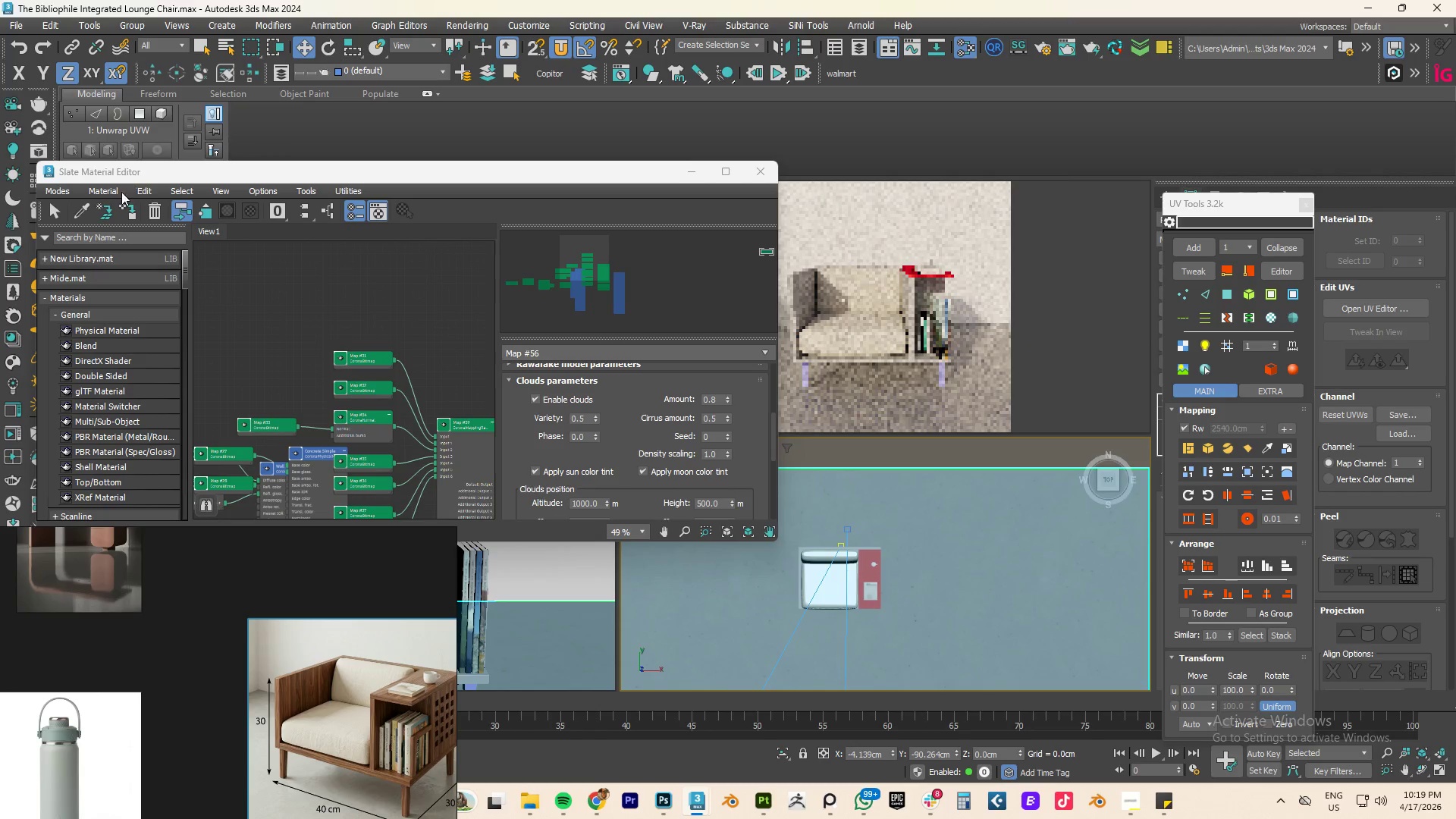 
left_click([83, 211])
 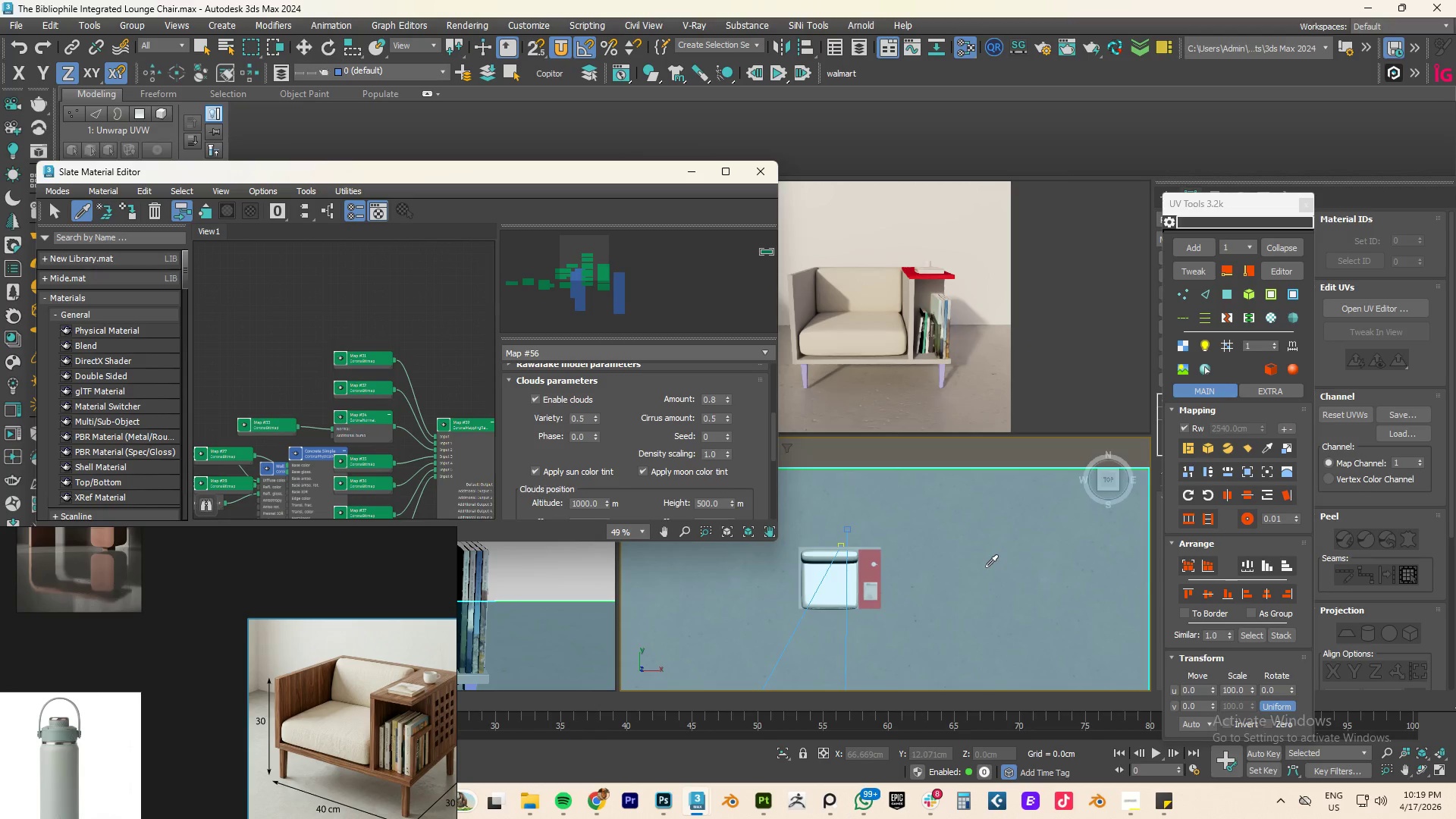 
left_click([985, 567])
 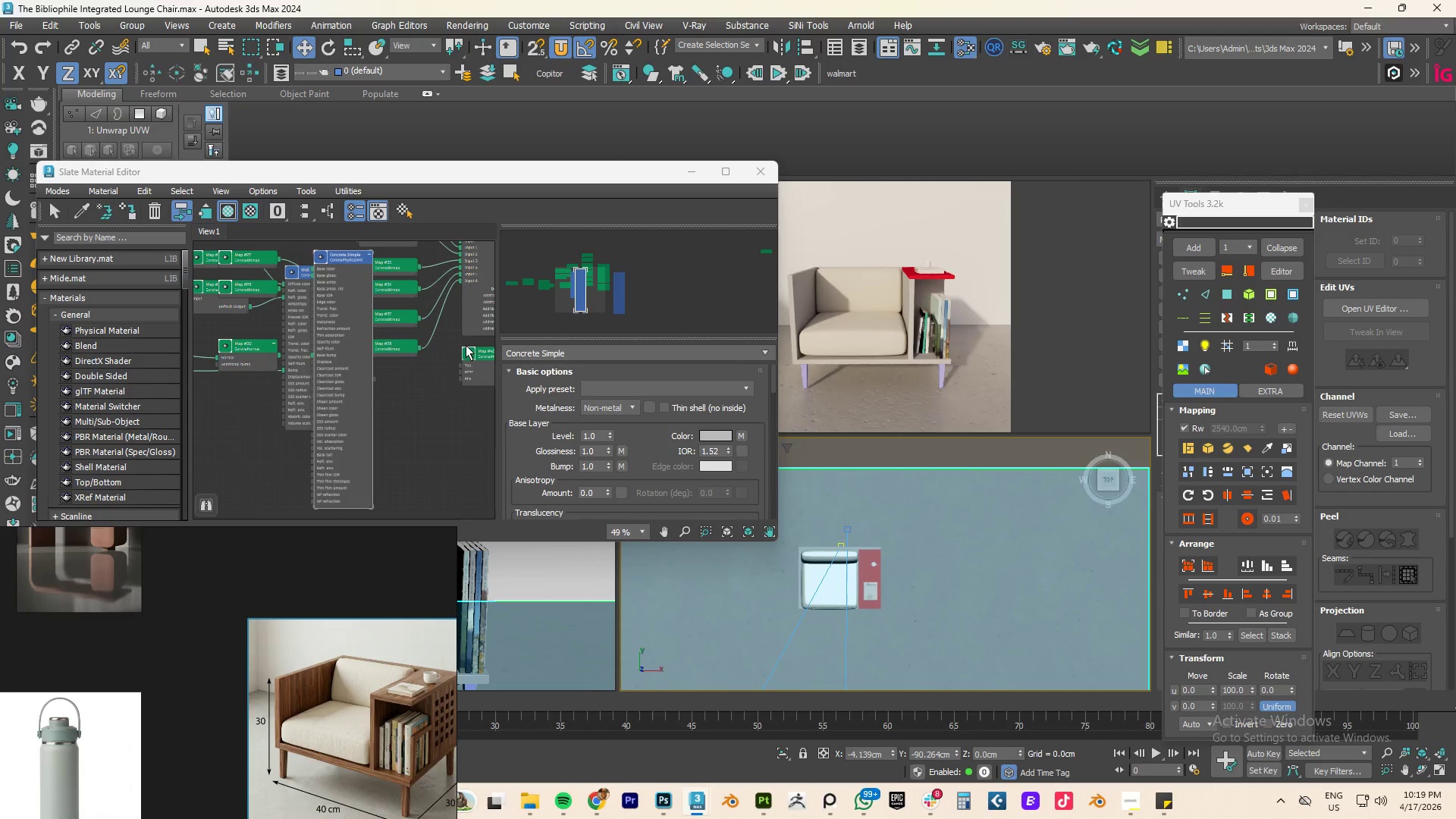 
scroll: coordinate [331, 284], scroll_direction: up, amount: 3.0
 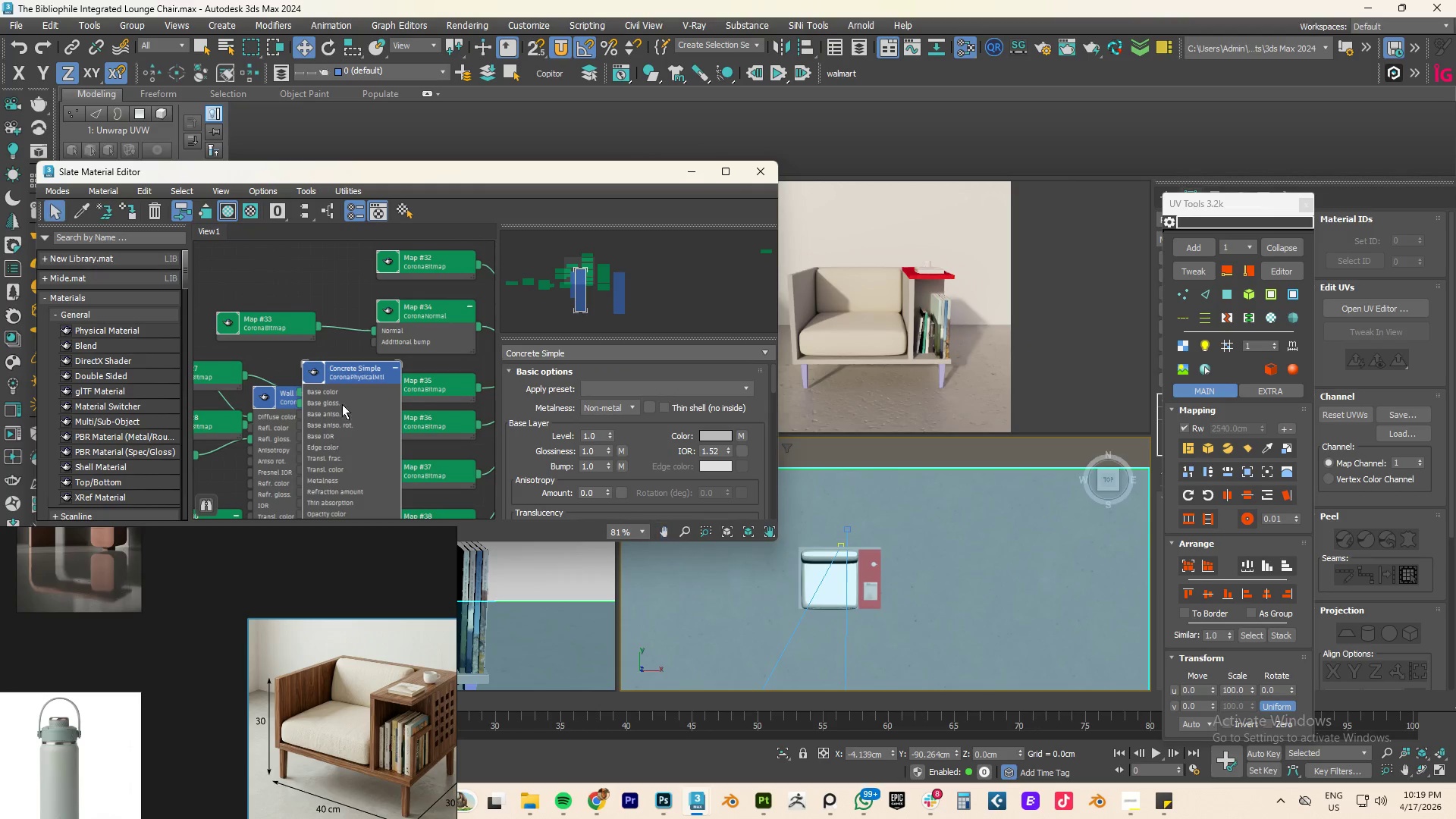 
left_click_drag(start_coordinate=[348, 375], to_coordinate=[392, 383])
 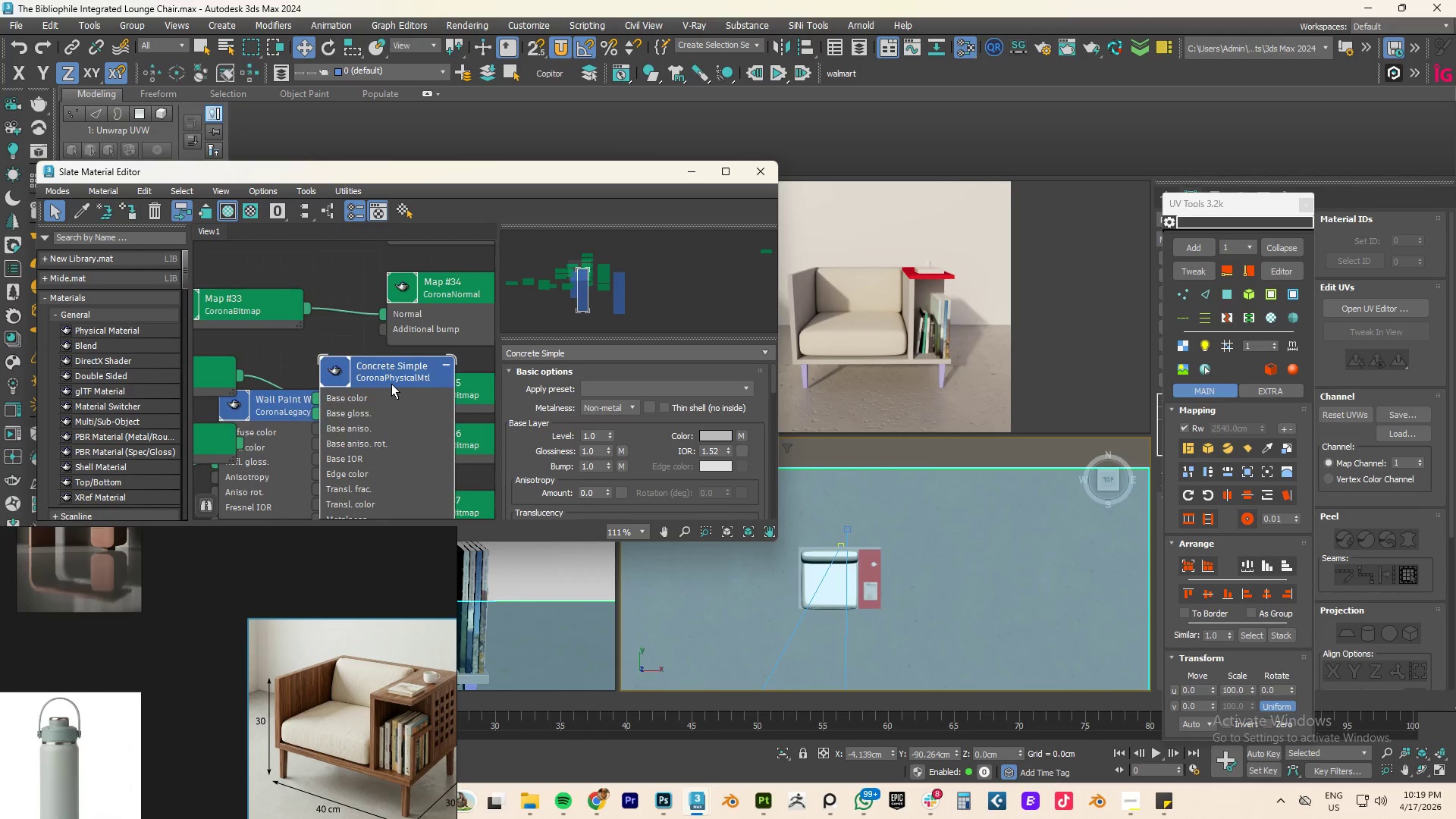 
scroll: coordinate [347, 375], scroll_direction: up, amount: 3.0
 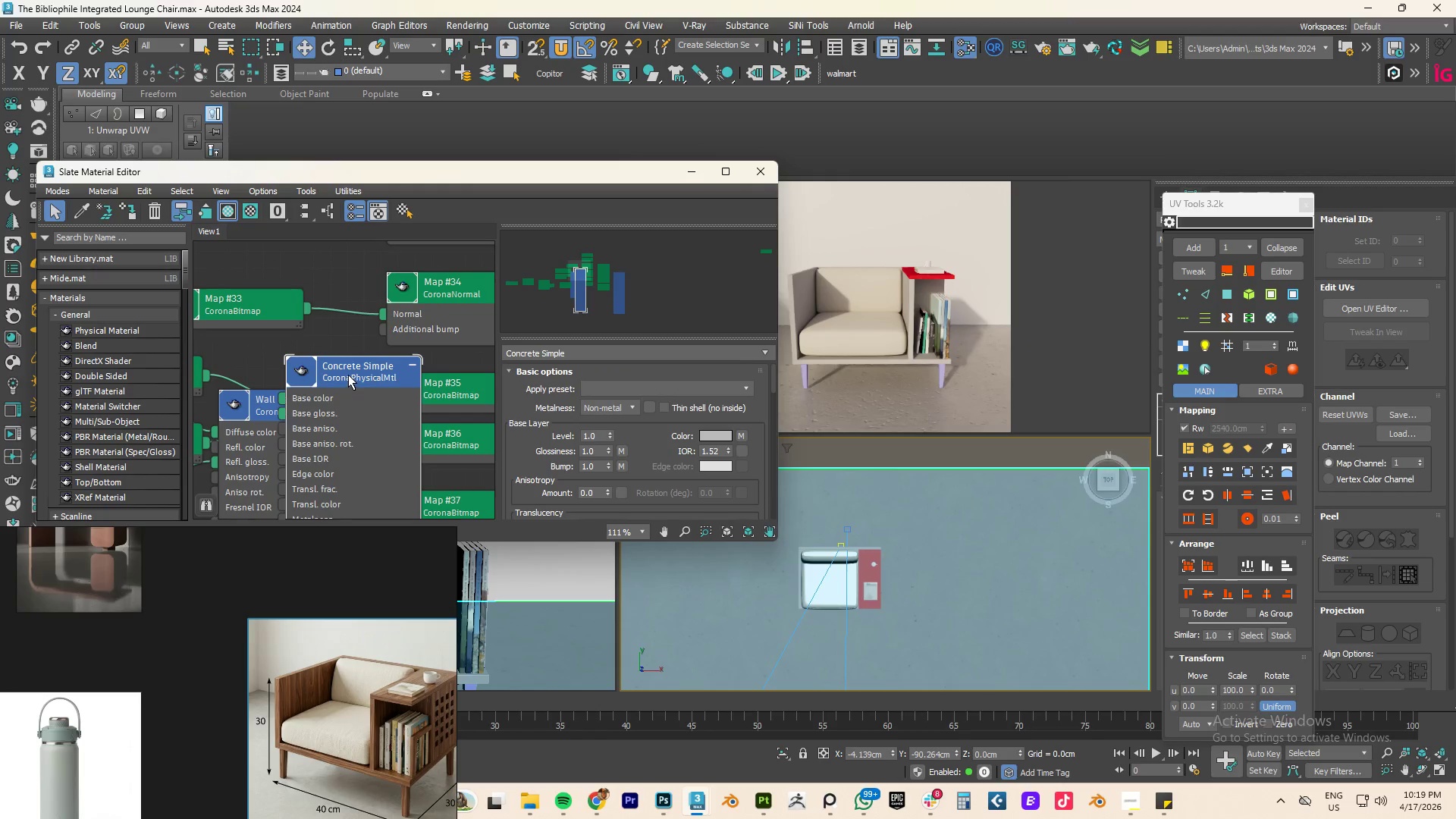 
scroll: coordinate [391, 384], scroll_direction: down, amount: 9.0
 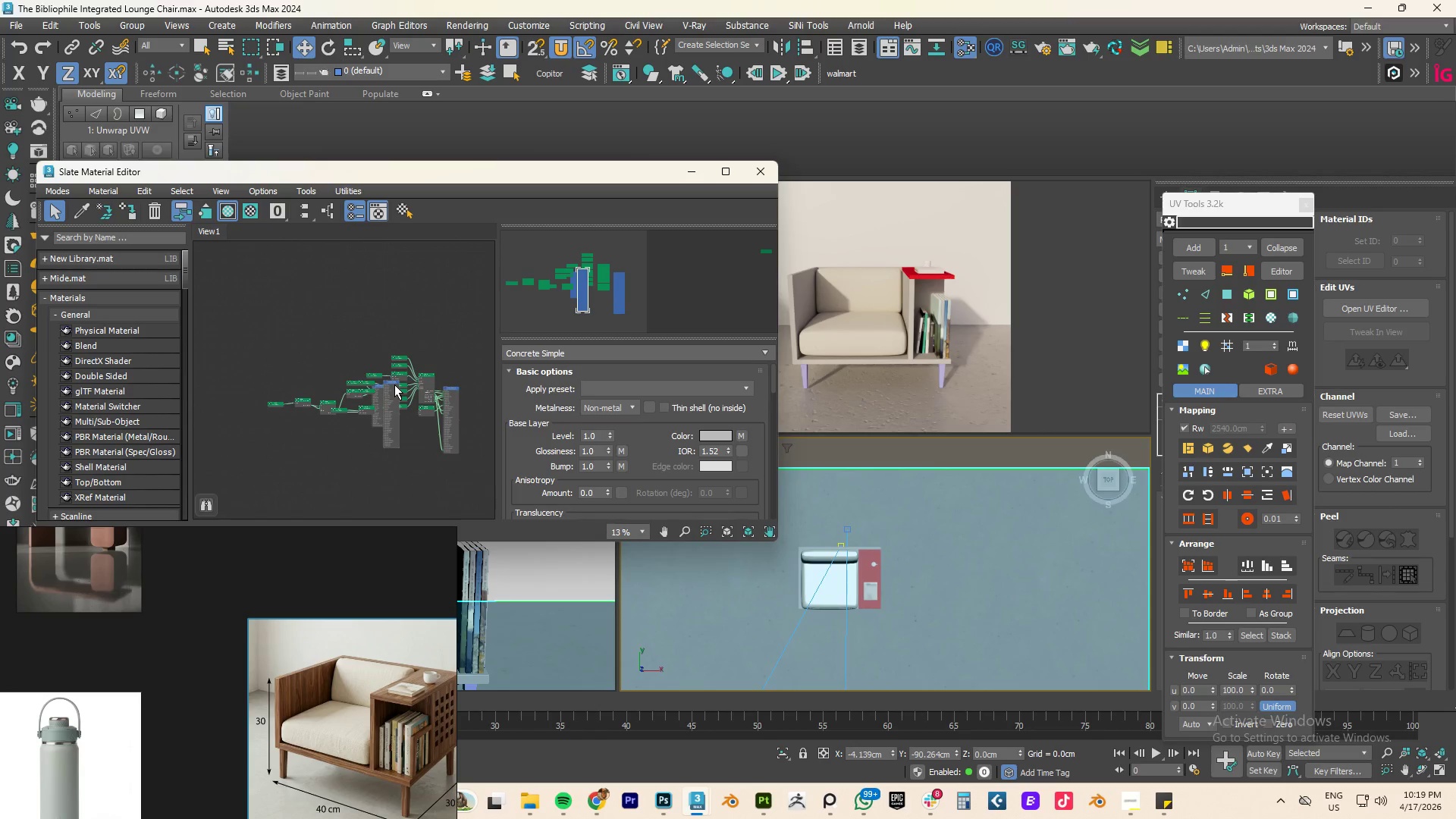 
left_click_drag(start_coordinate=[394, 384], to_coordinate=[239, 381])
 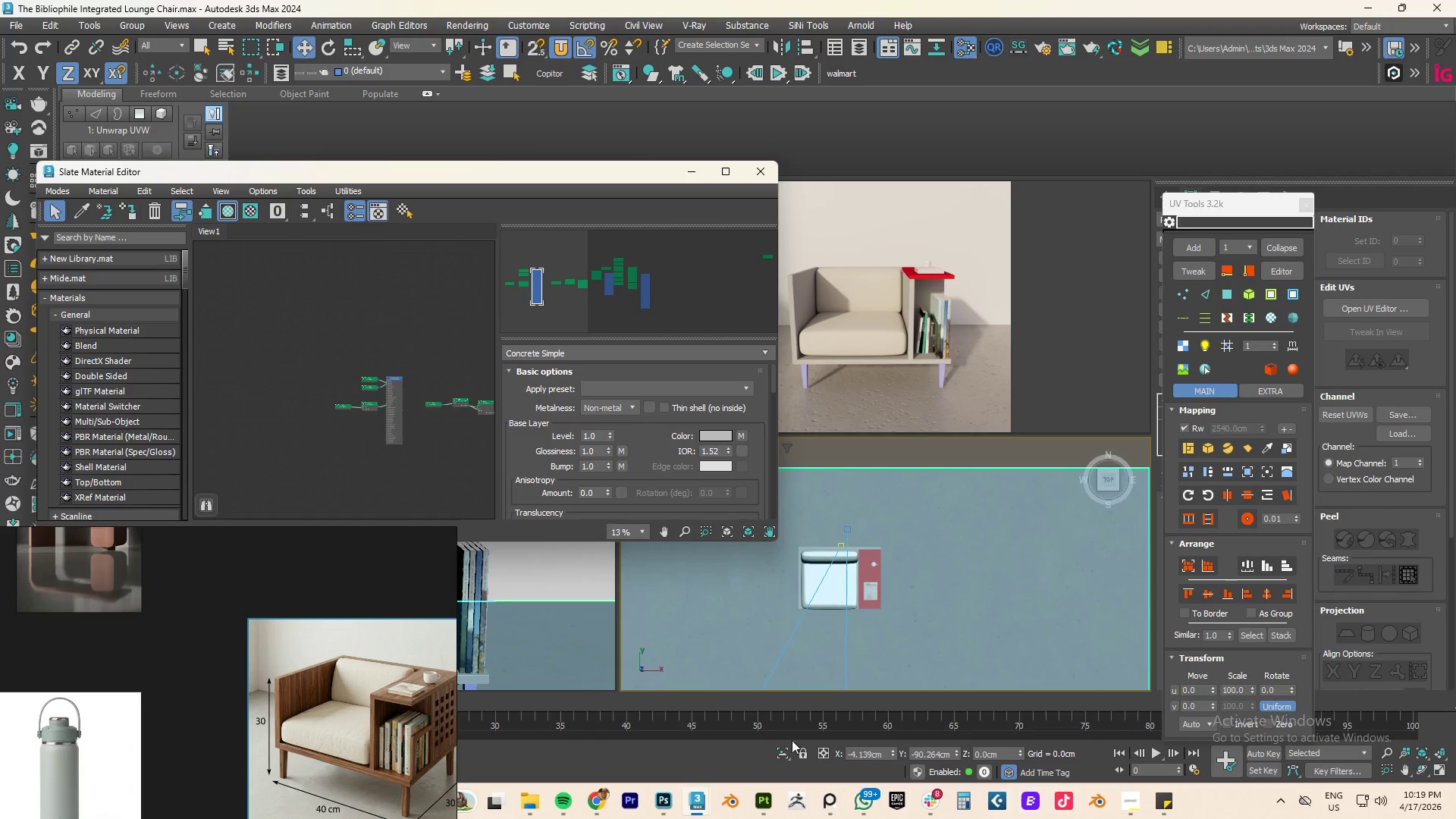 
wait(5.19)
 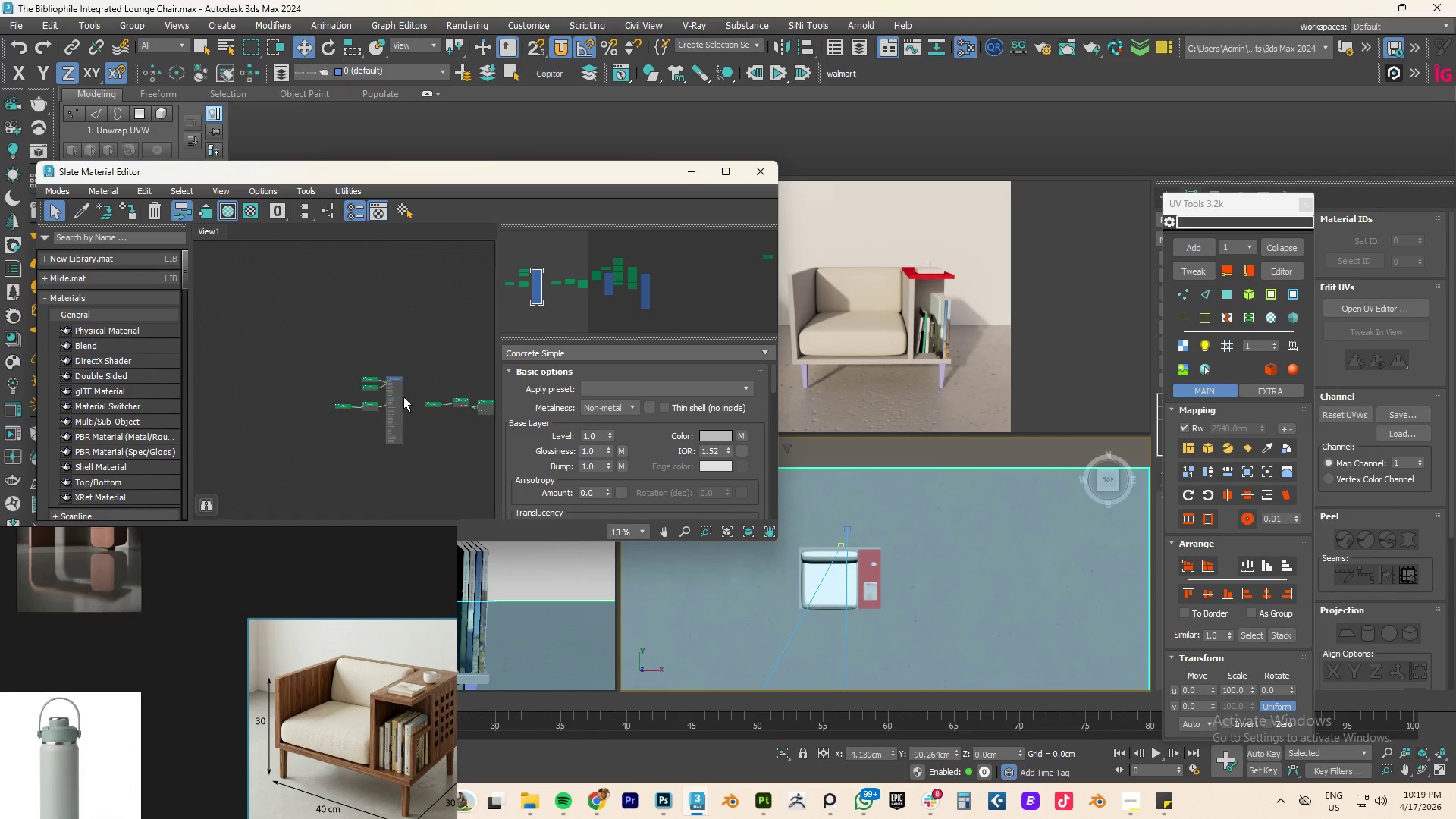 
left_click_drag(start_coordinate=[115, 173], to_coordinate=[761, 206])
 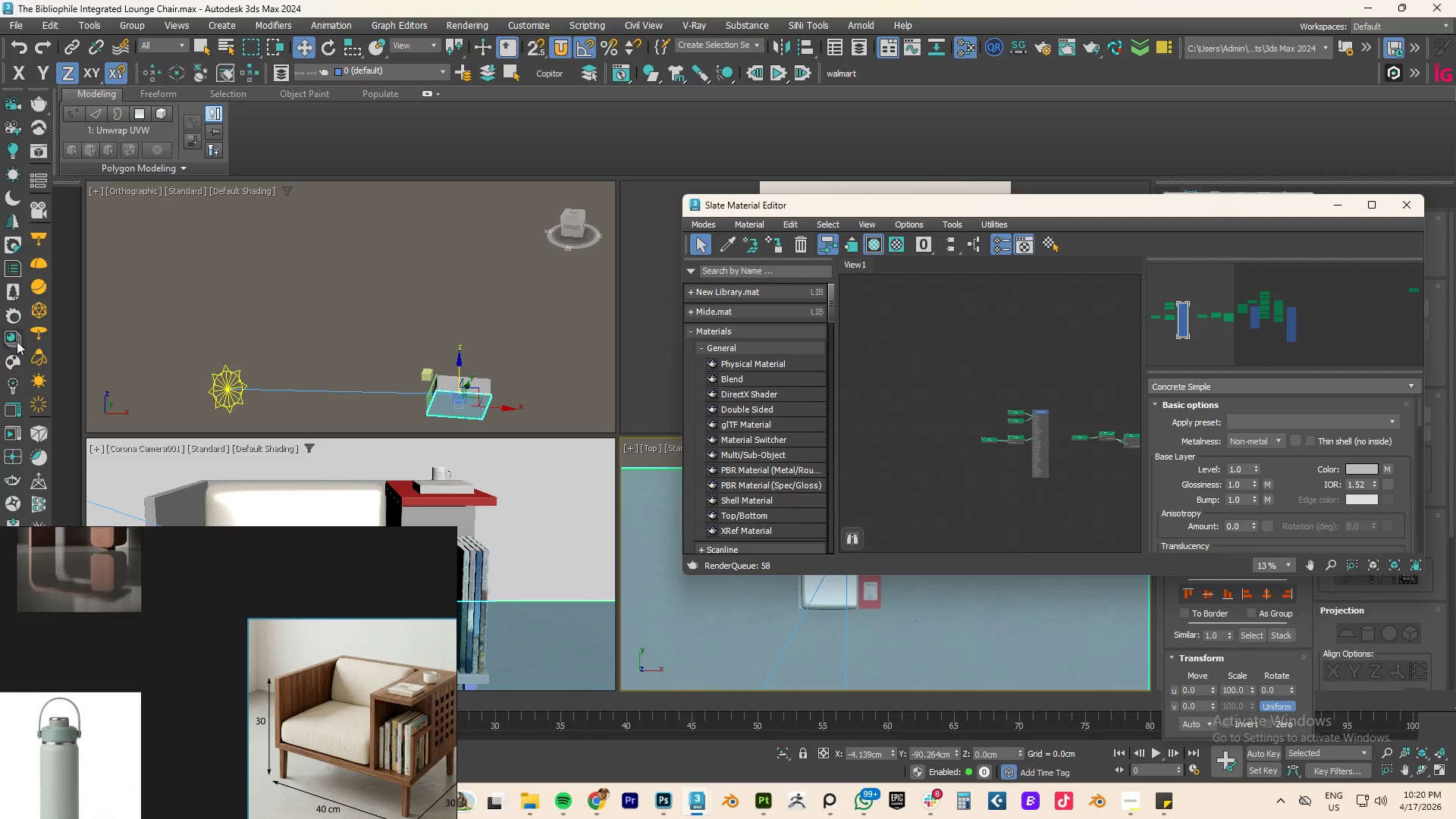 
left_click([7, 363])
 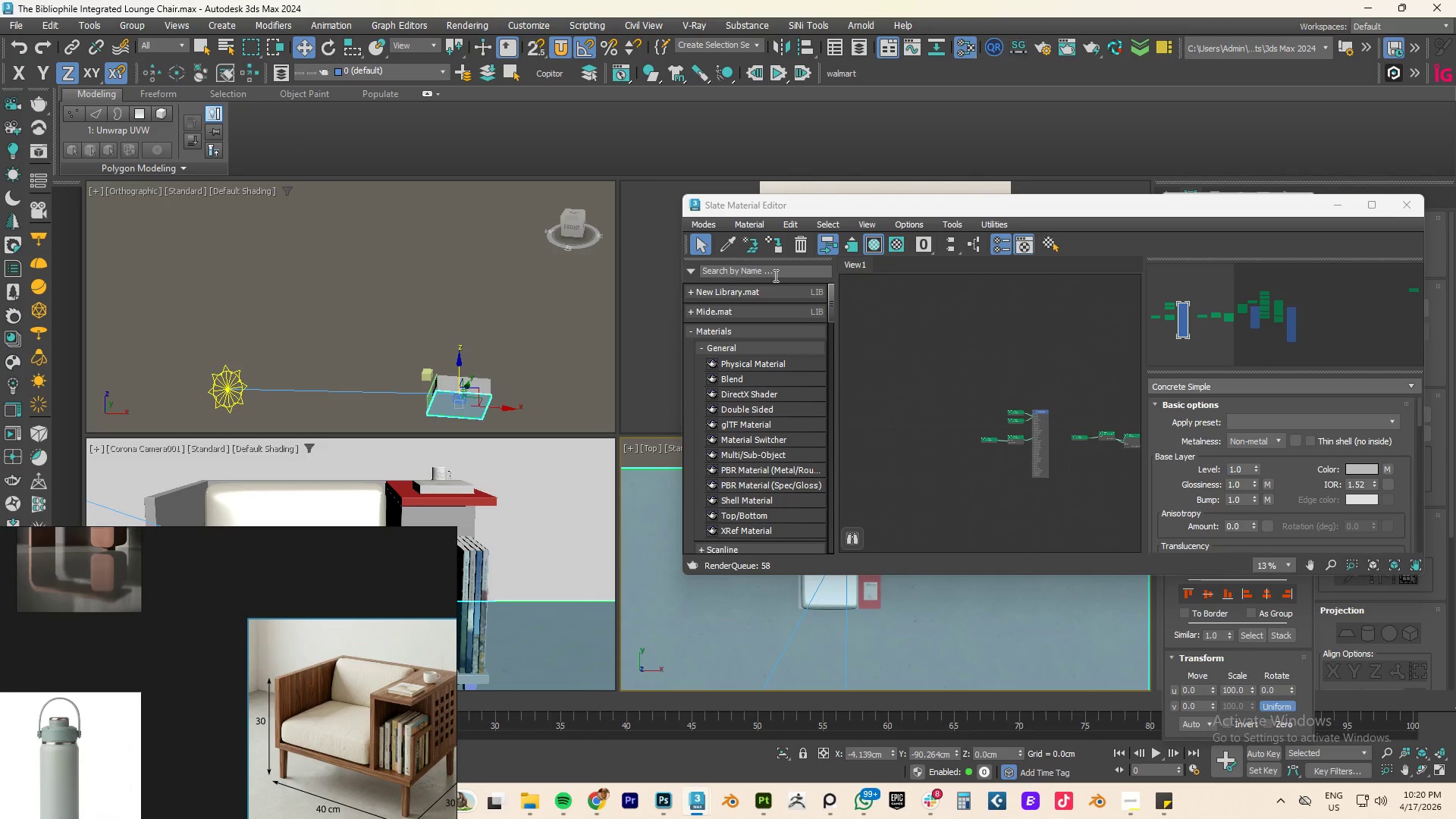 
left_click([11, 362])
 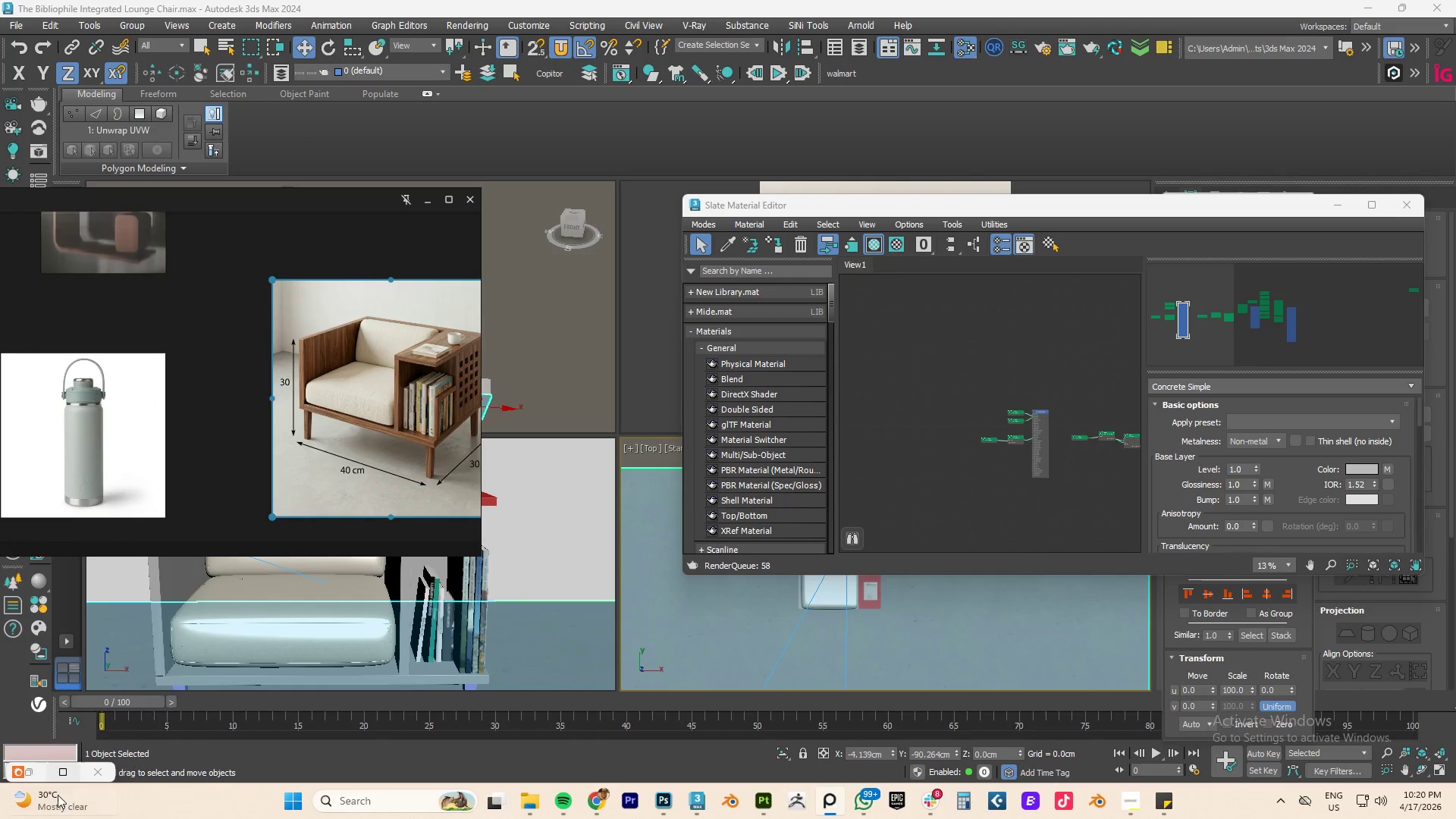 
left_click([33, 771])
 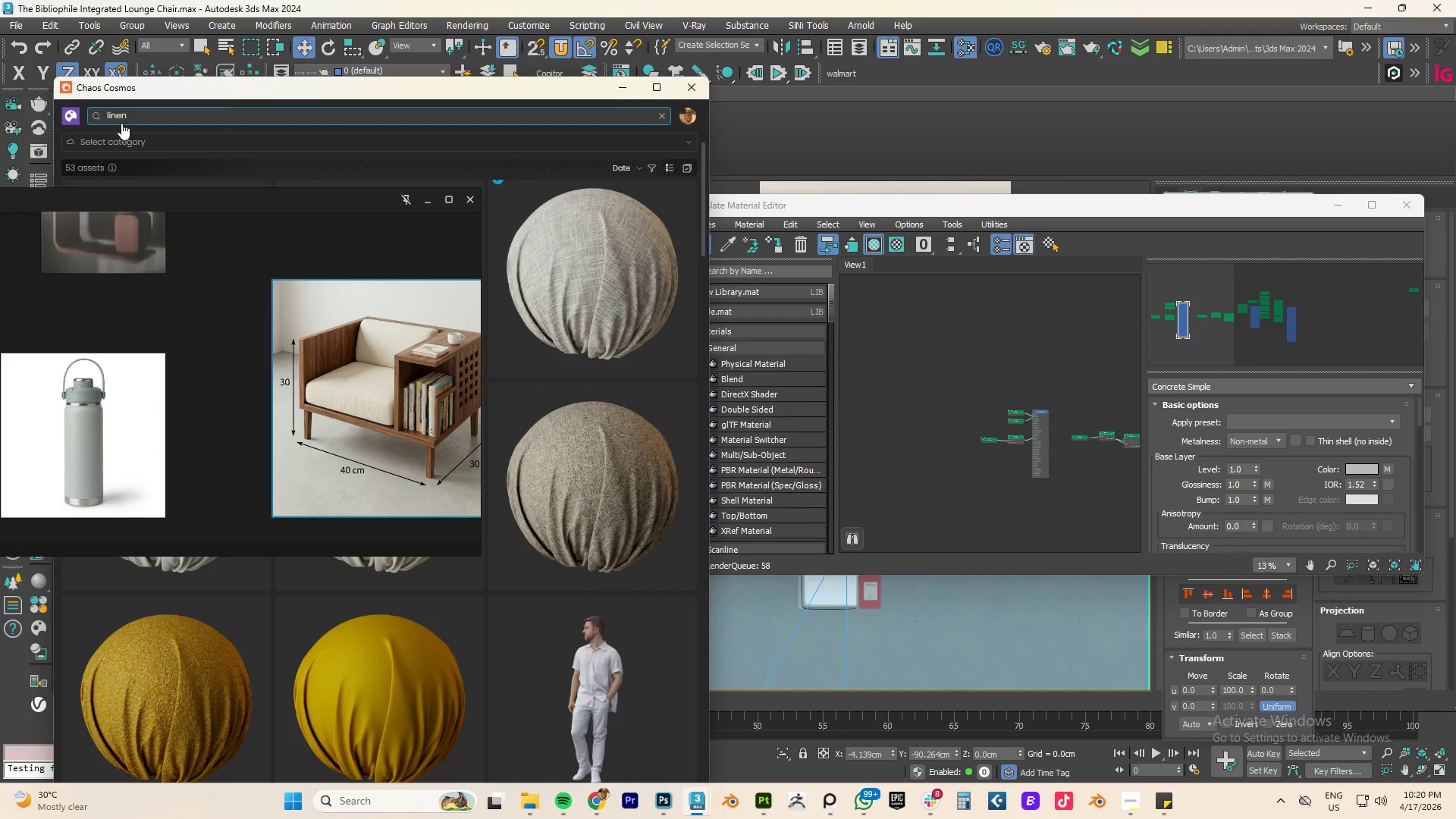 
double_click([121, 114])
 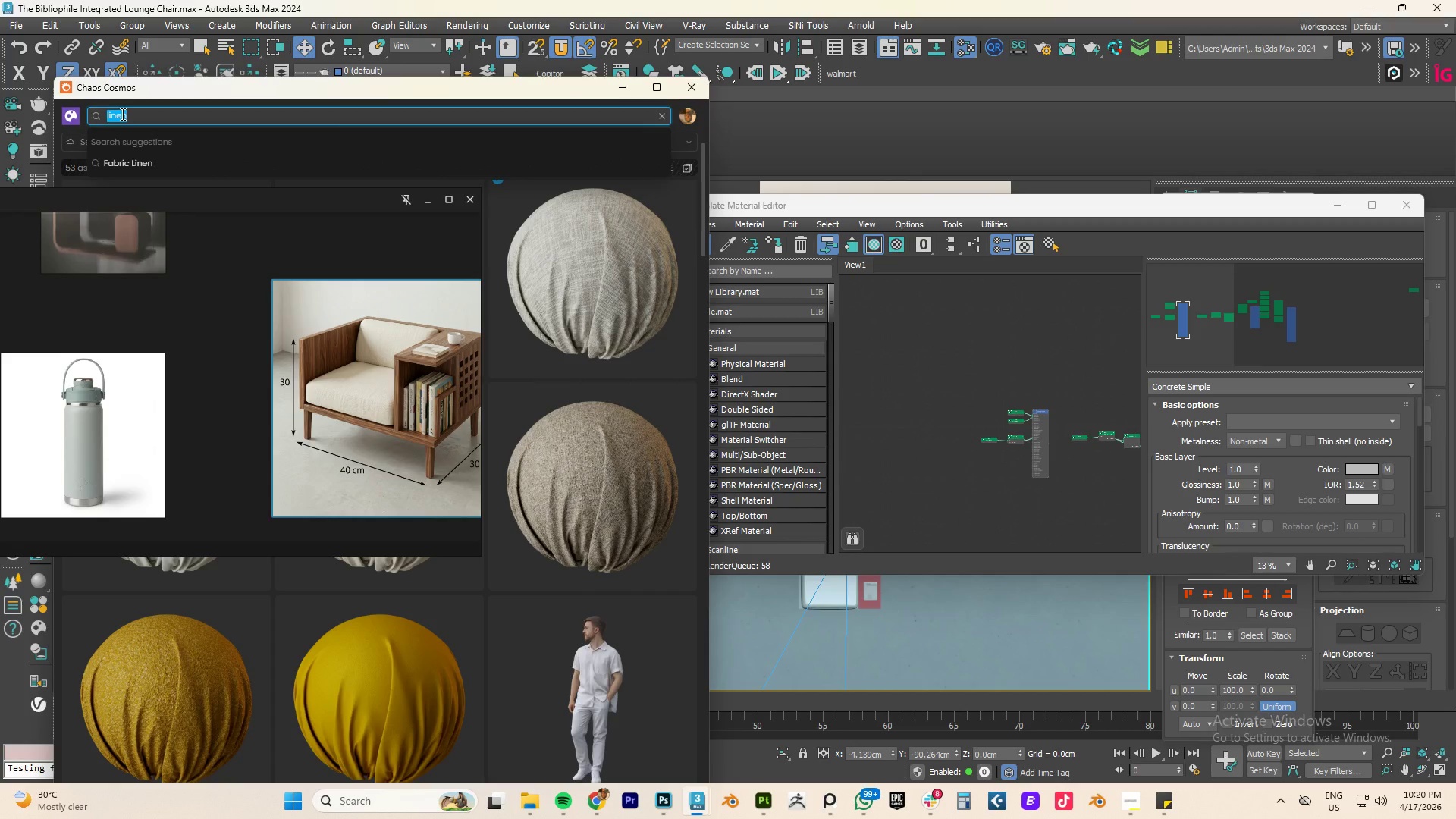 
type(floor)
 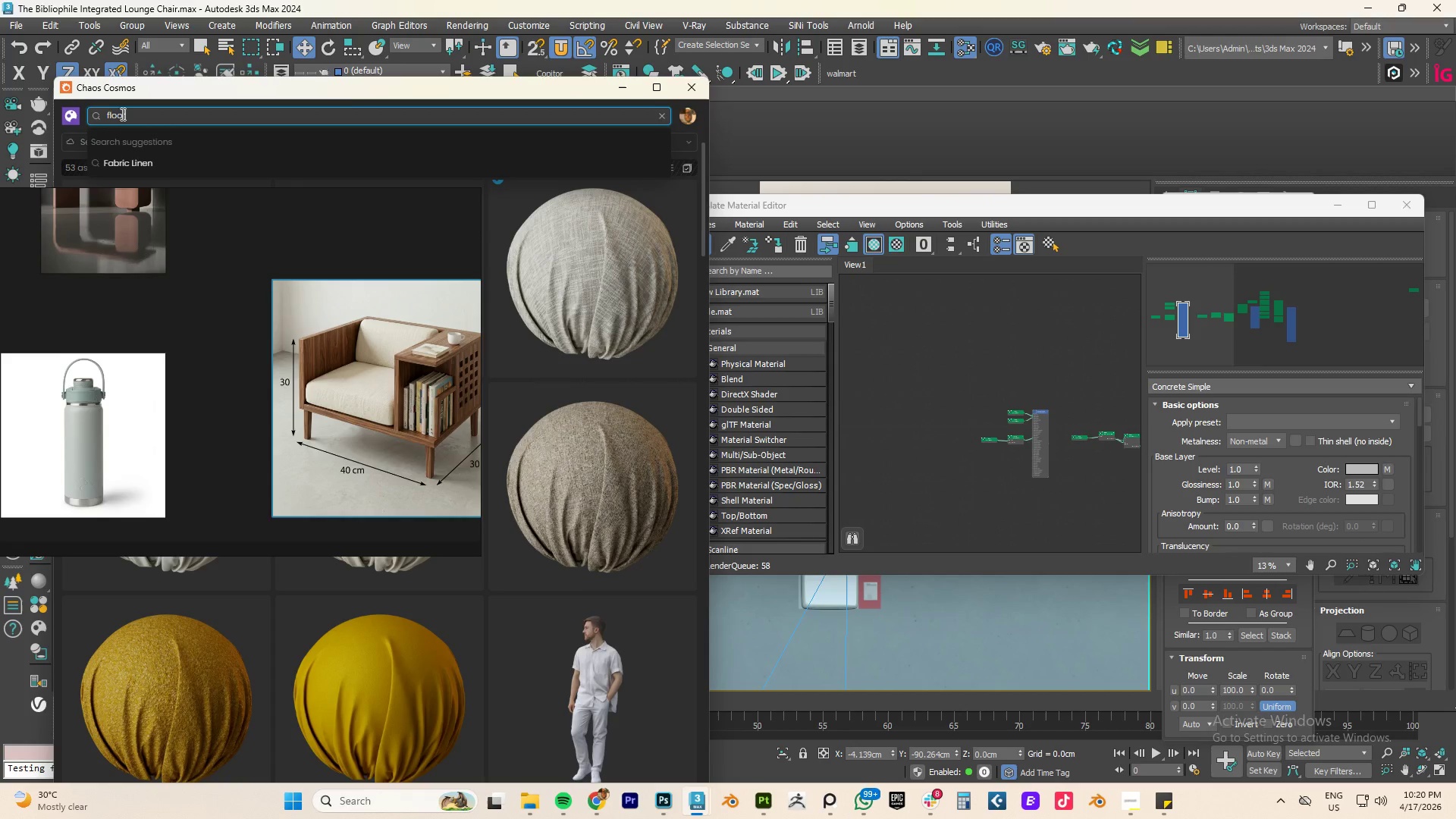 
key(Enter)
 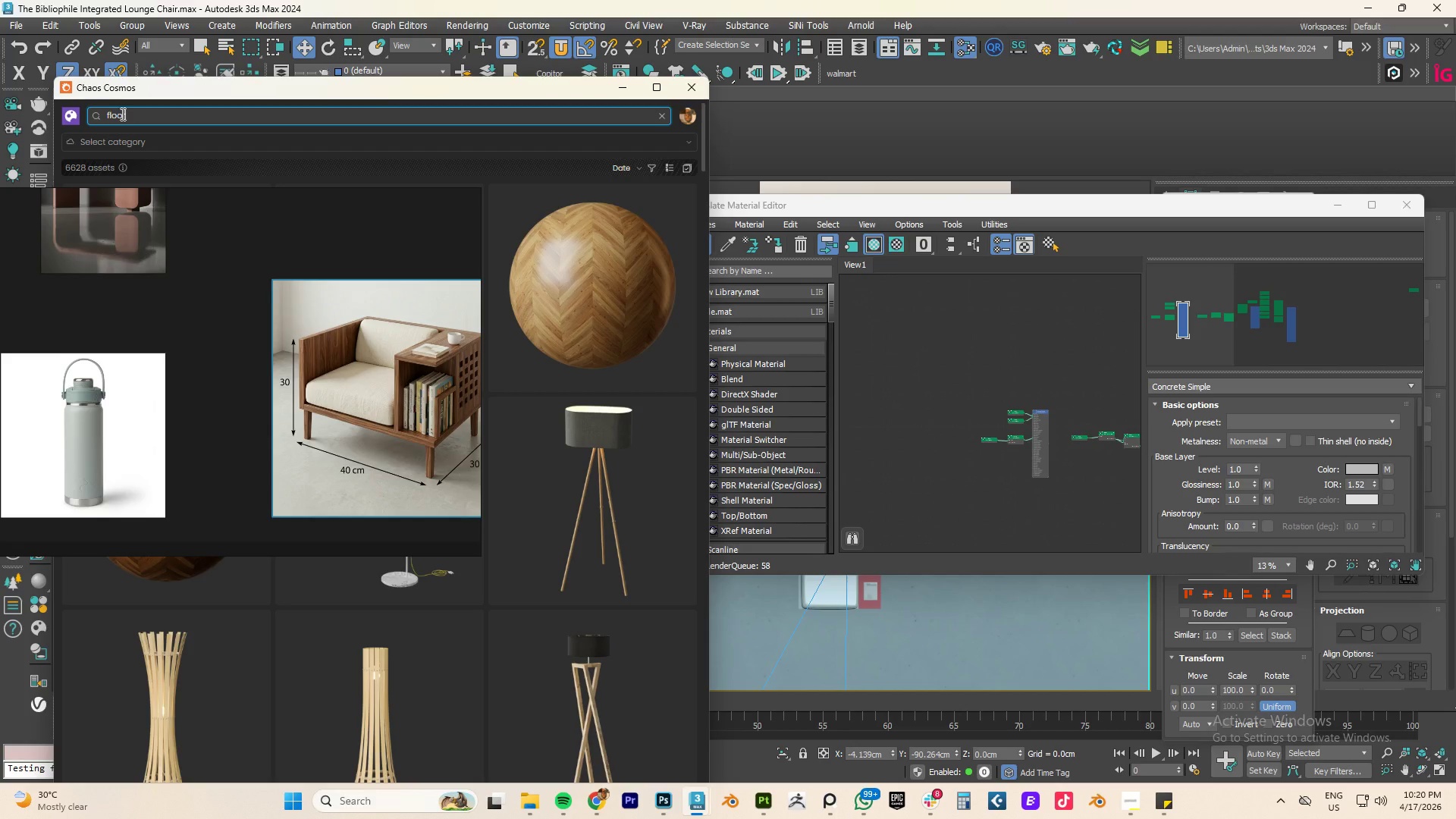 
wait(23.06)
 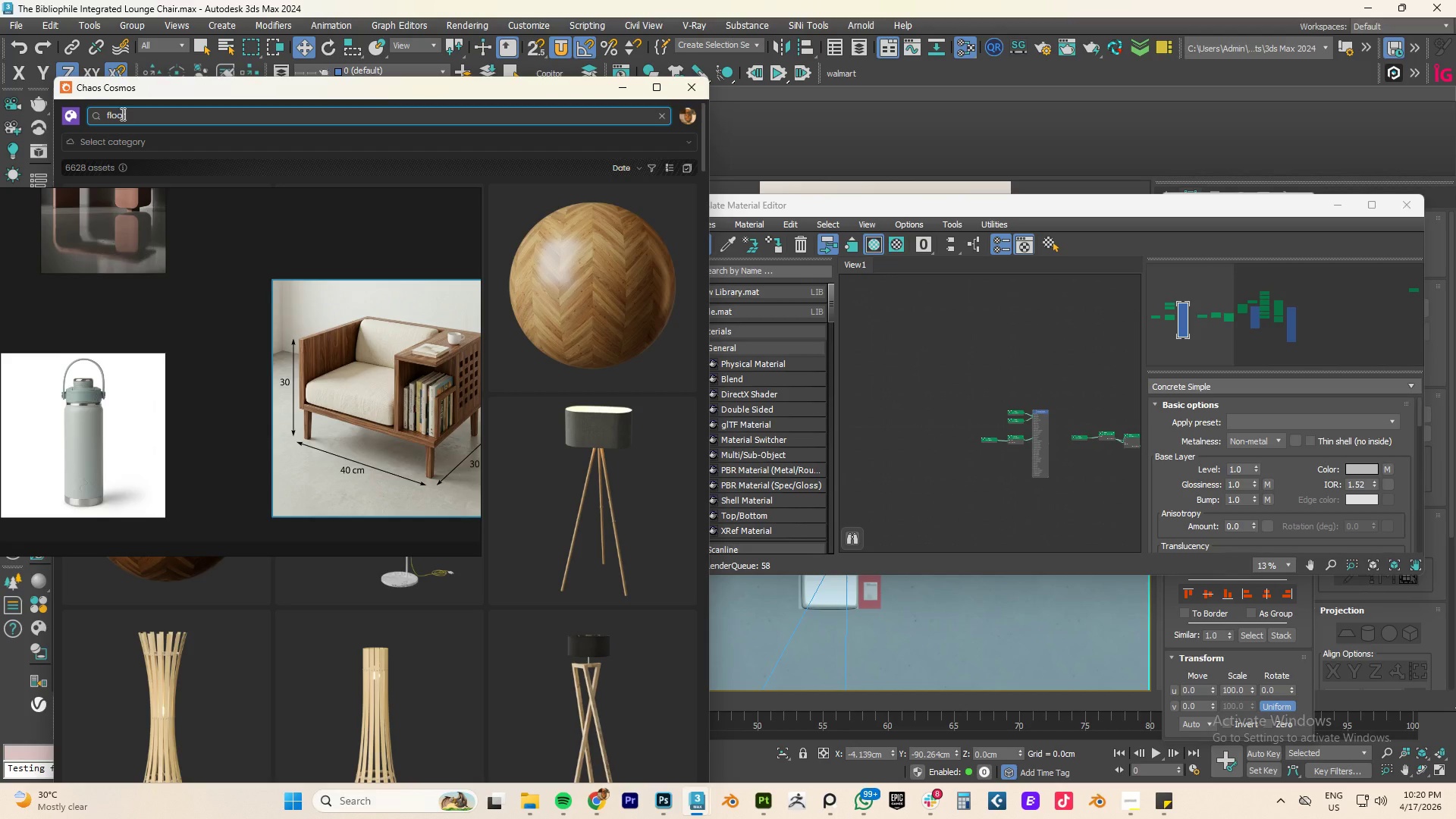 
scroll: coordinate [121, 114], scroll_direction: up, amount: 1.0
 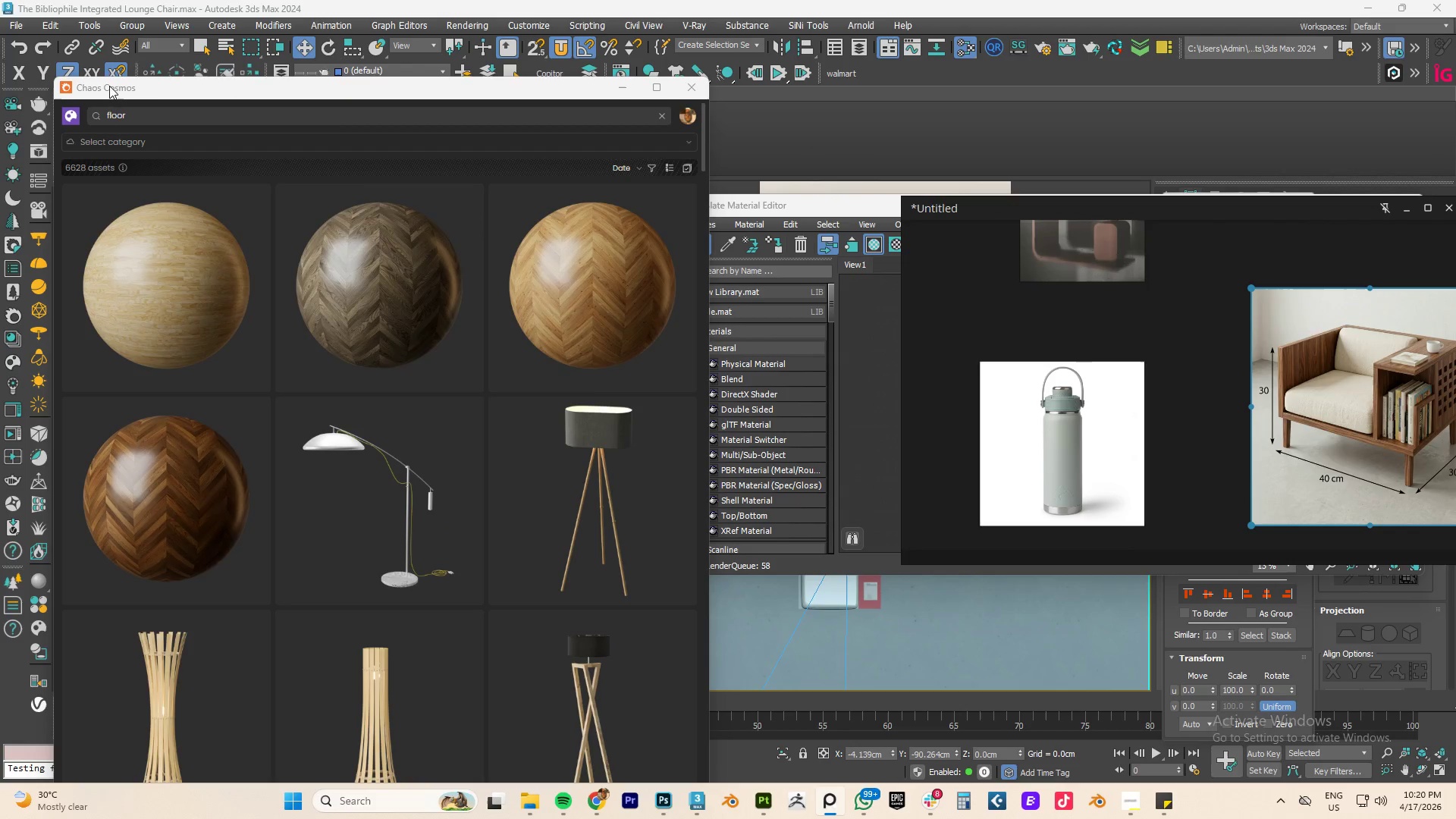 
left_click([130, 115])
 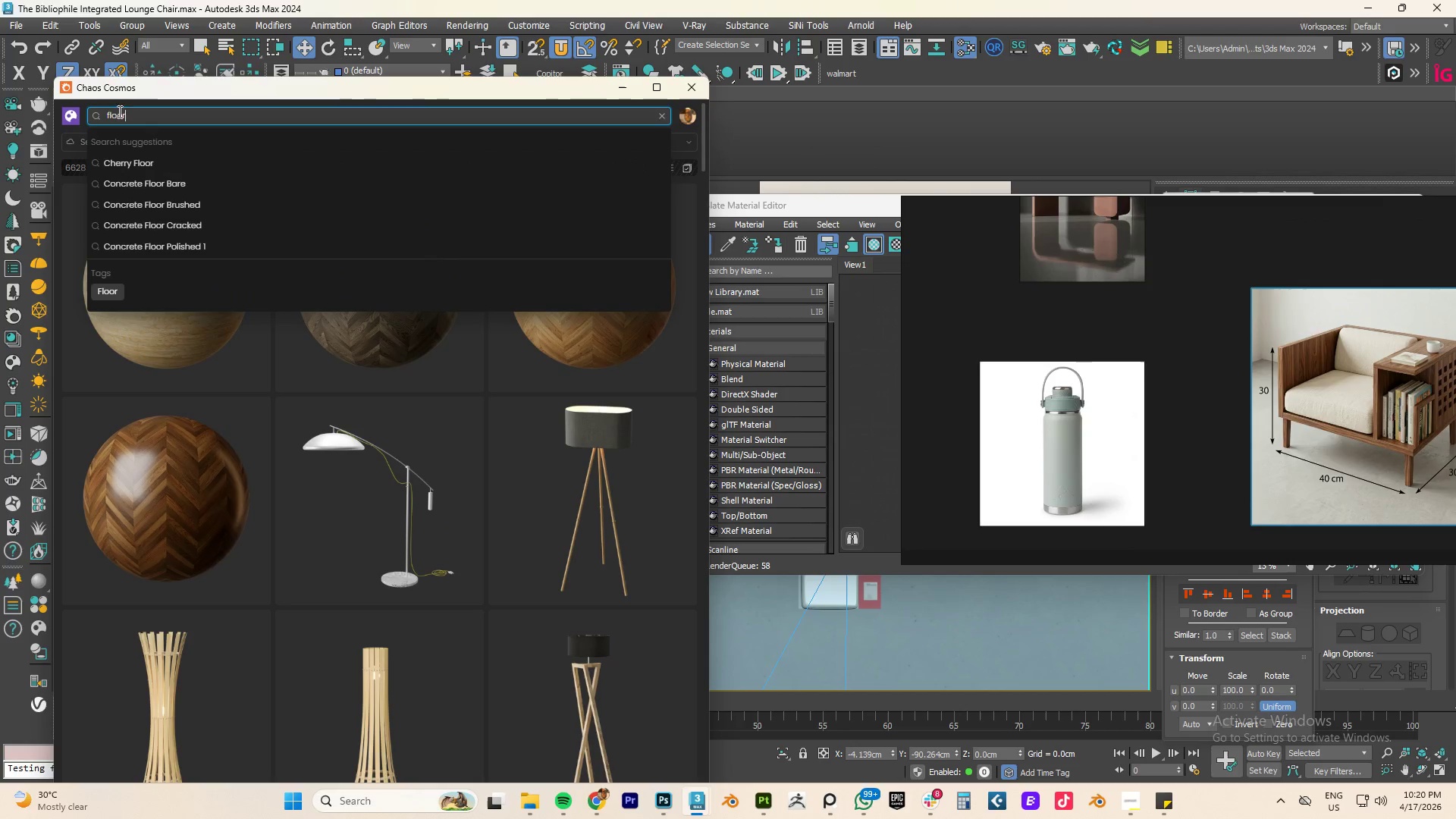 
type( concrete)
 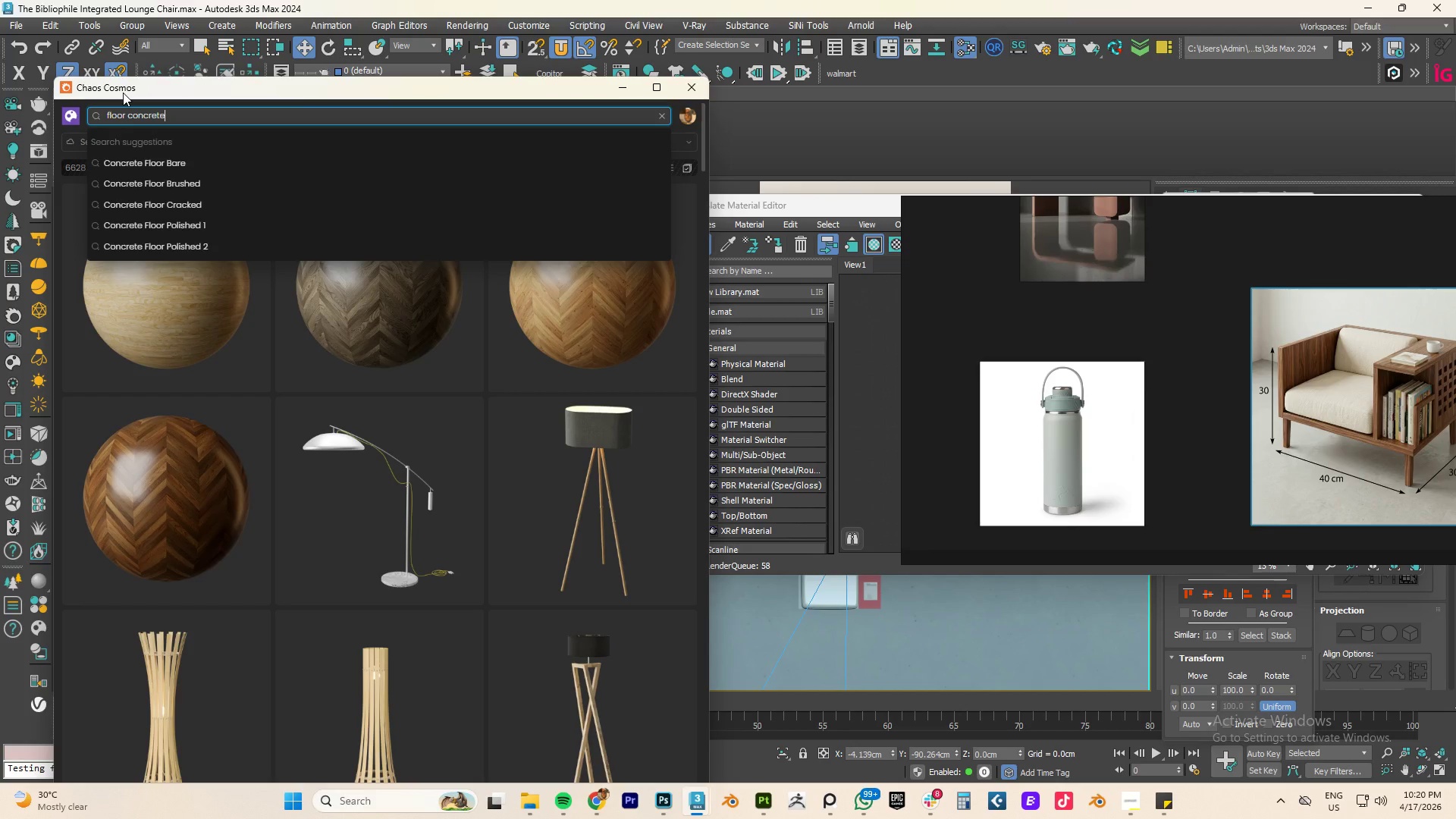 
key(Enter)
 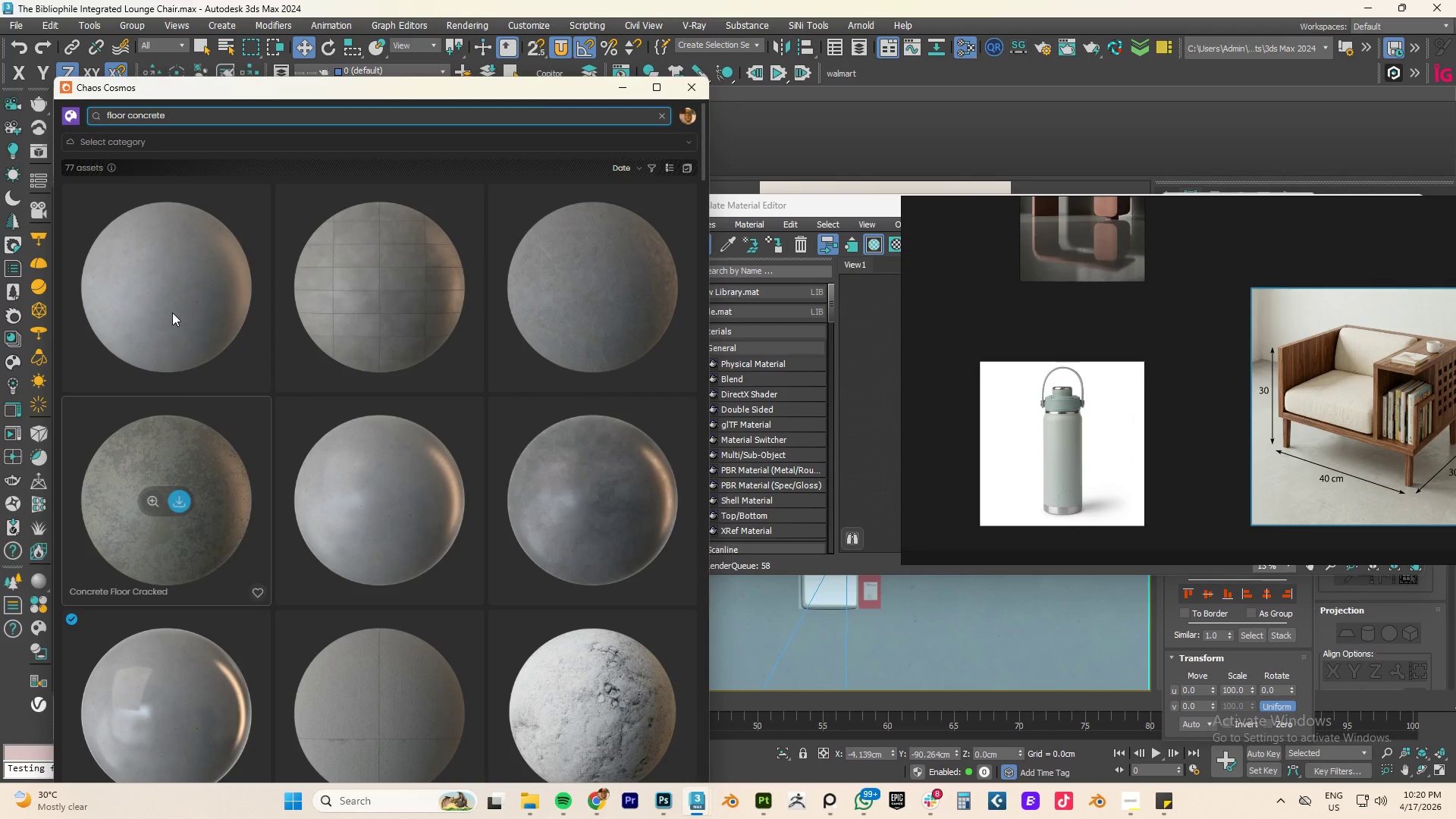 
scroll: coordinate [1333, 480], scroll_direction: up, amount: 10.0
 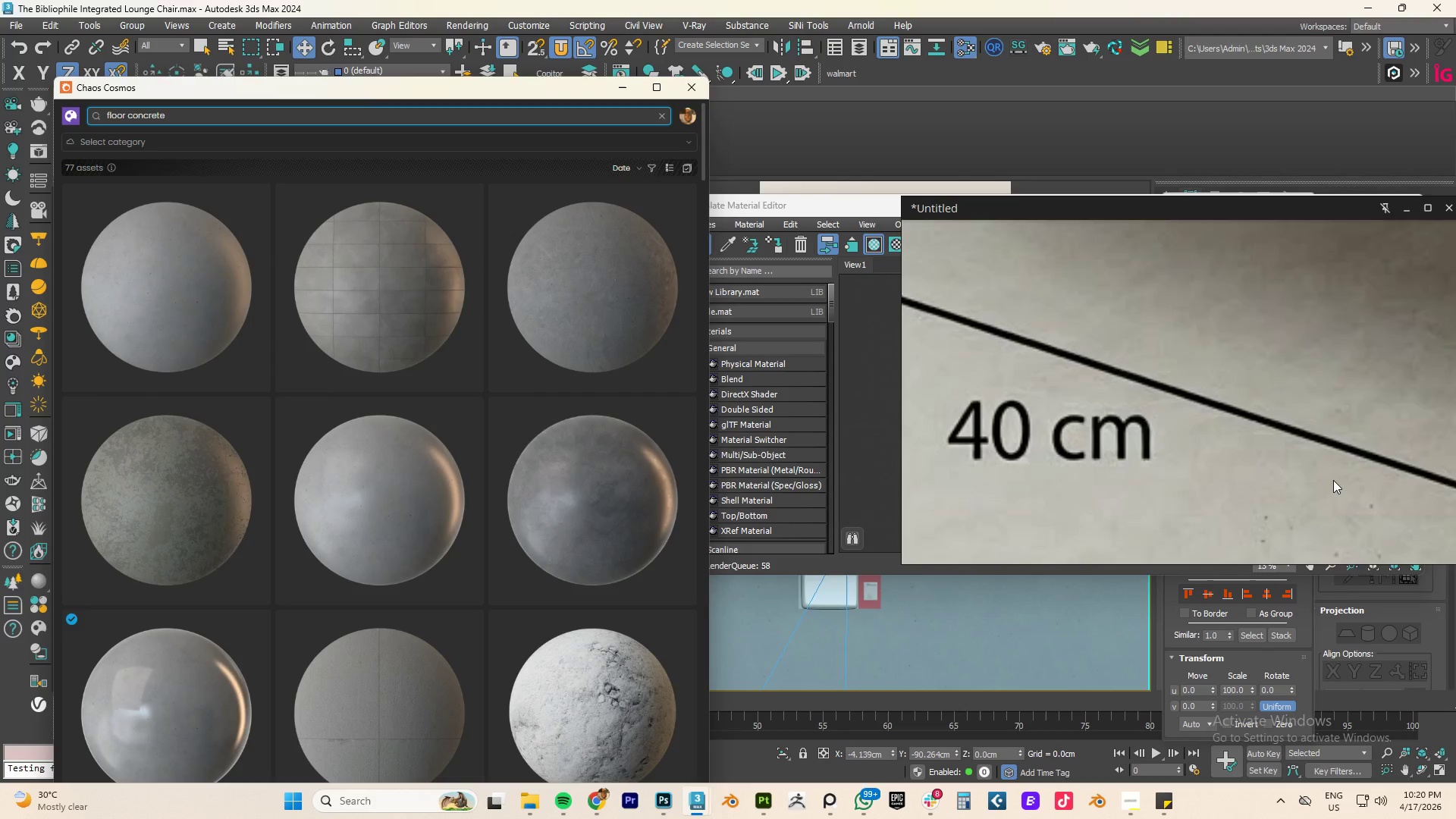 
scroll: coordinate [1333, 480], scroll_direction: down, amount: 3.0
 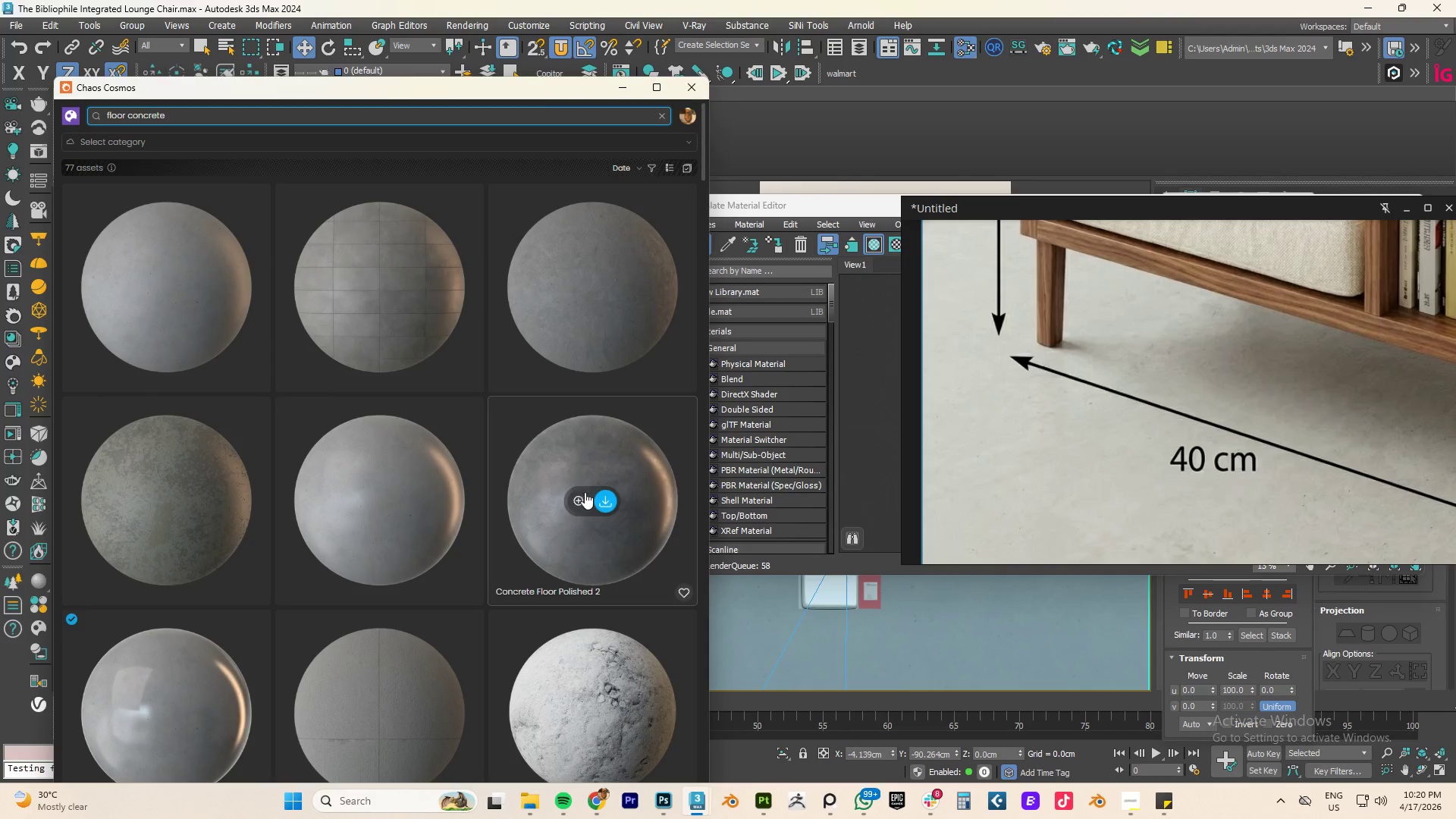 
scroll: coordinate [563, 593], scroll_direction: up, amount: 1.0
 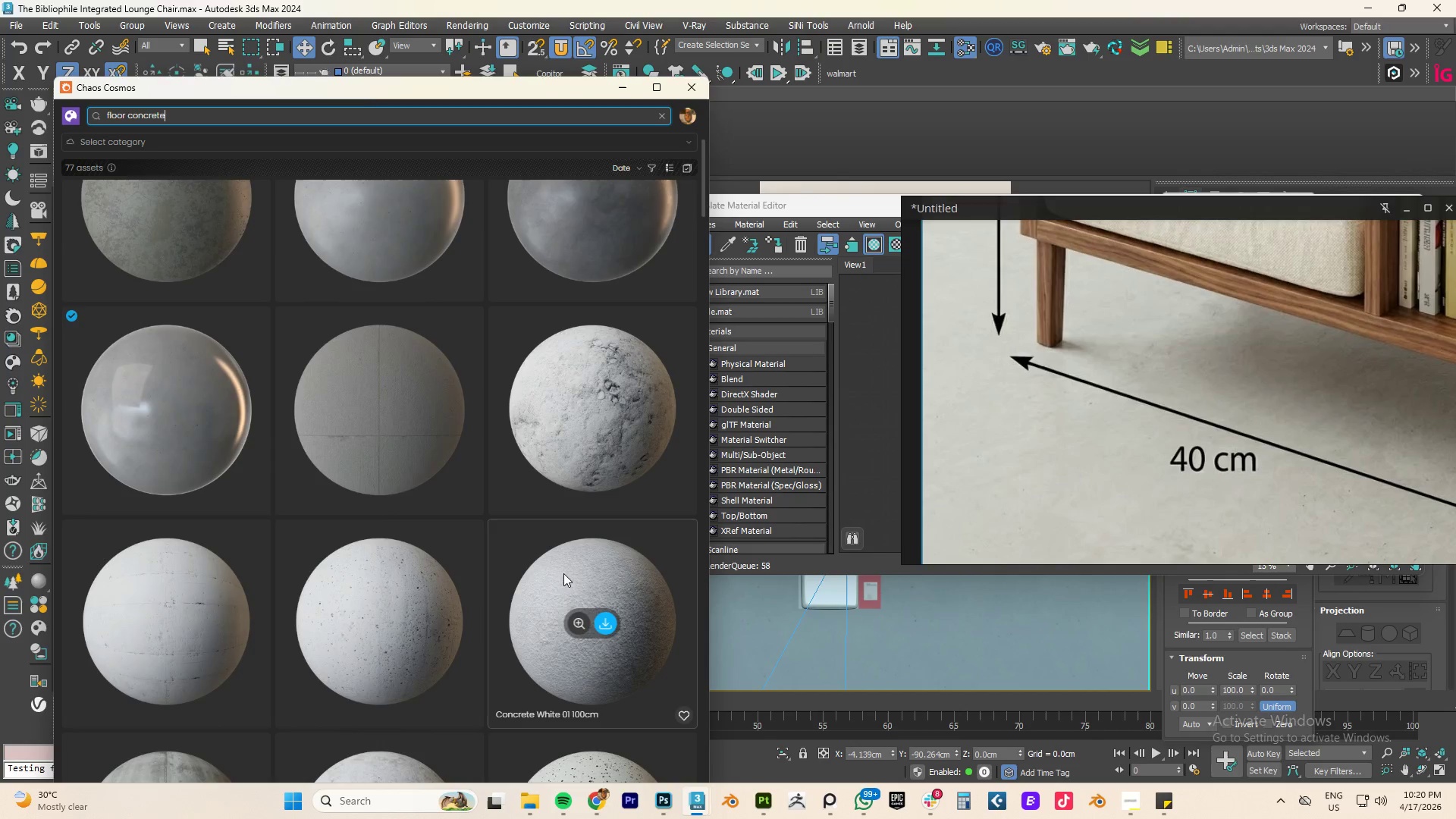 
scroll: coordinate [563, 573], scroll_direction: down, amount: 4.0
 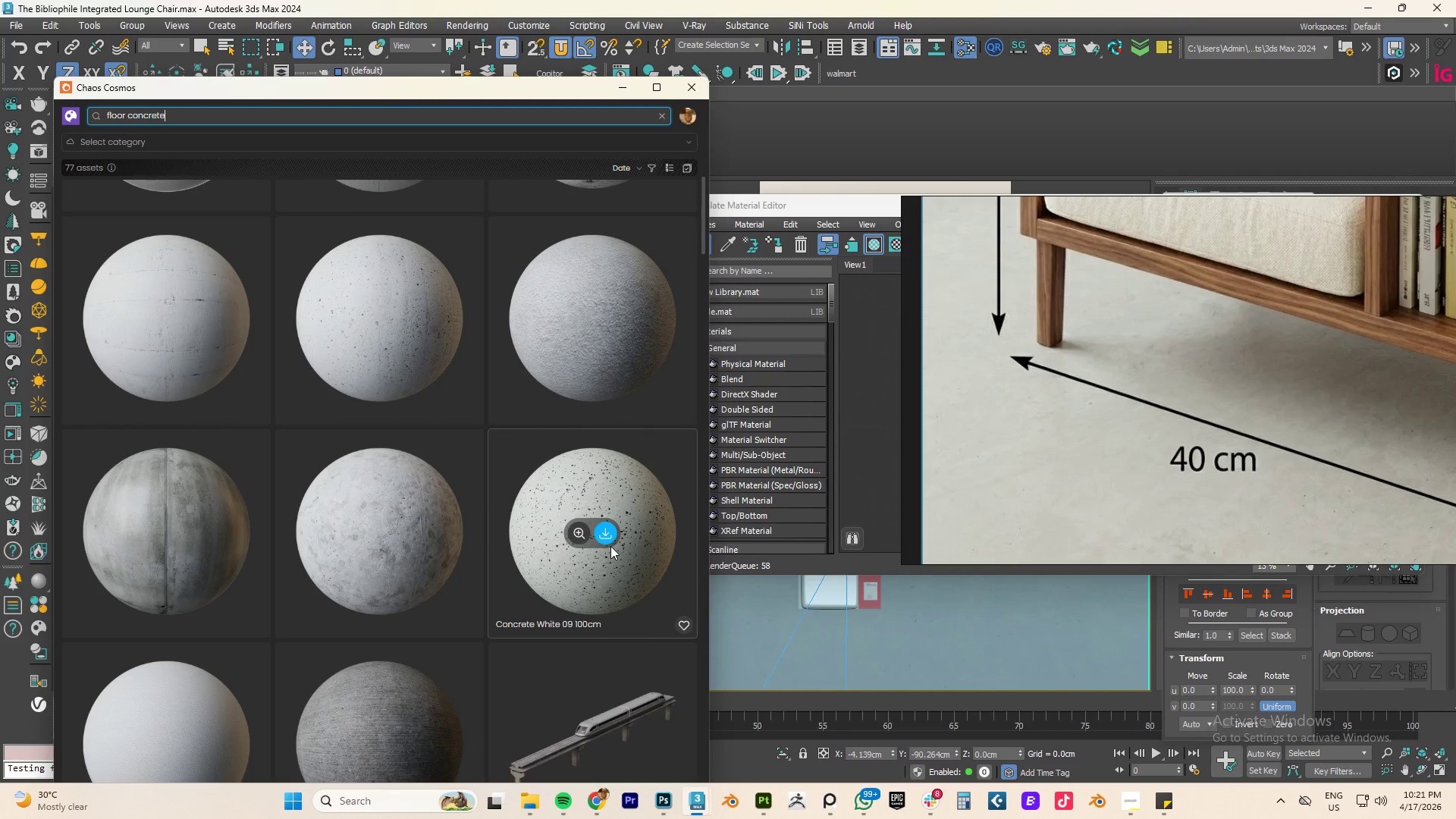 
wait(6.27)
 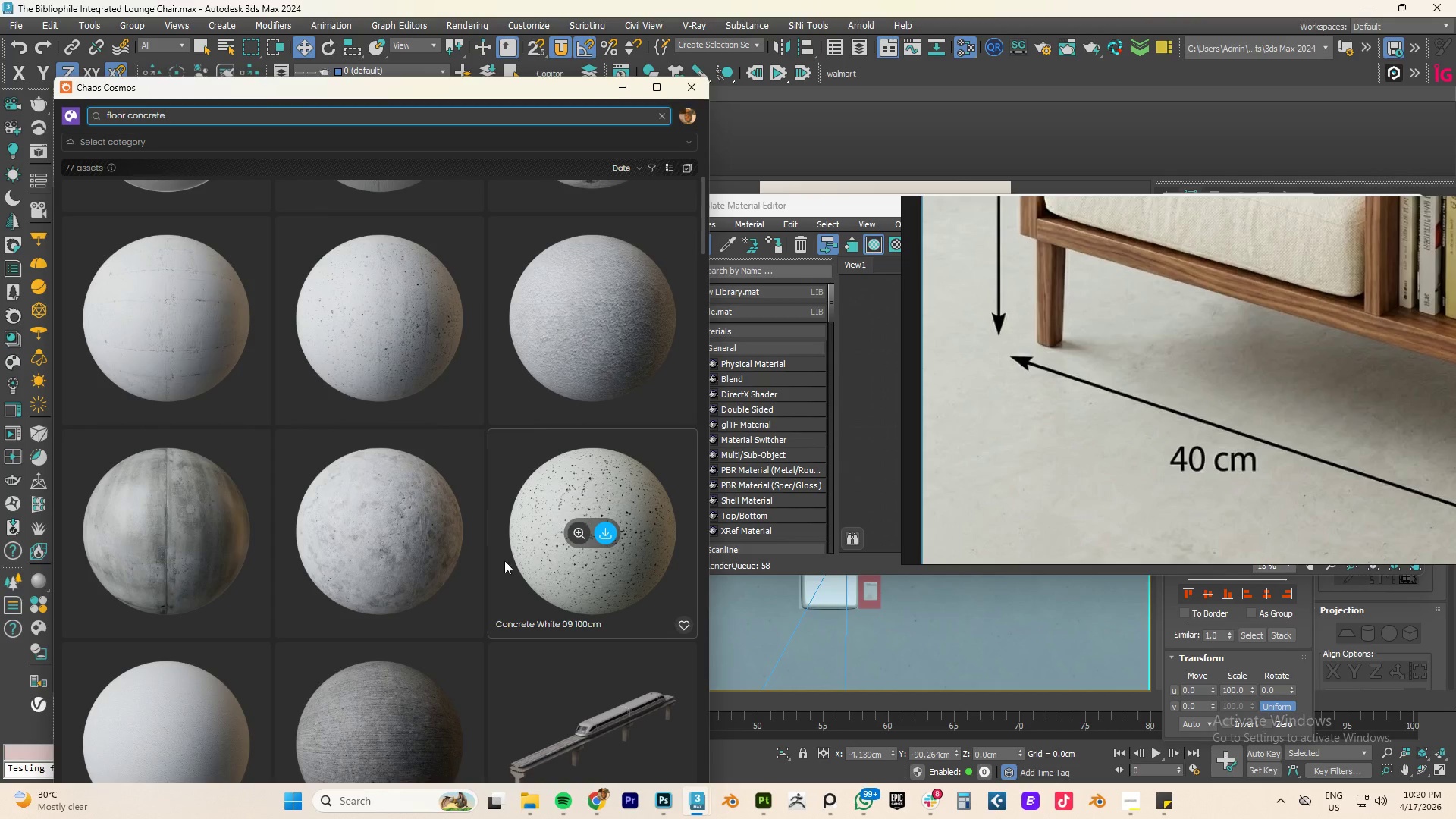 
scroll: coordinate [394, 557], scroll_direction: down, amount: 4.0
 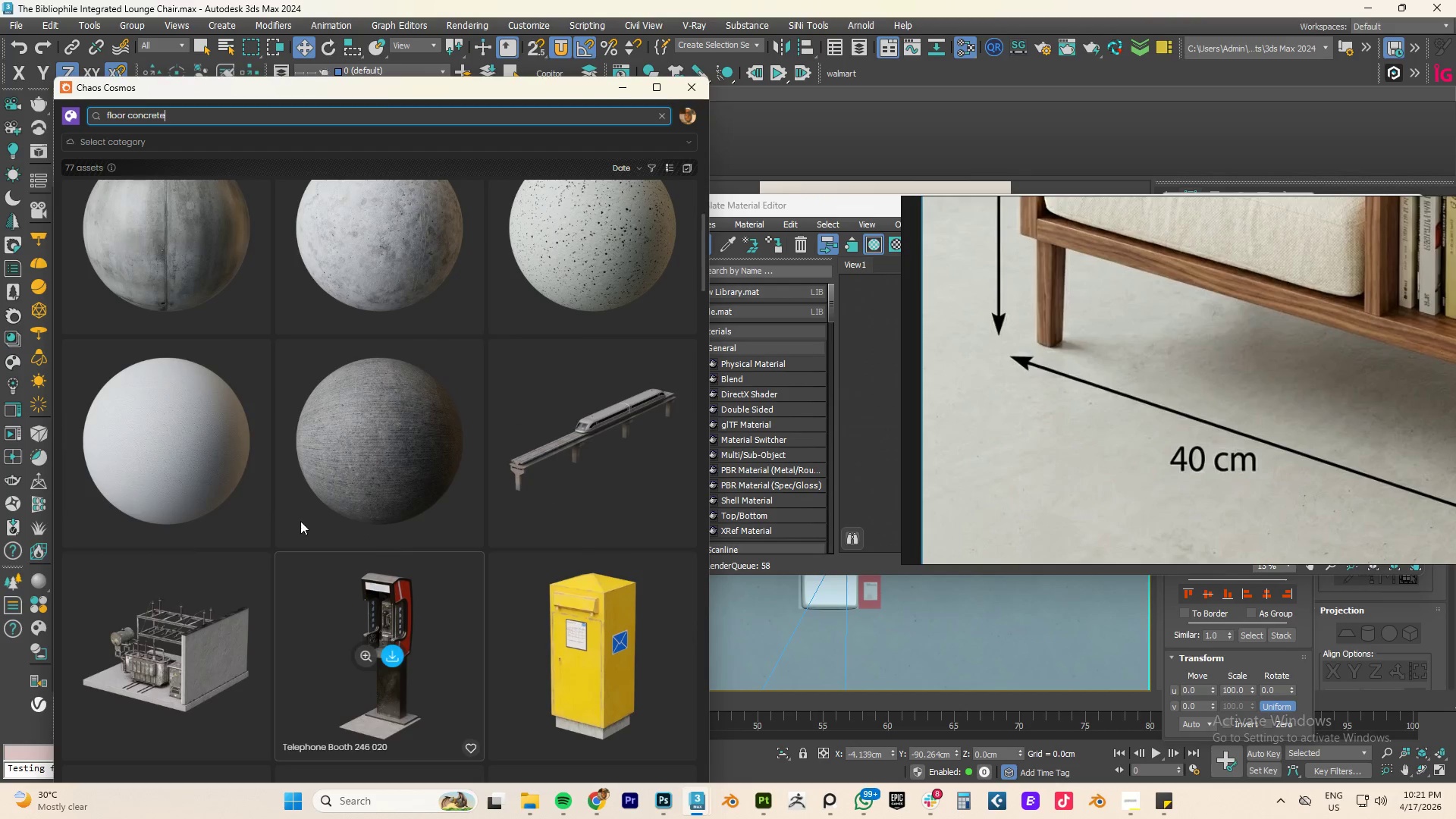 
scroll: coordinate [158, 458], scroll_direction: up, amount: 1.0
 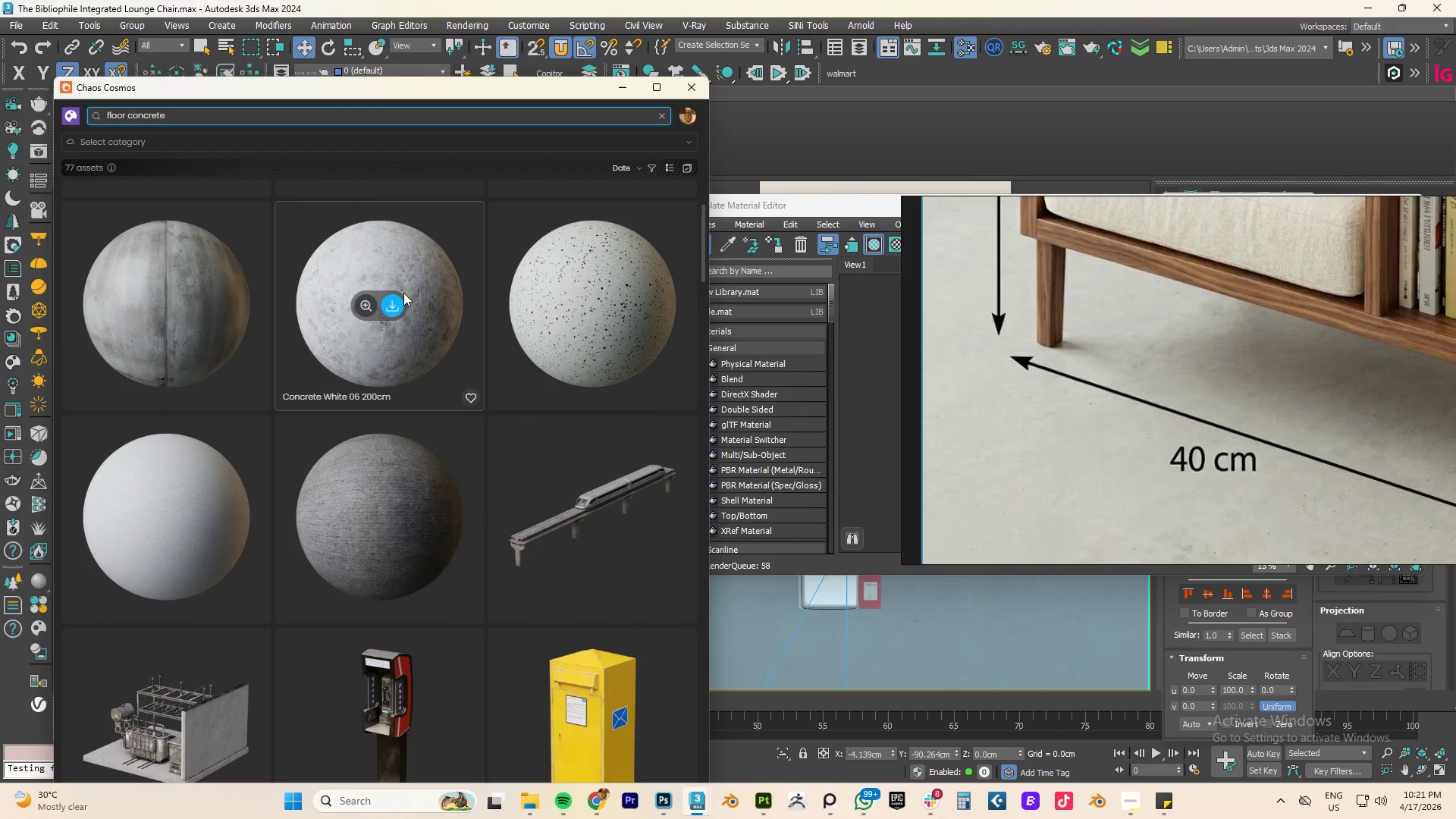 
left_click([390, 303])
 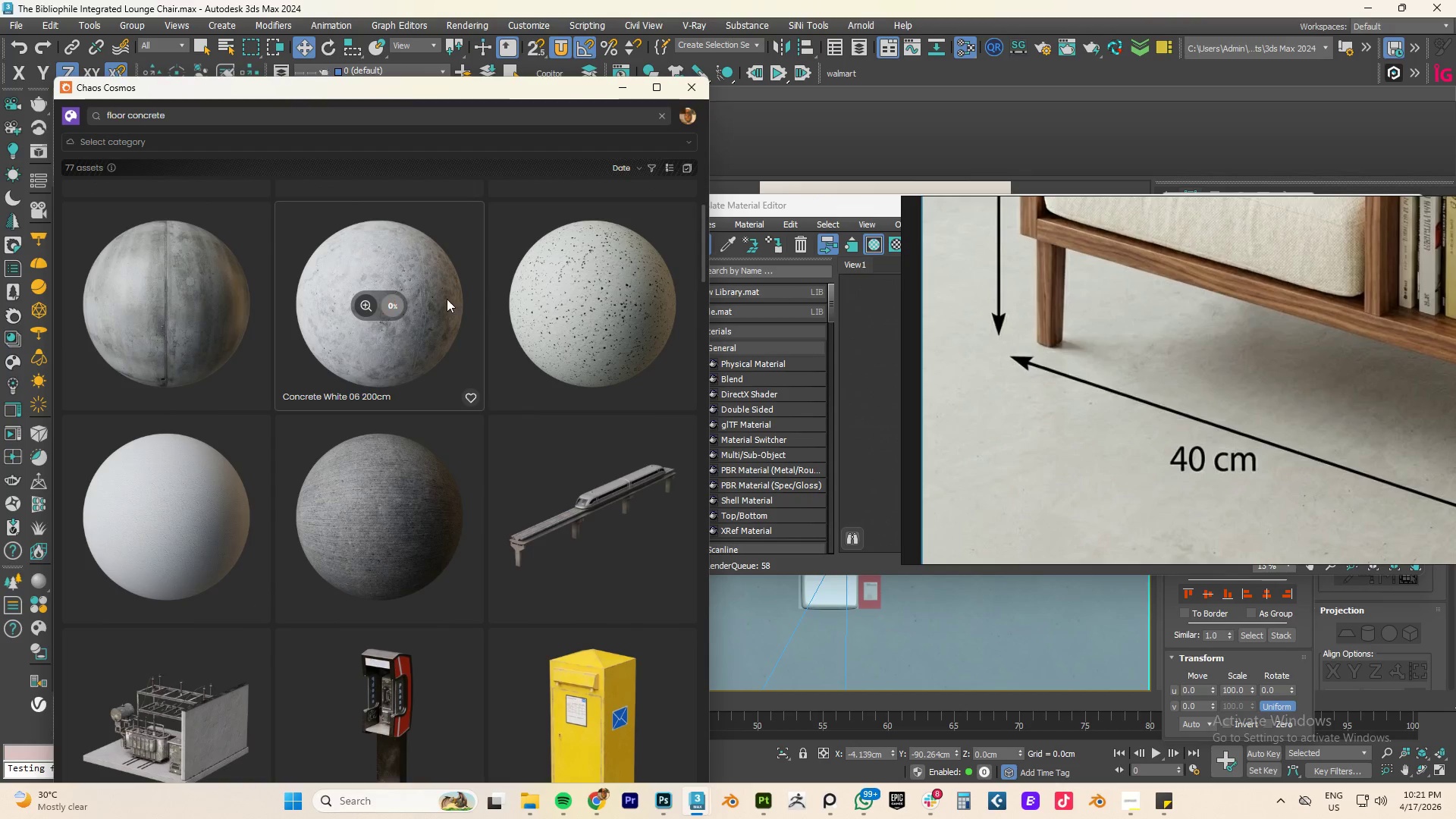 
mouse_move([532, 317])
 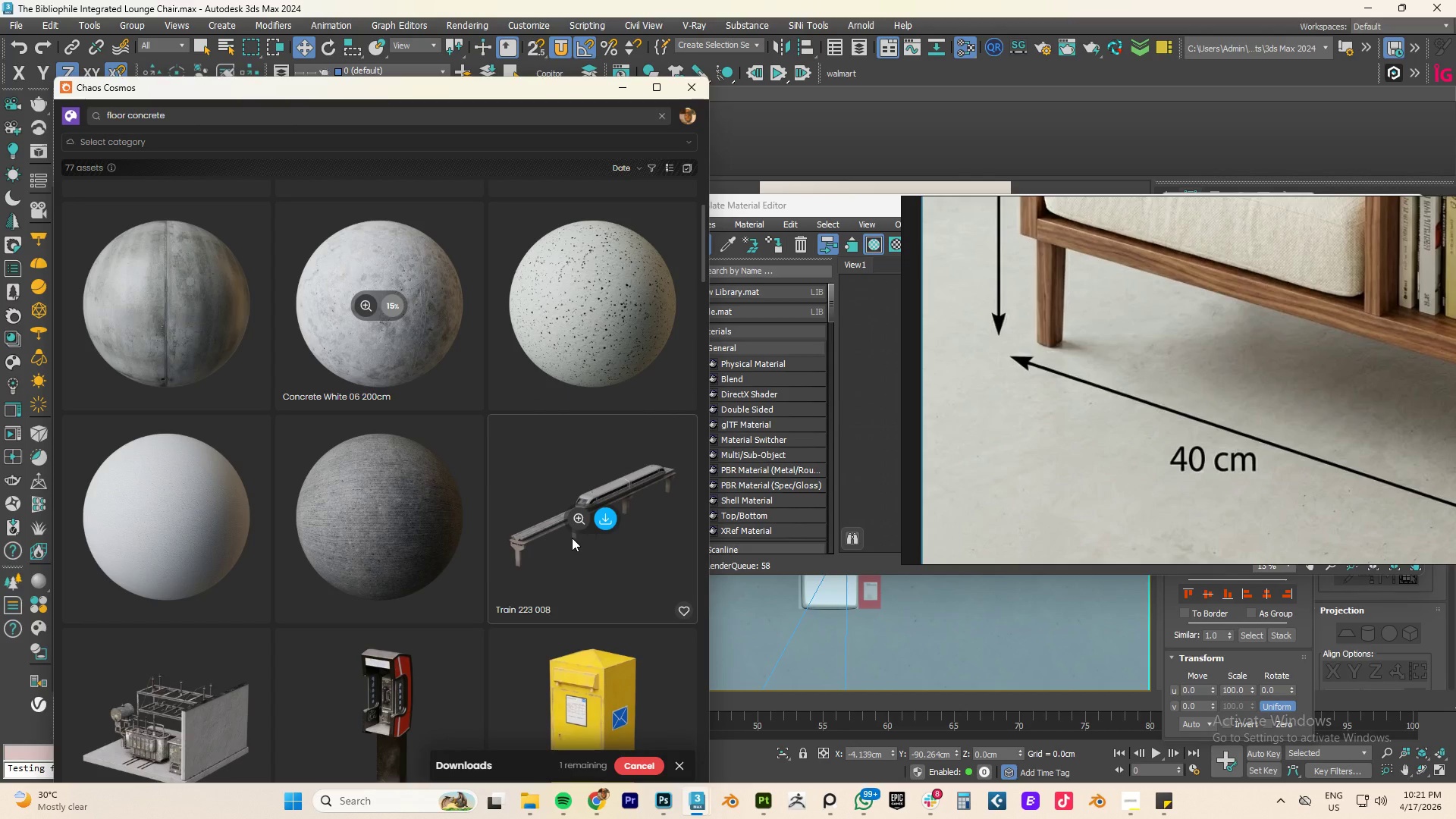 
scroll: coordinate [572, 538], scroll_direction: down, amount: 10.0
 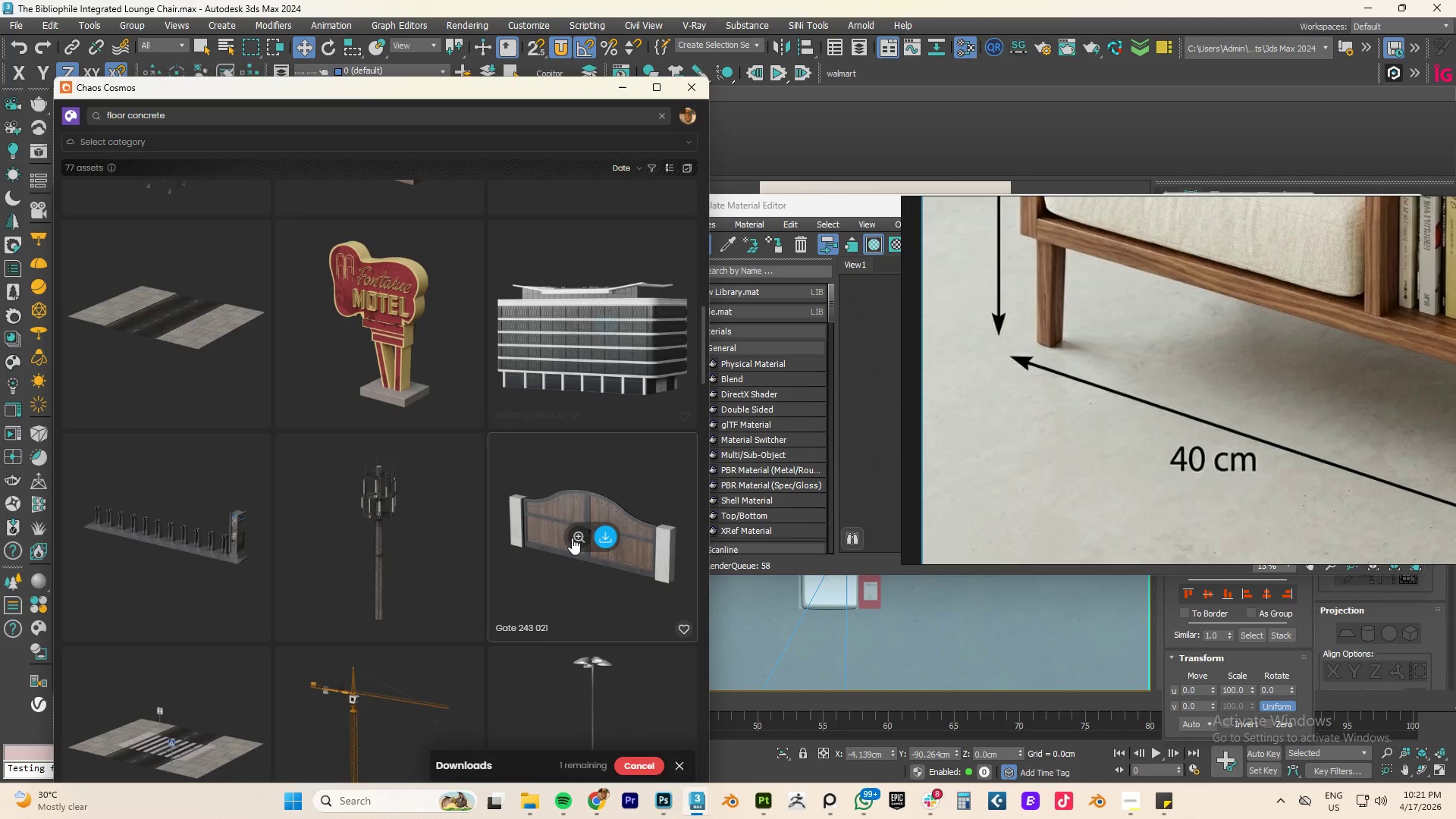 
scroll: coordinate [572, 538], scroll_direction: up, amount: 16.0
 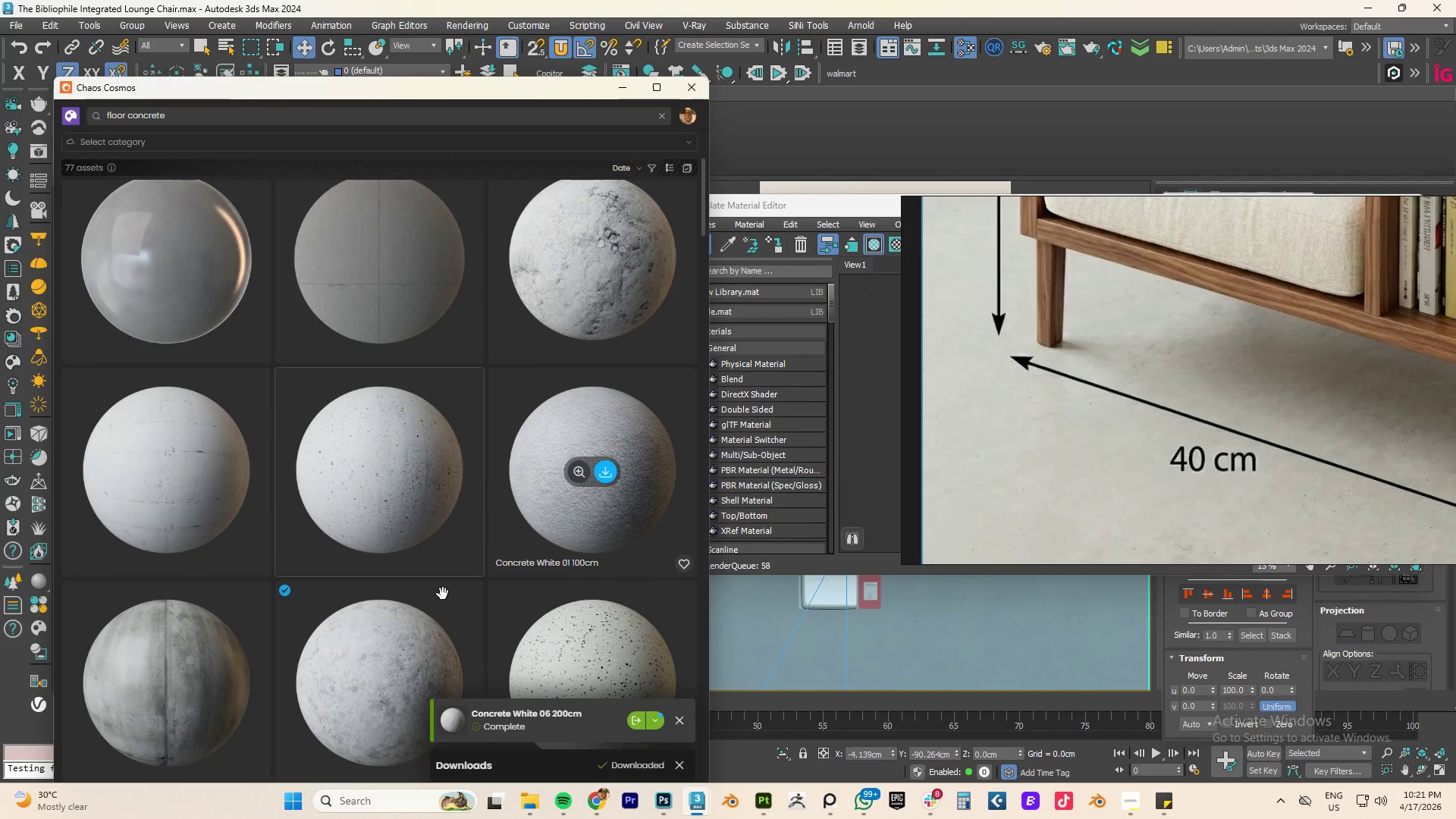 
scroll: coordinate [398, 648], scroll_direction: down, amount: 2.0
 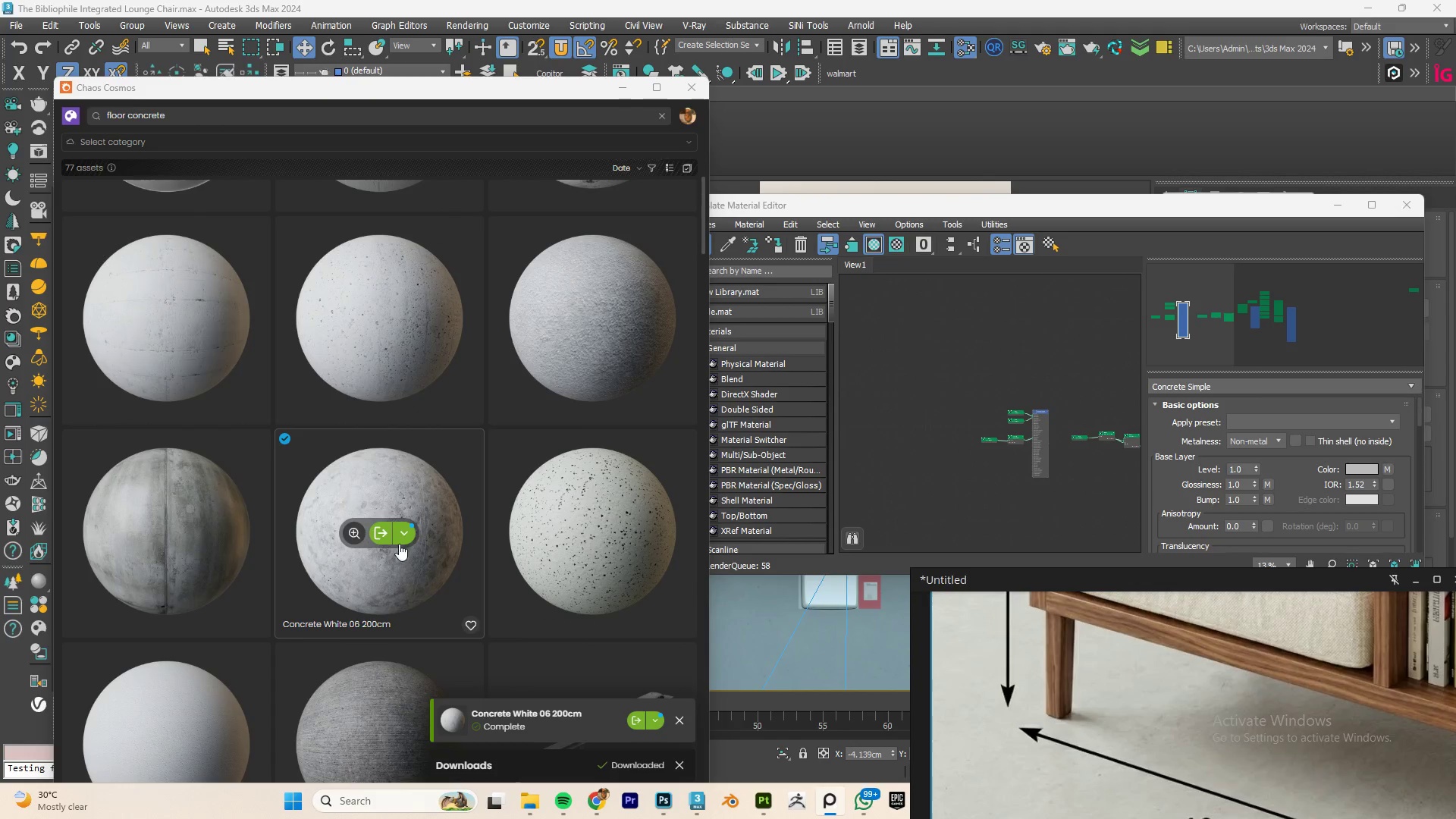 
left_click_drag(start_coordinate=[378, 531], to_coordinate=[896, 397])
 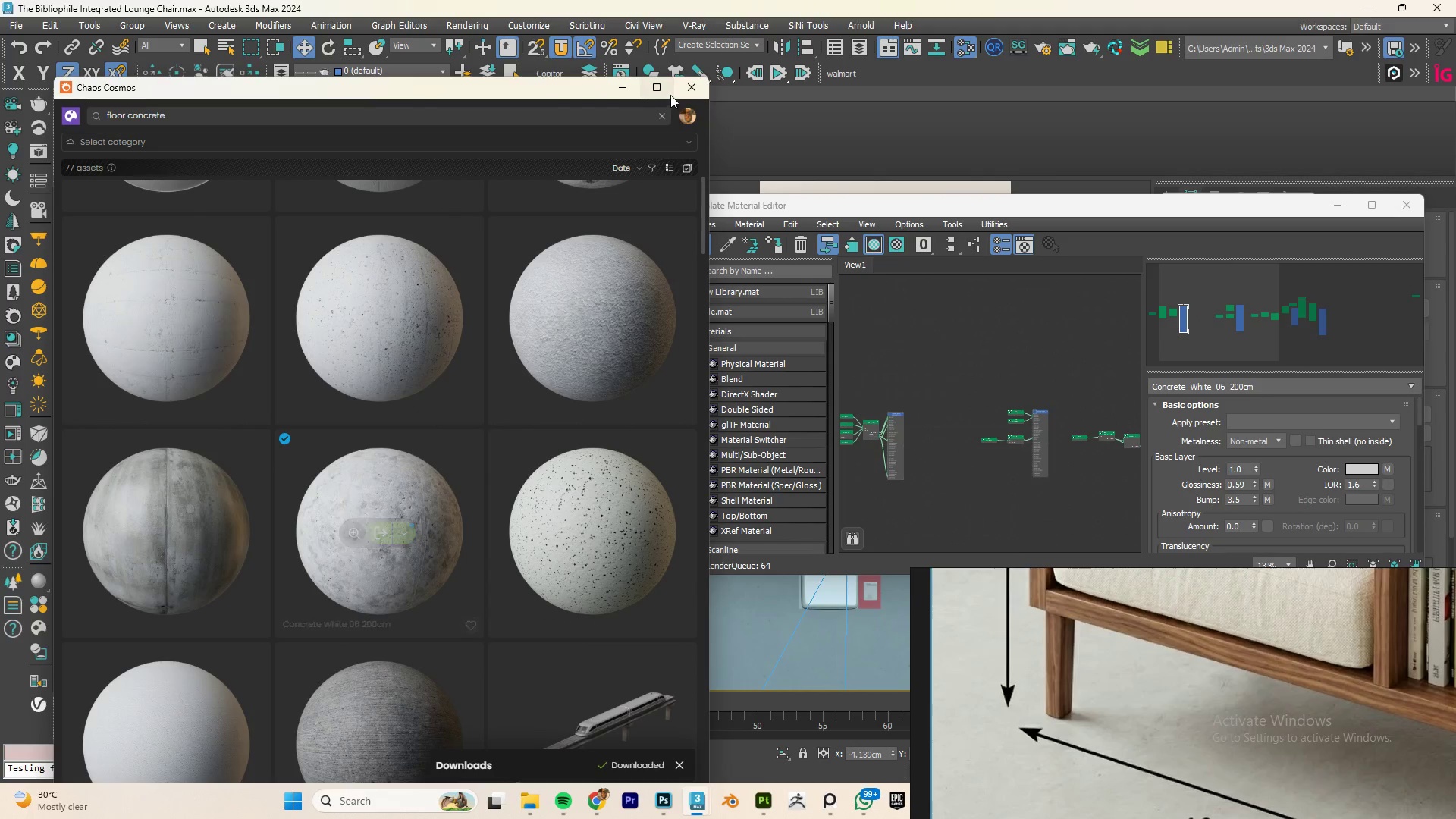 
left_click([608, 83])
 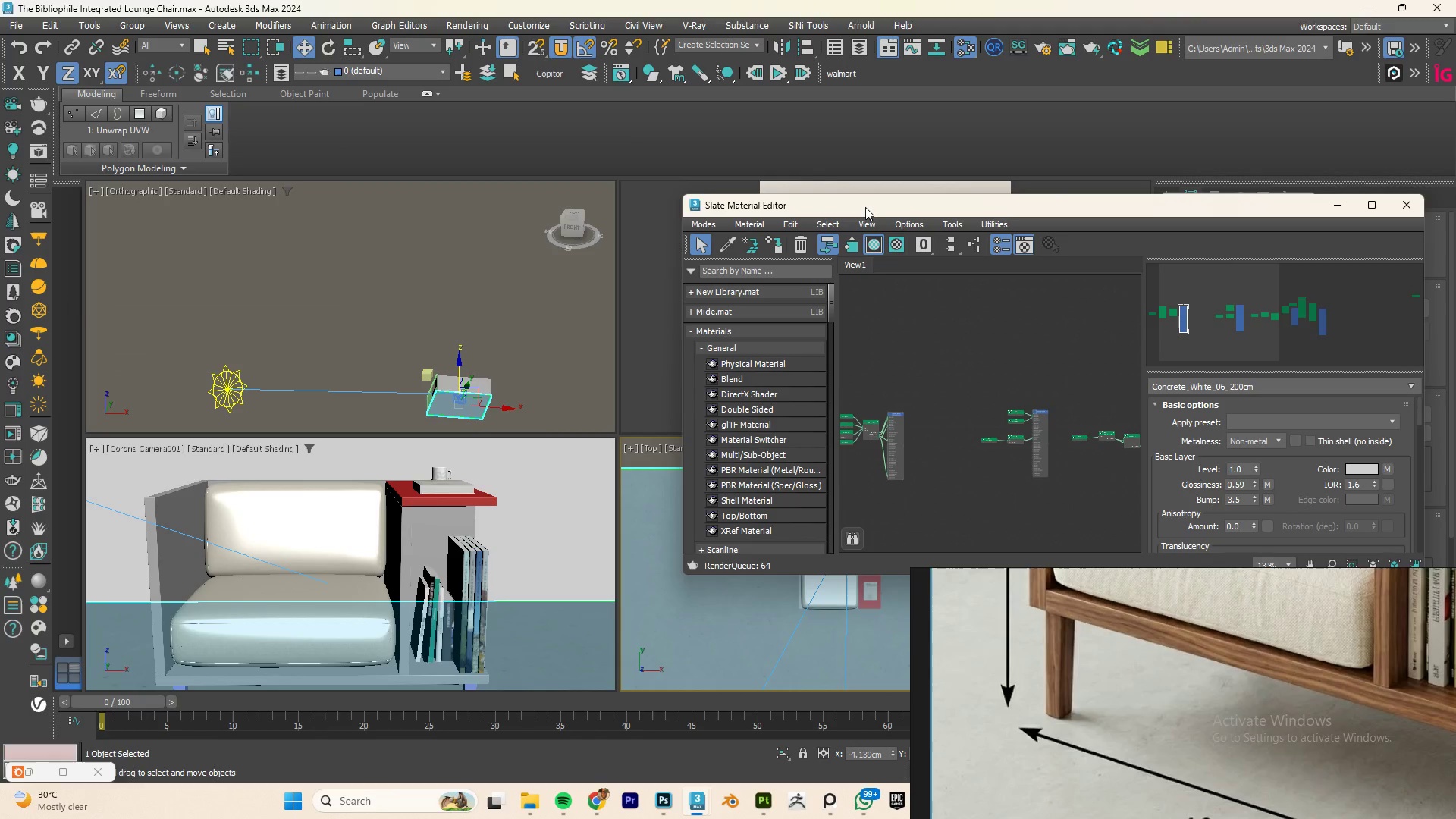 
left_click_drag(start_coordinate=[866, 215], to_coordinate=[284, 255])
 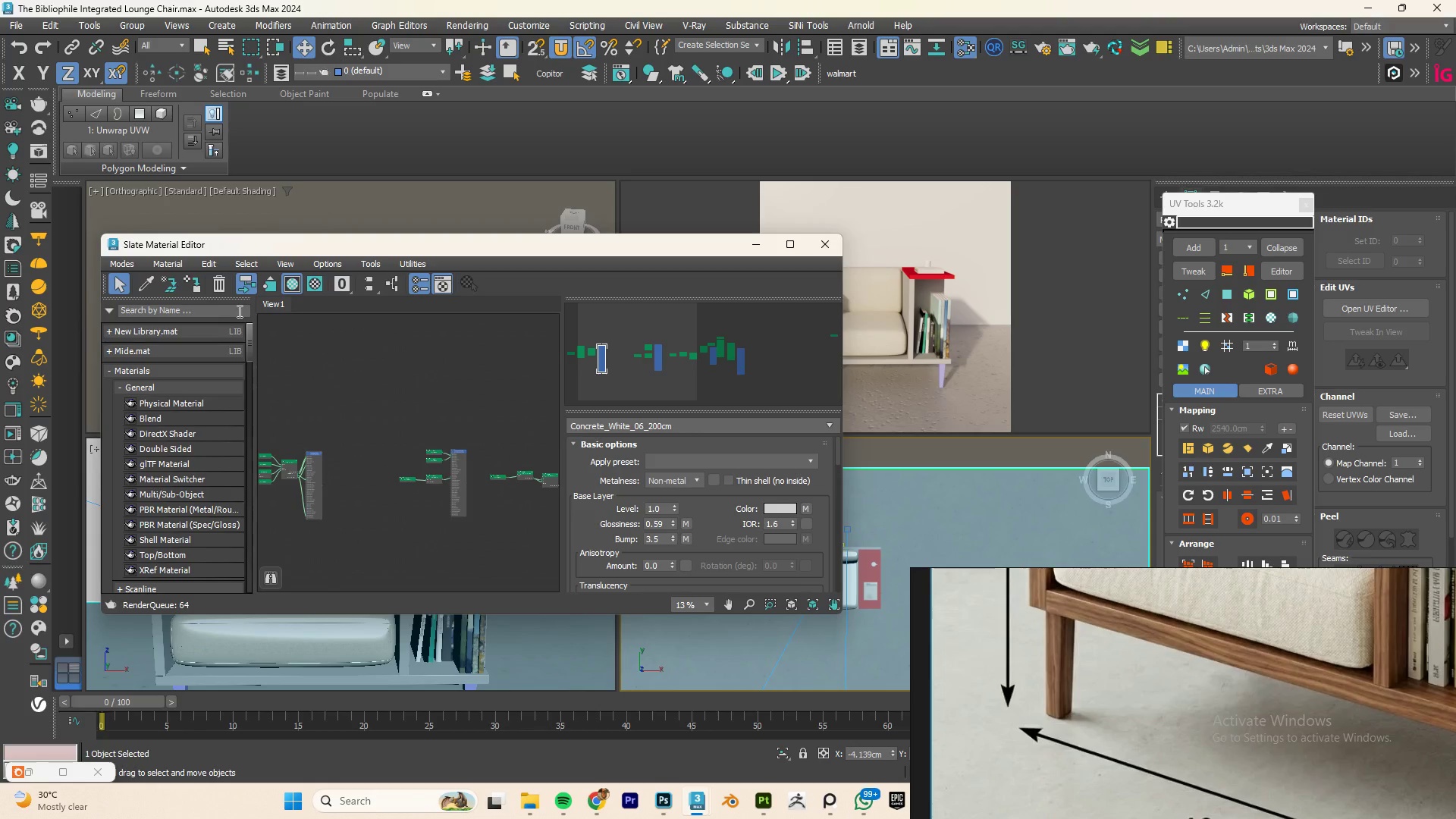 
left_click([195, 282])
 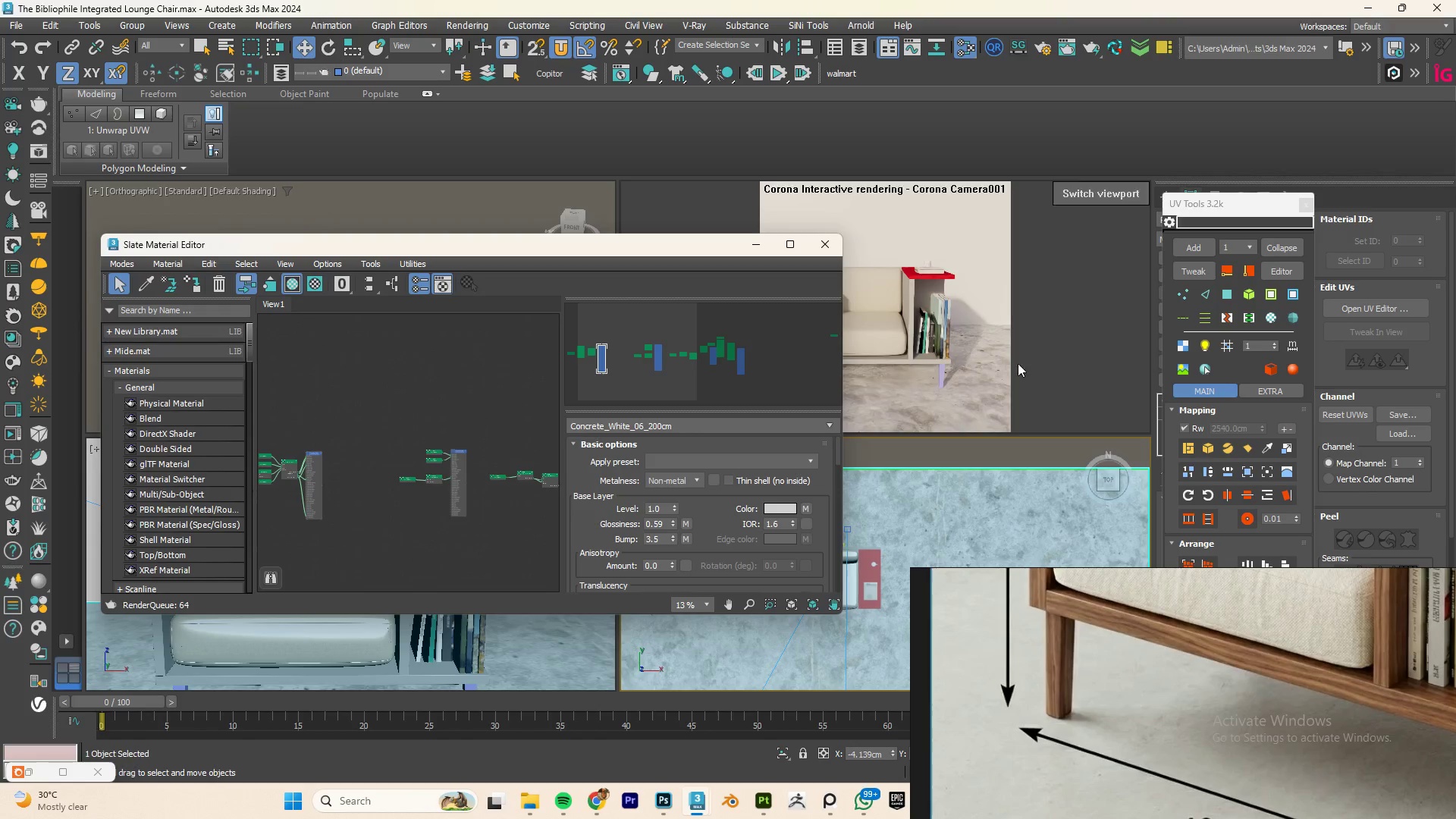 
left_click_drag(start_coordinate=[587, 246], to_coordinate=[300, 233])
 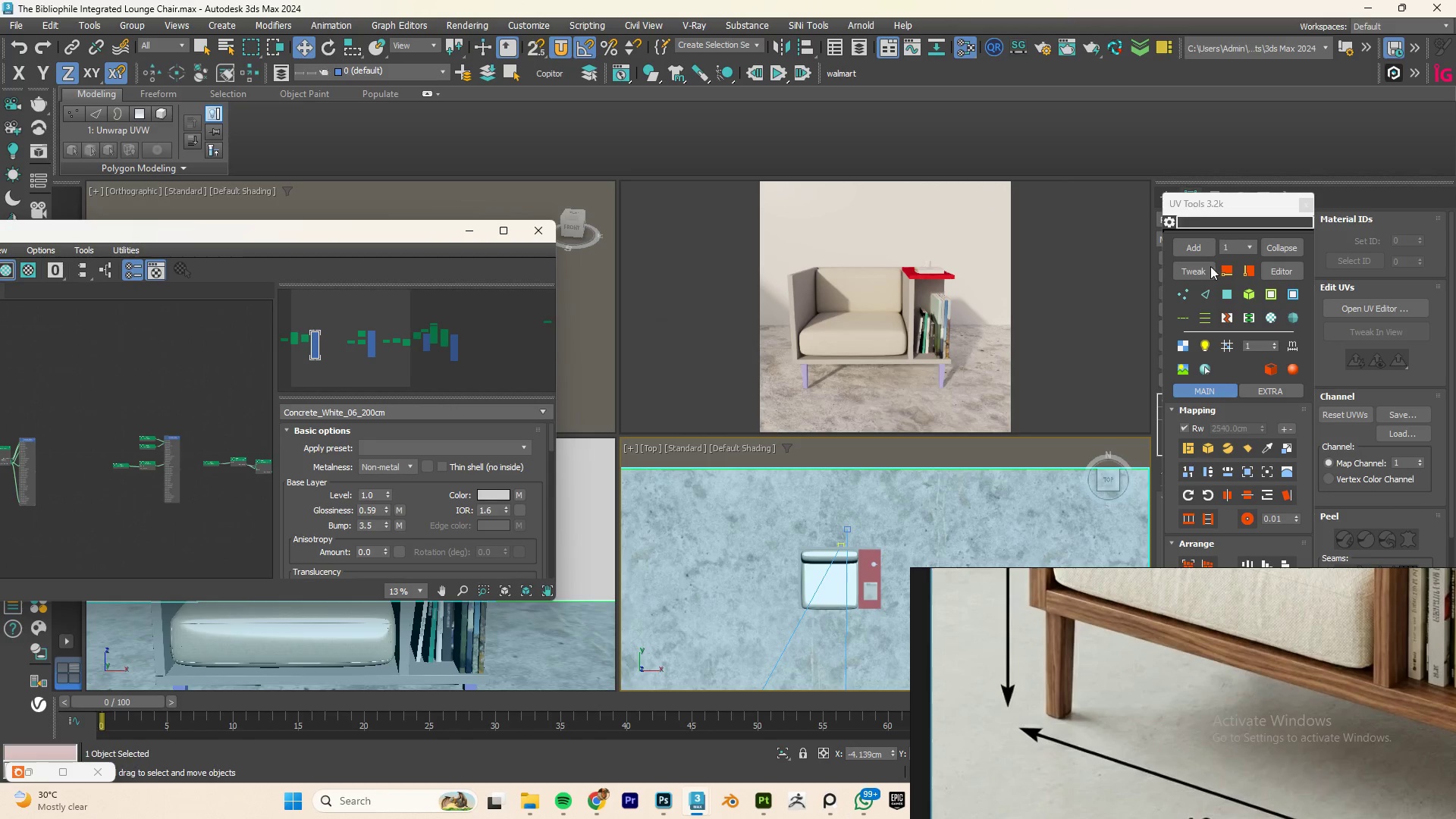 
left_click_drag(start_coordinate=[1228, 206], to_coordinate=[1282, 188])
 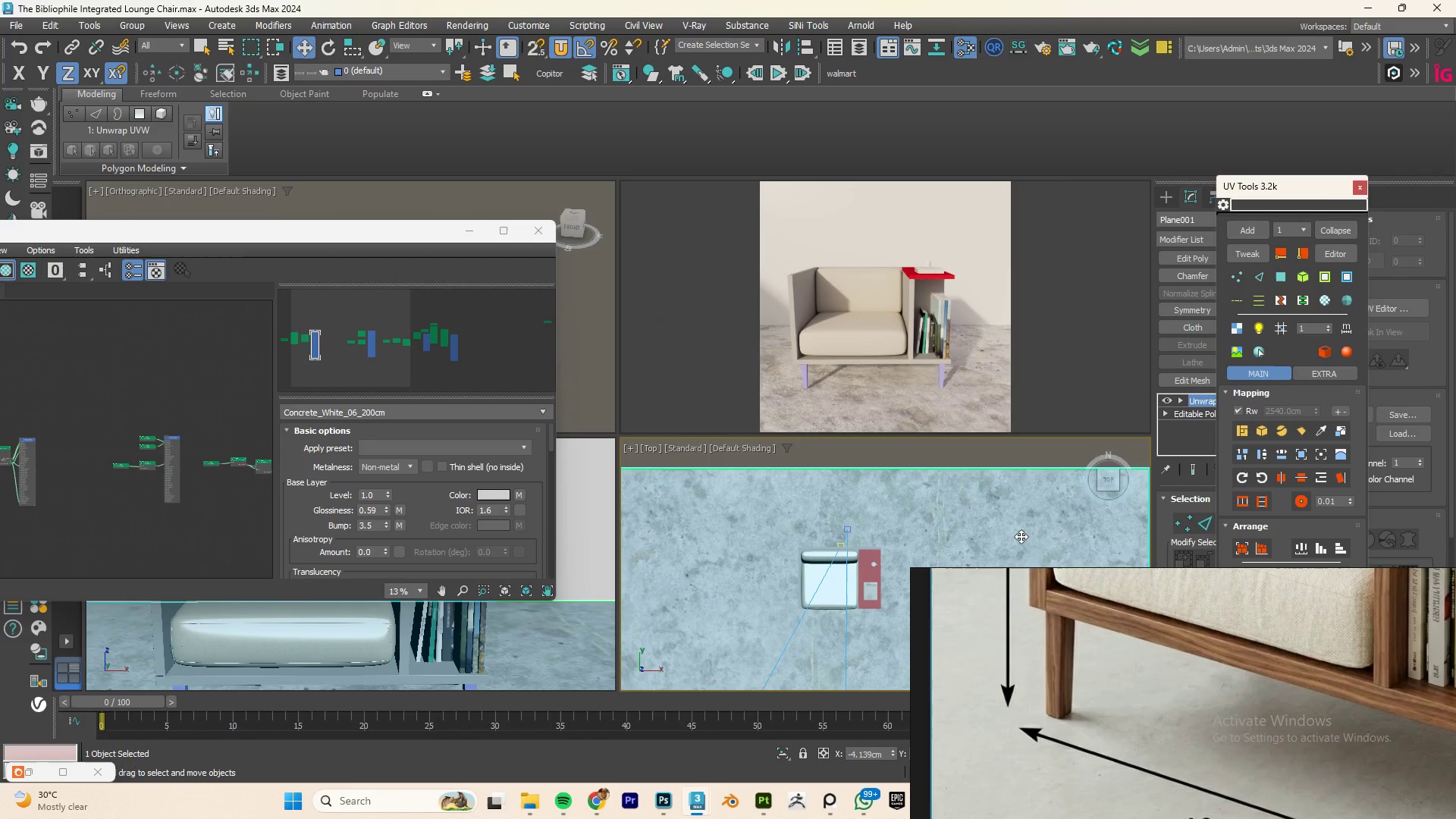 
left_click([1021, 536])
 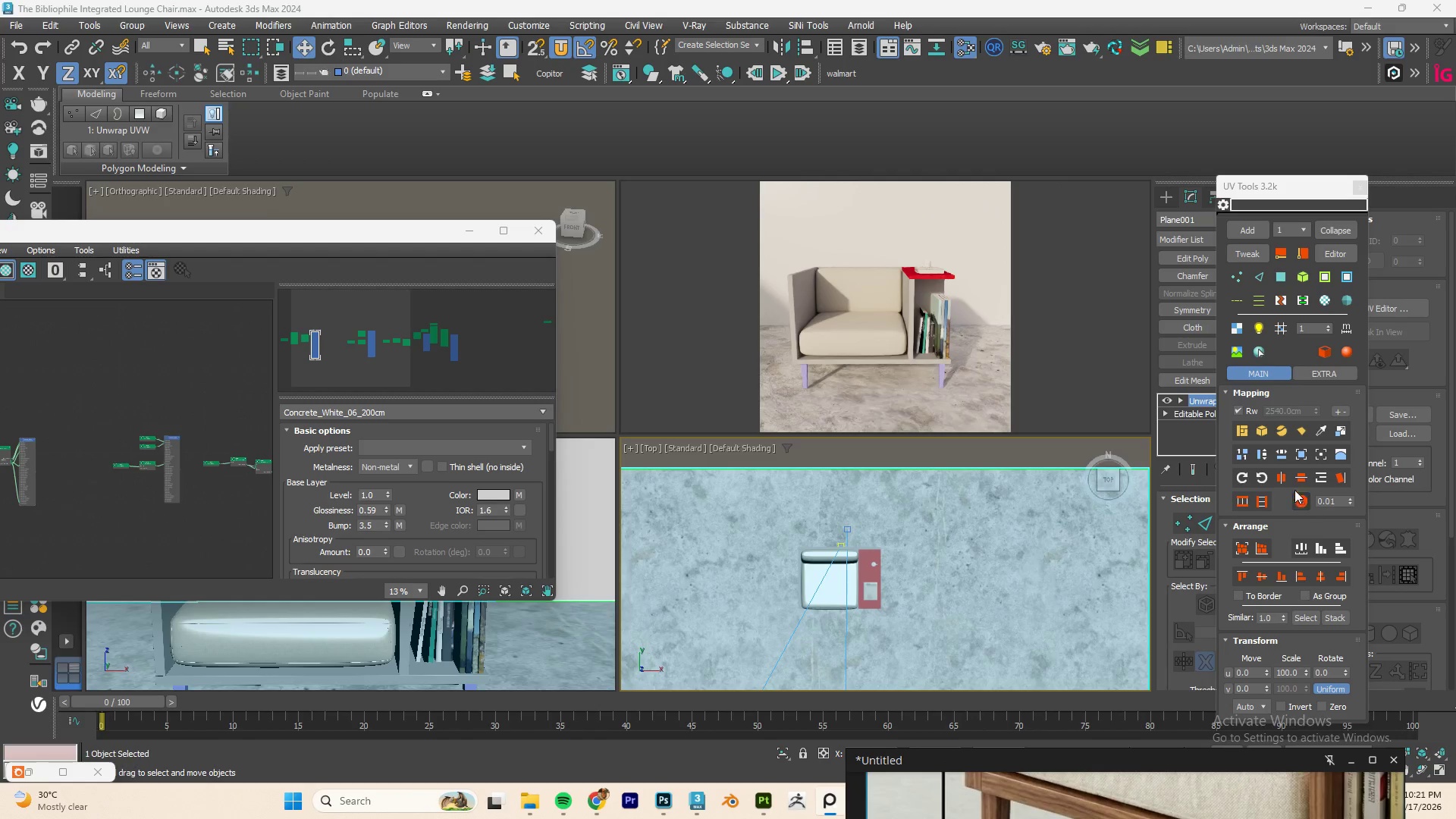 
wait(7.52)
 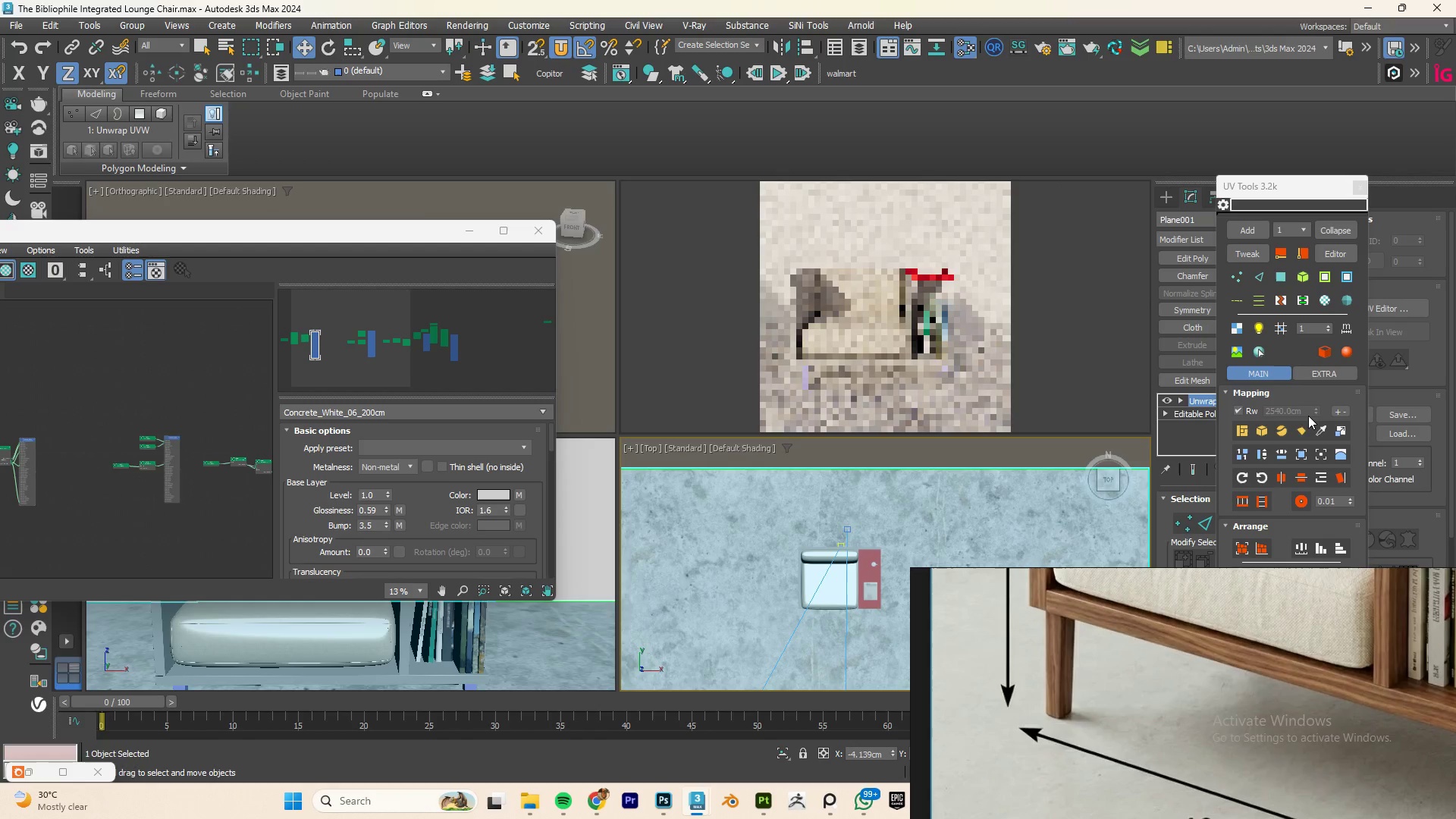 
left_click([1264, 425])
 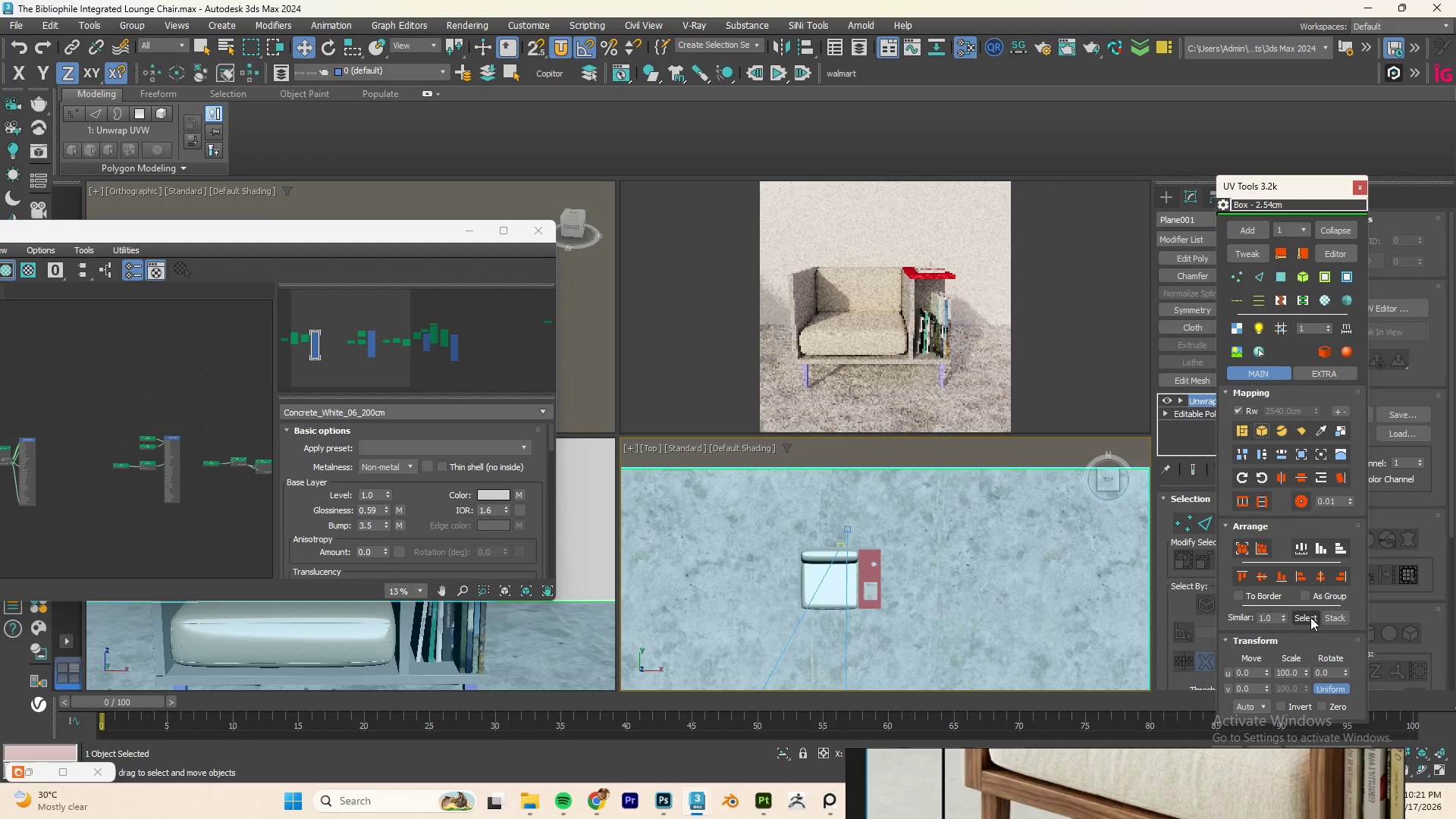 
left_click_drag(start_coordinate=[1306, 673], to_coordinate=[1052, 102])
 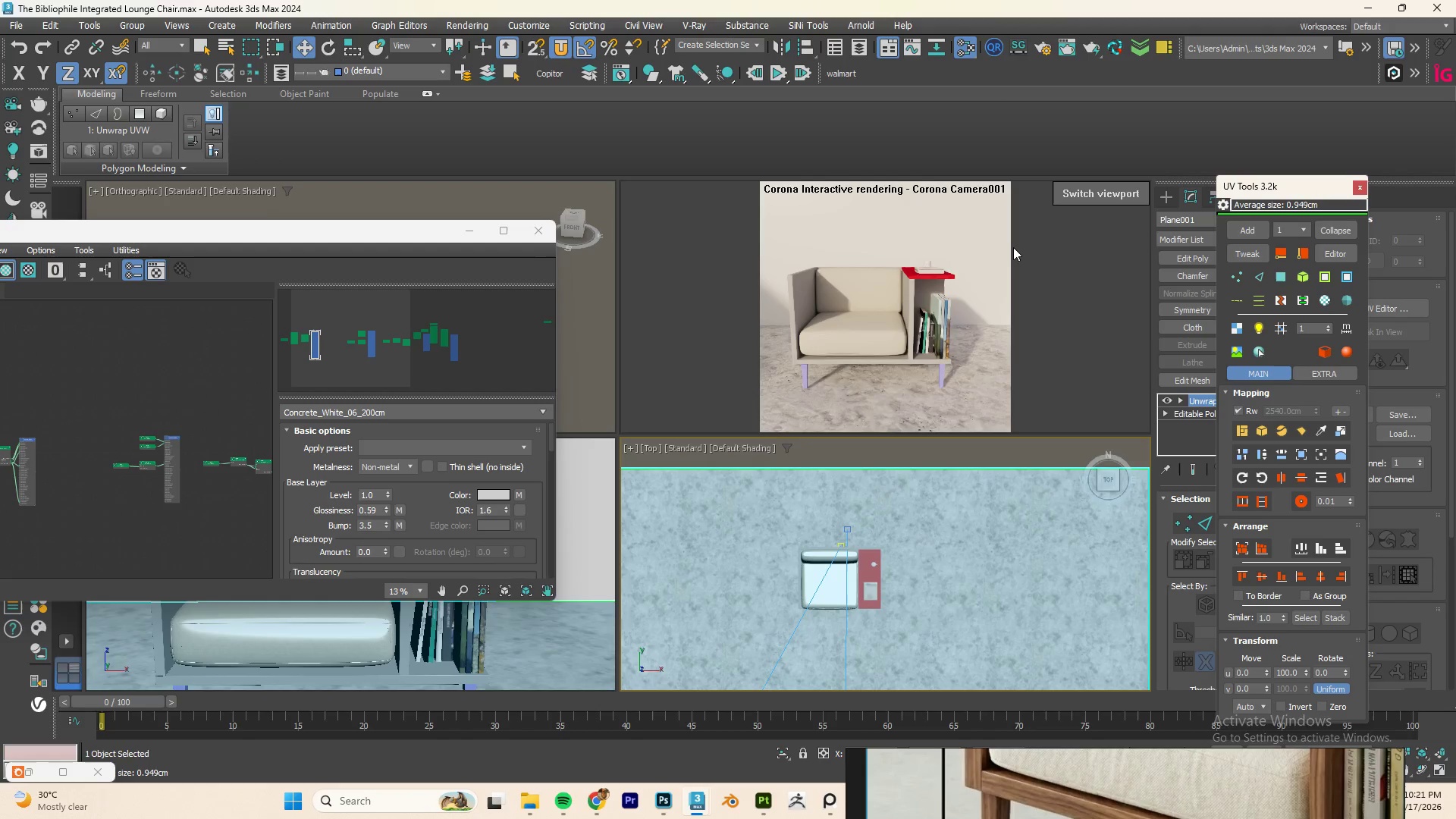 
key(Alt+AltLeft)
 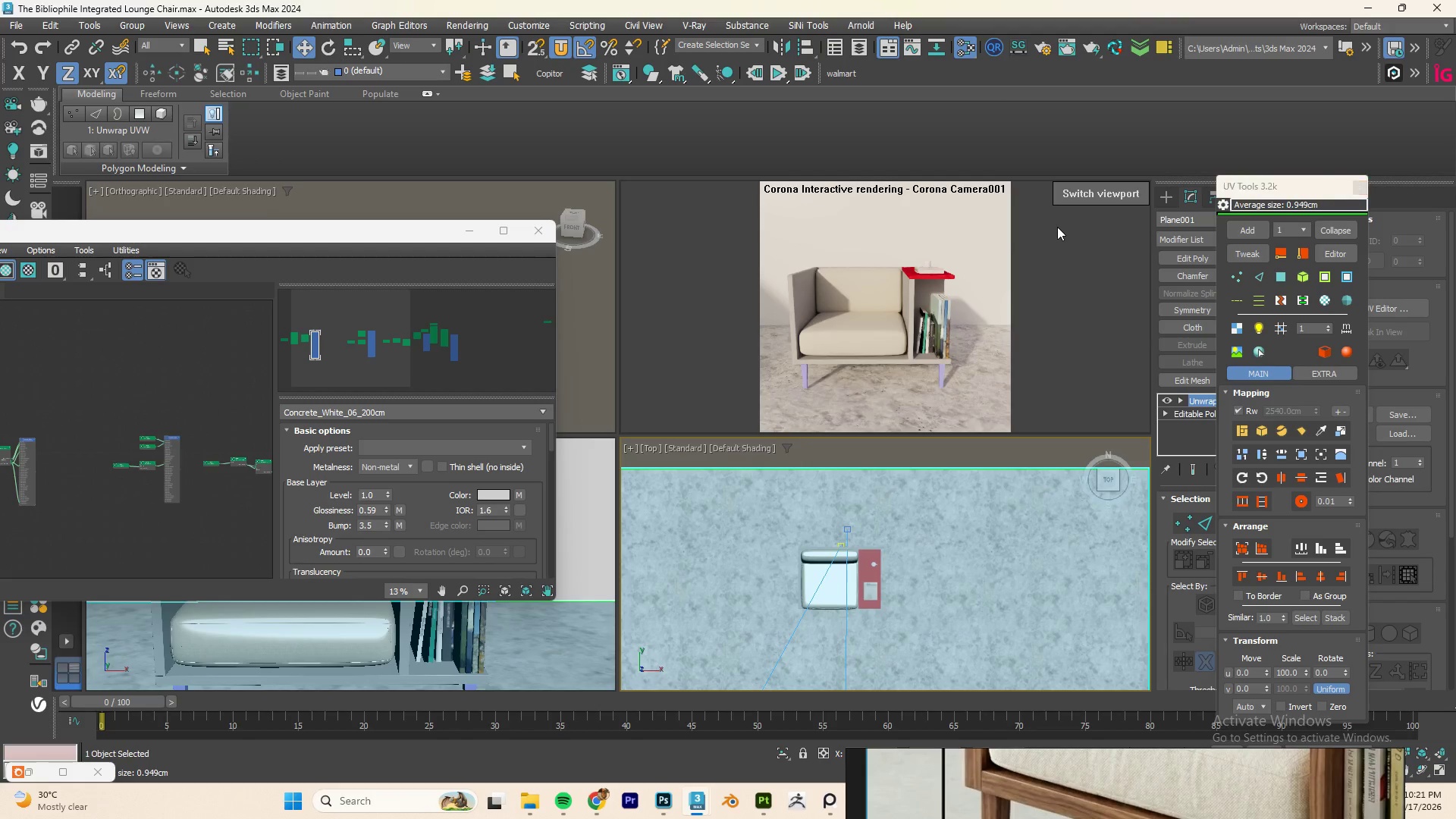 
key(Alt+Tab)
 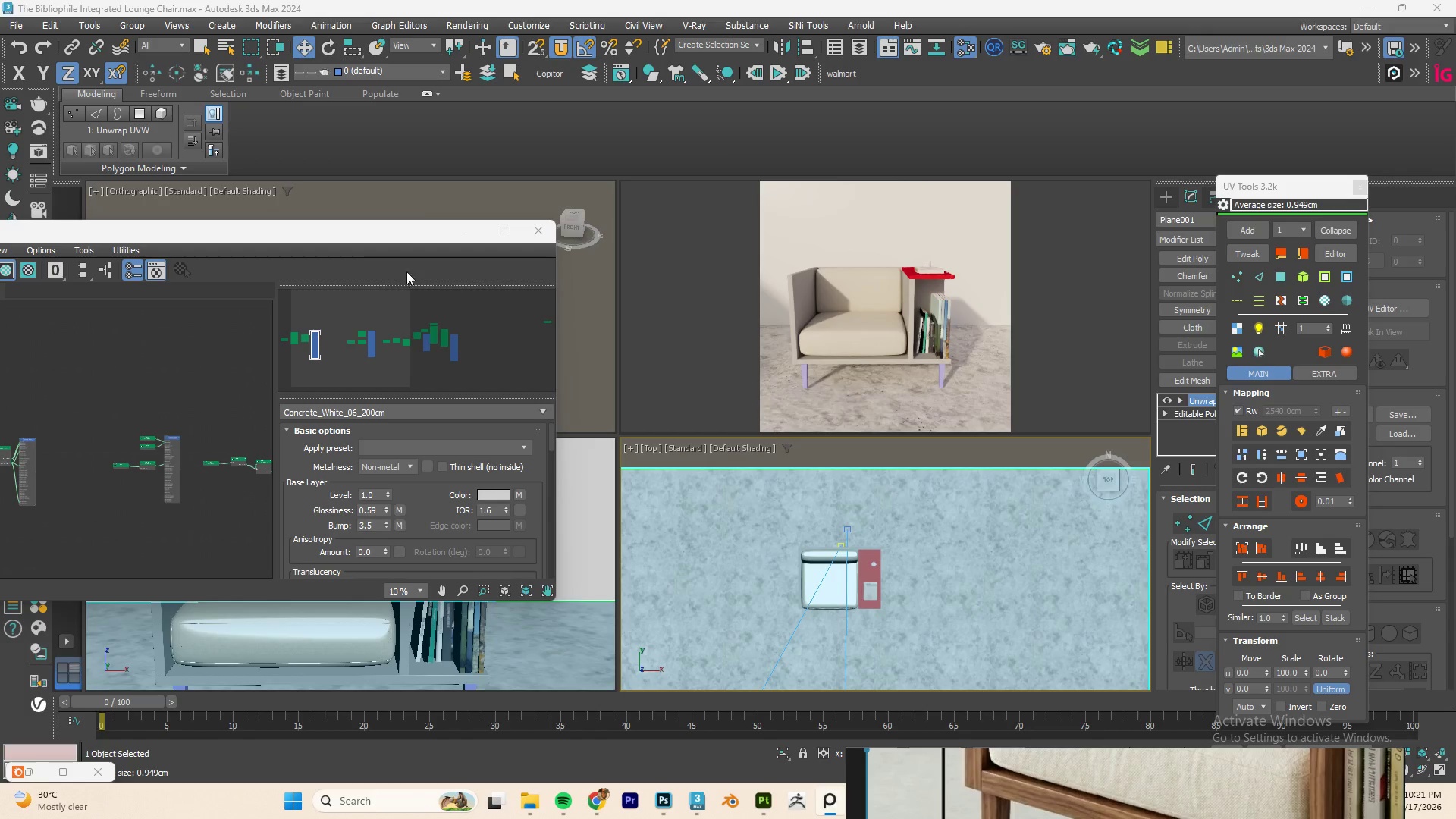 
left_click_drag(start_coordinate=[323, 234], to_coordinate=[769, 230])
 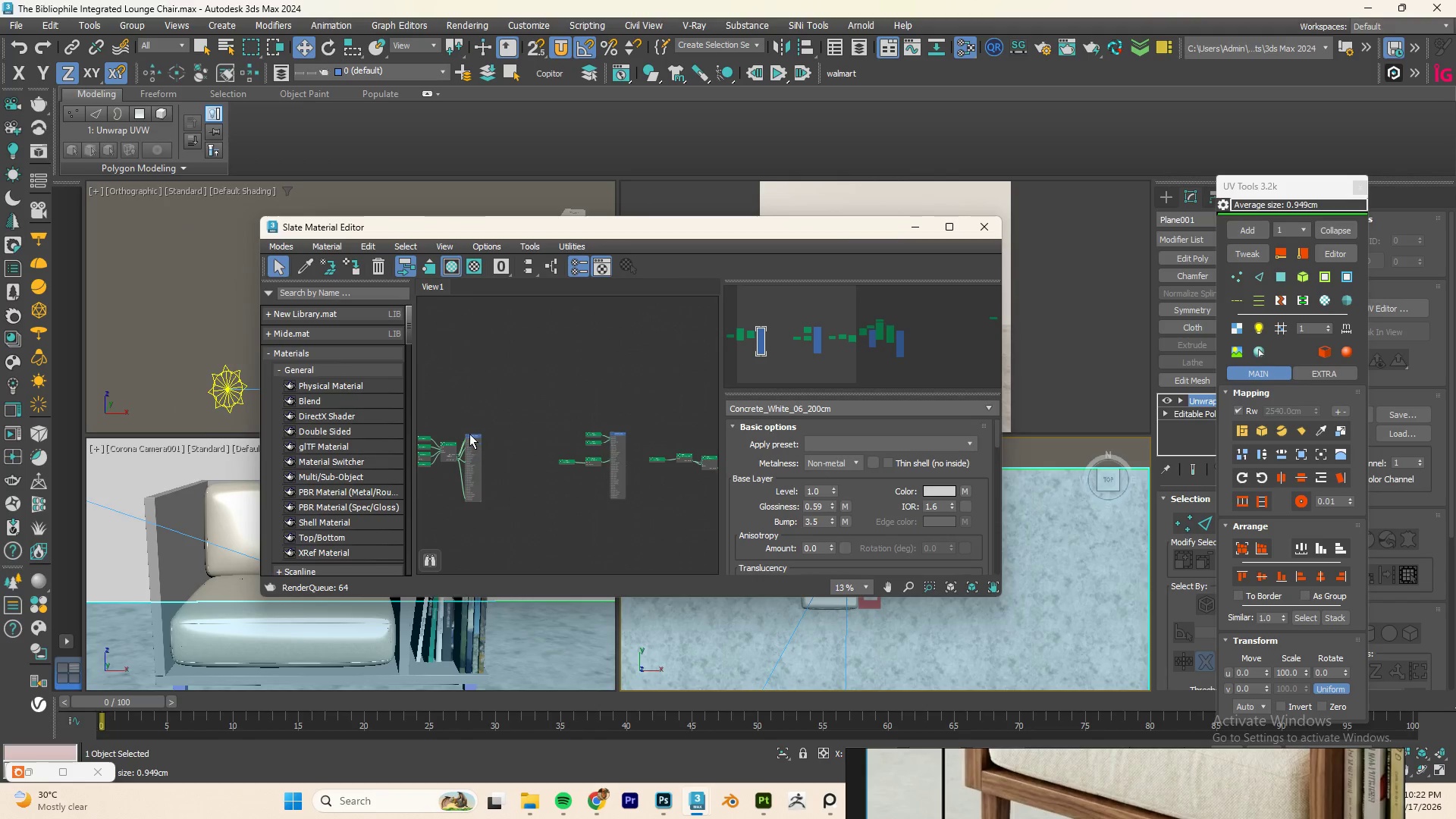 
scroll: coordinate [516, 430], scroll_direction: up, amount: 5.0
 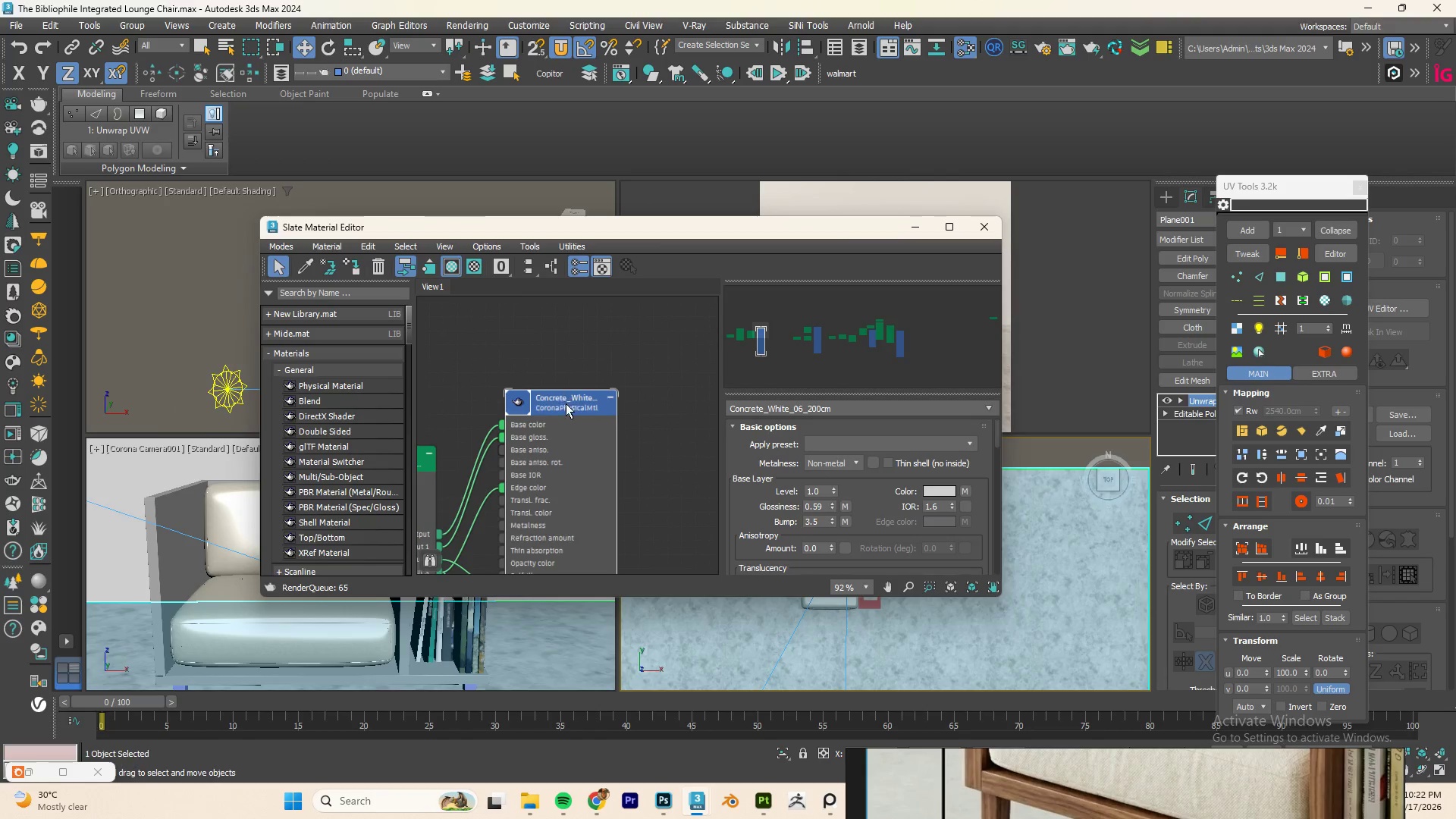 
left_click([566, 404])
 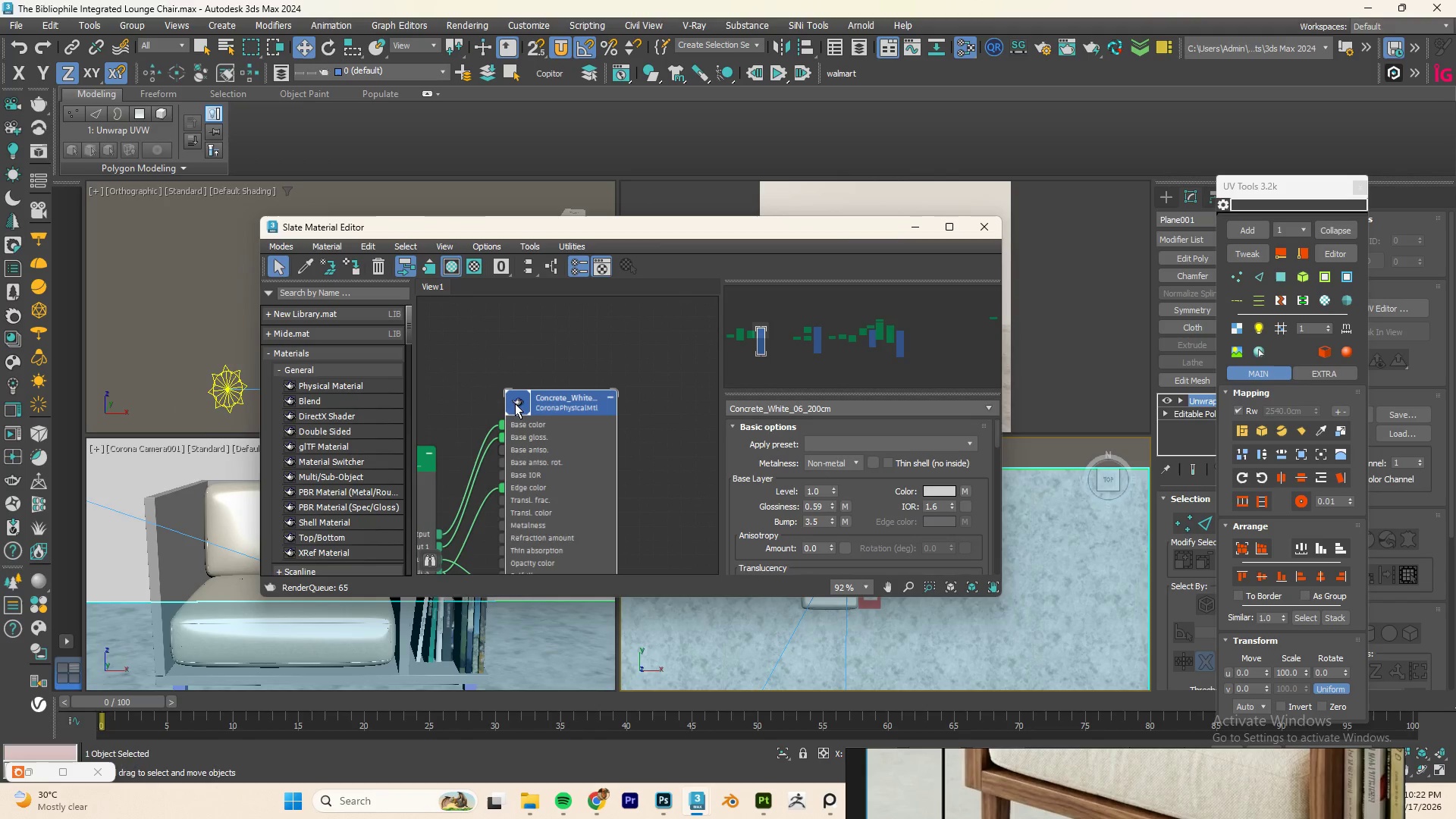 
double_click([515, 403])
 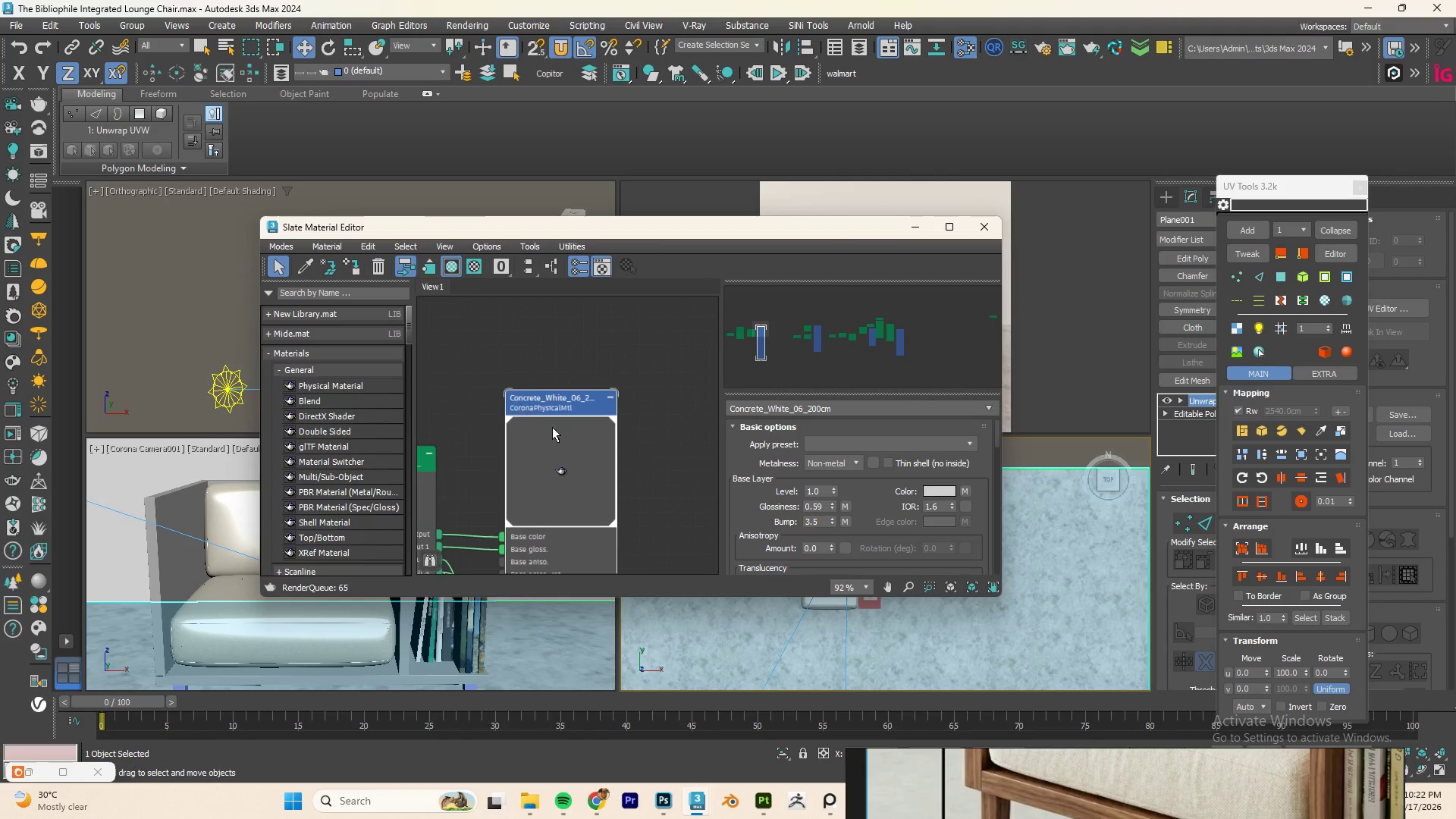 
right_click([562, 434])
 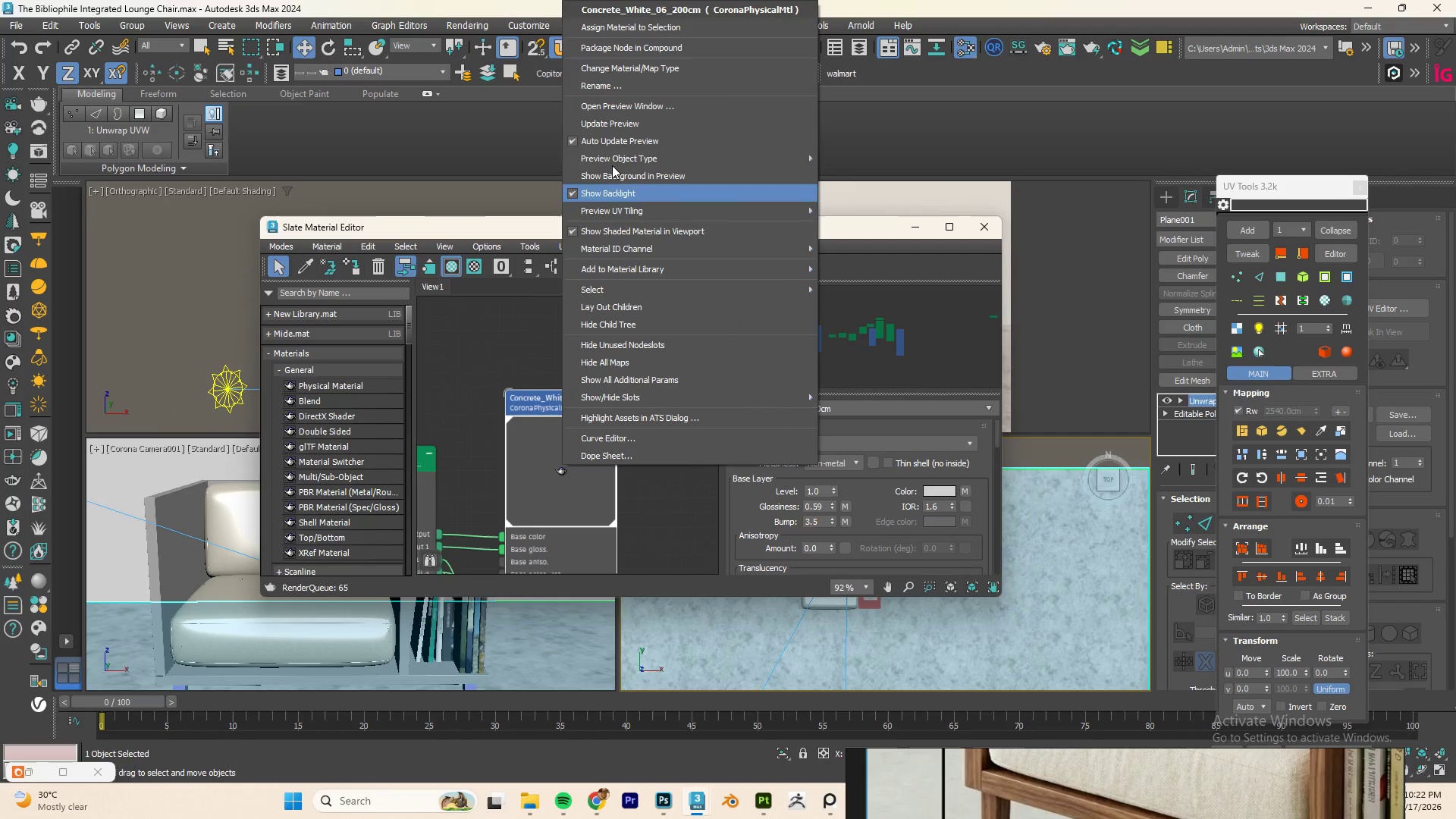 
left_click([610, 125])
 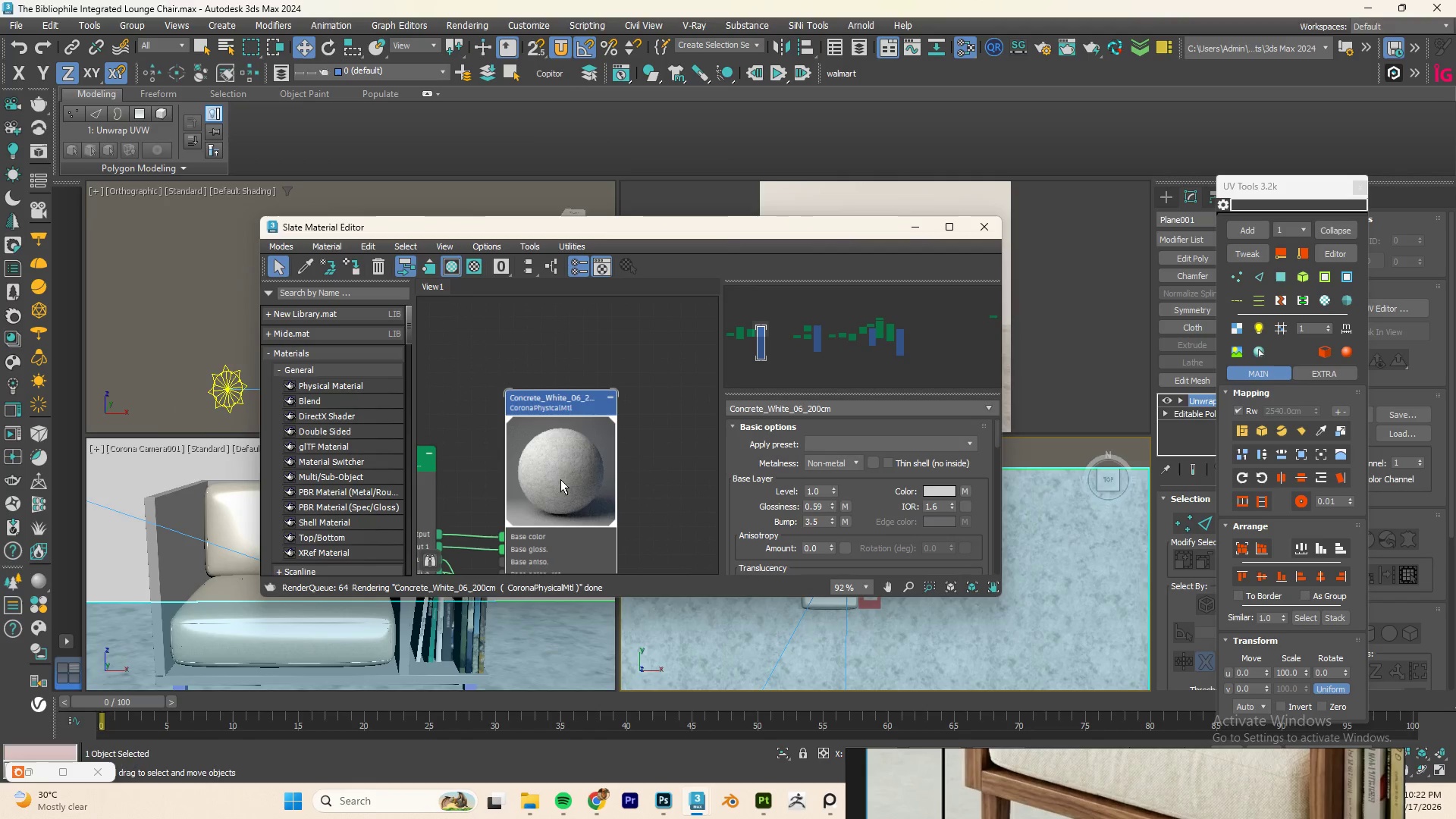 
scroll: coordinate [562, 461], scroll_direction: up, amount: 4.0
 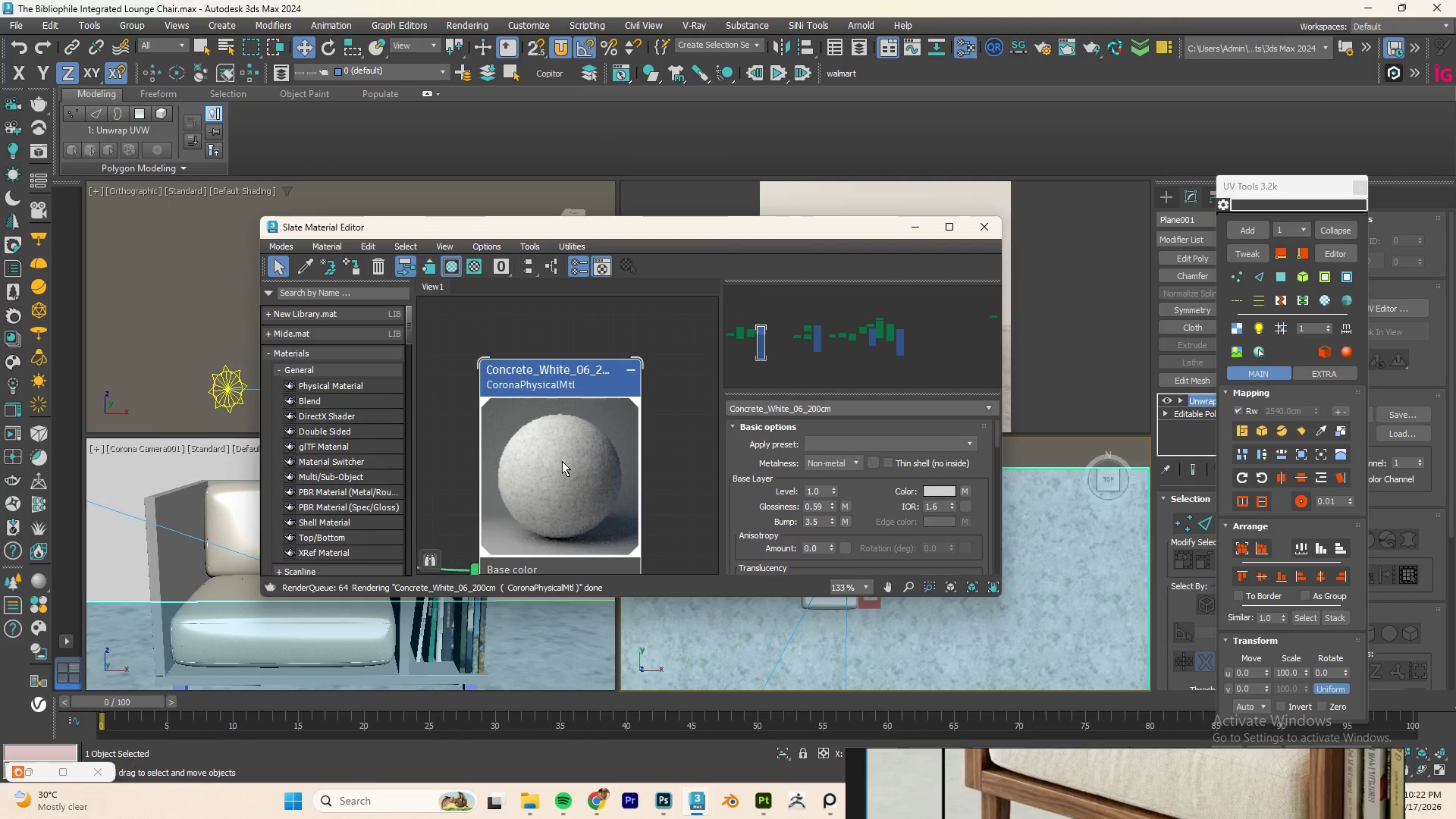 
left_click([562, 460])
 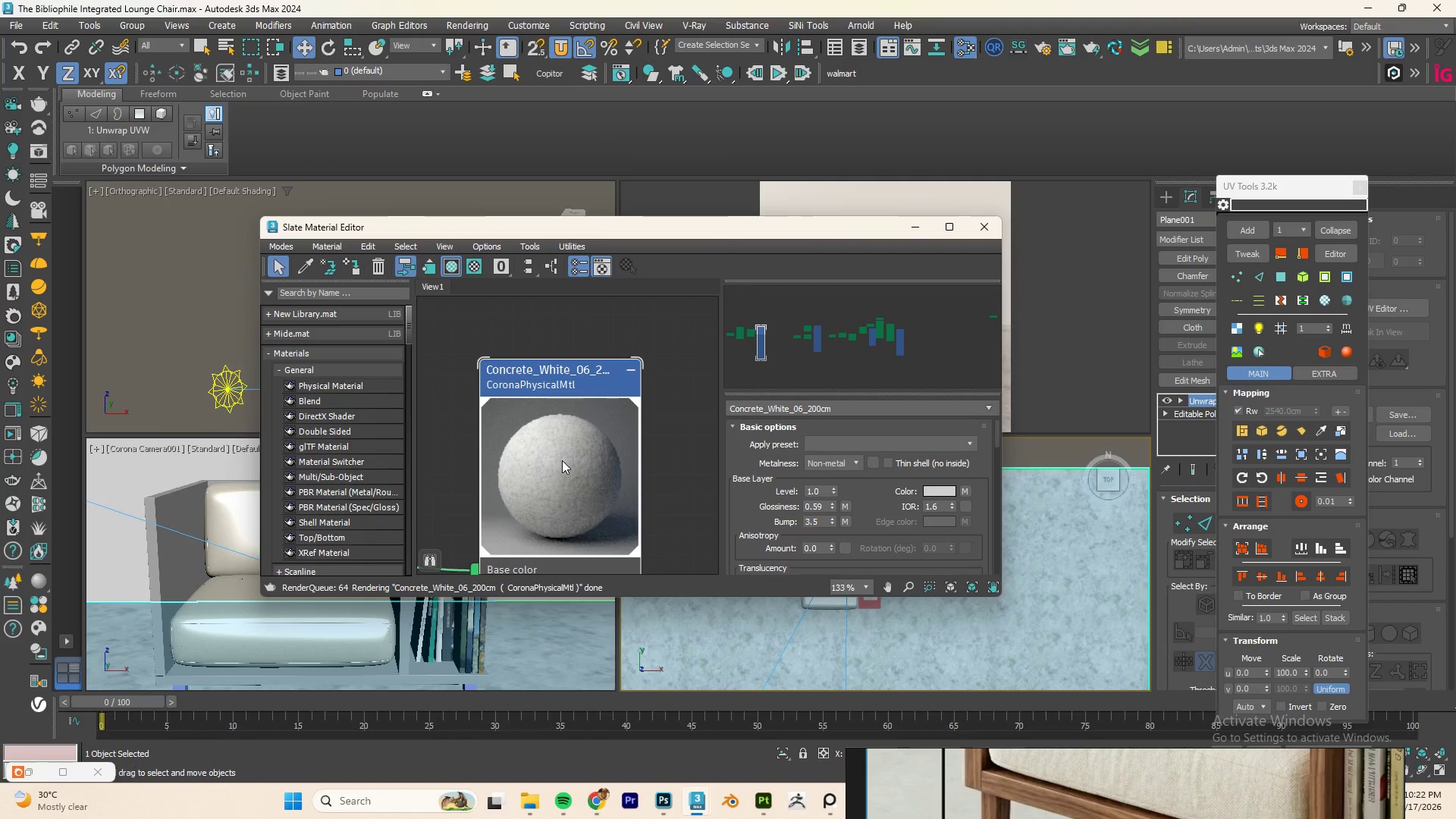 
key(Delete)
 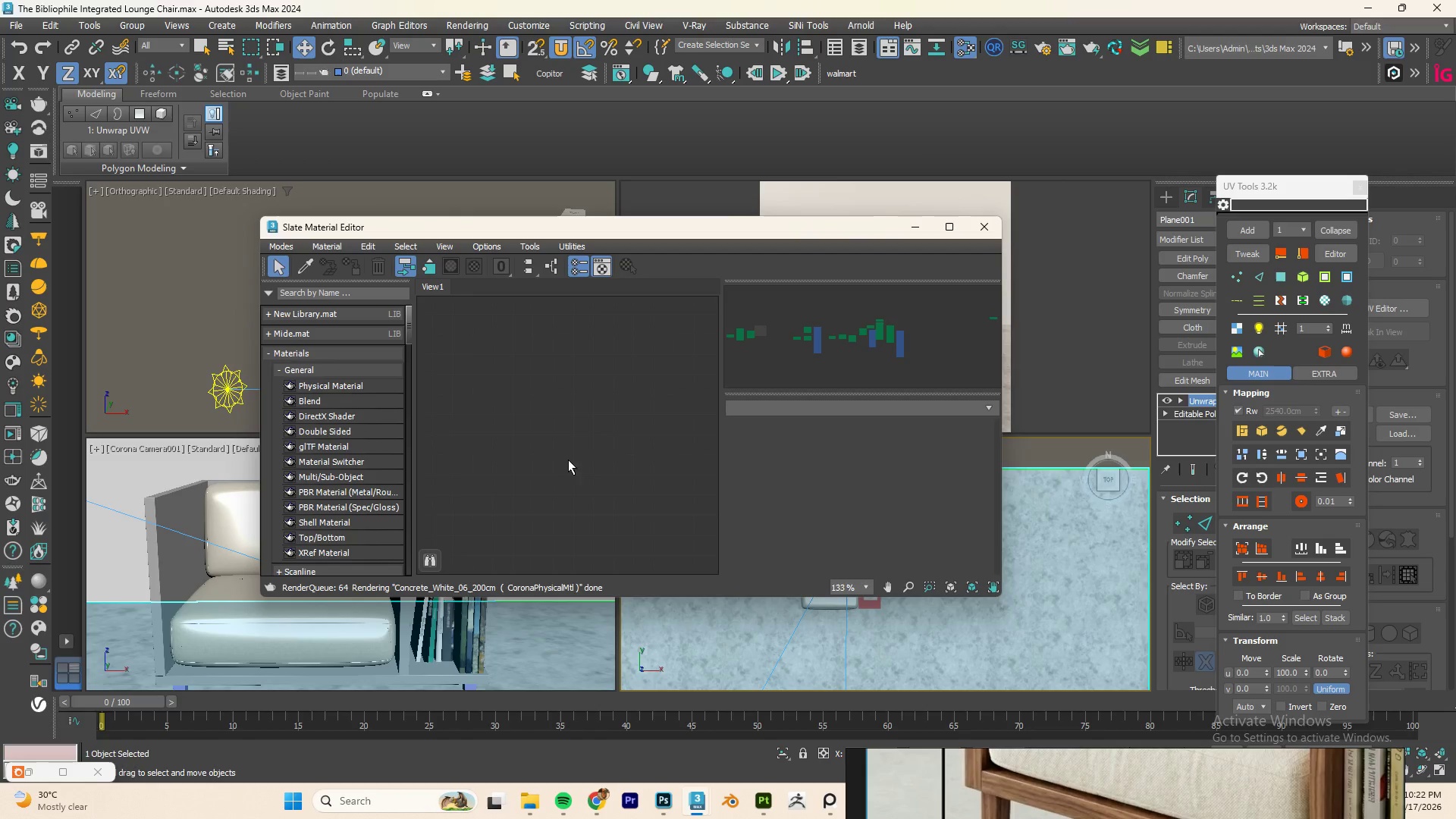 
scroll: coordinate [605, 453], scroll_direction: down, amount: 2.0
 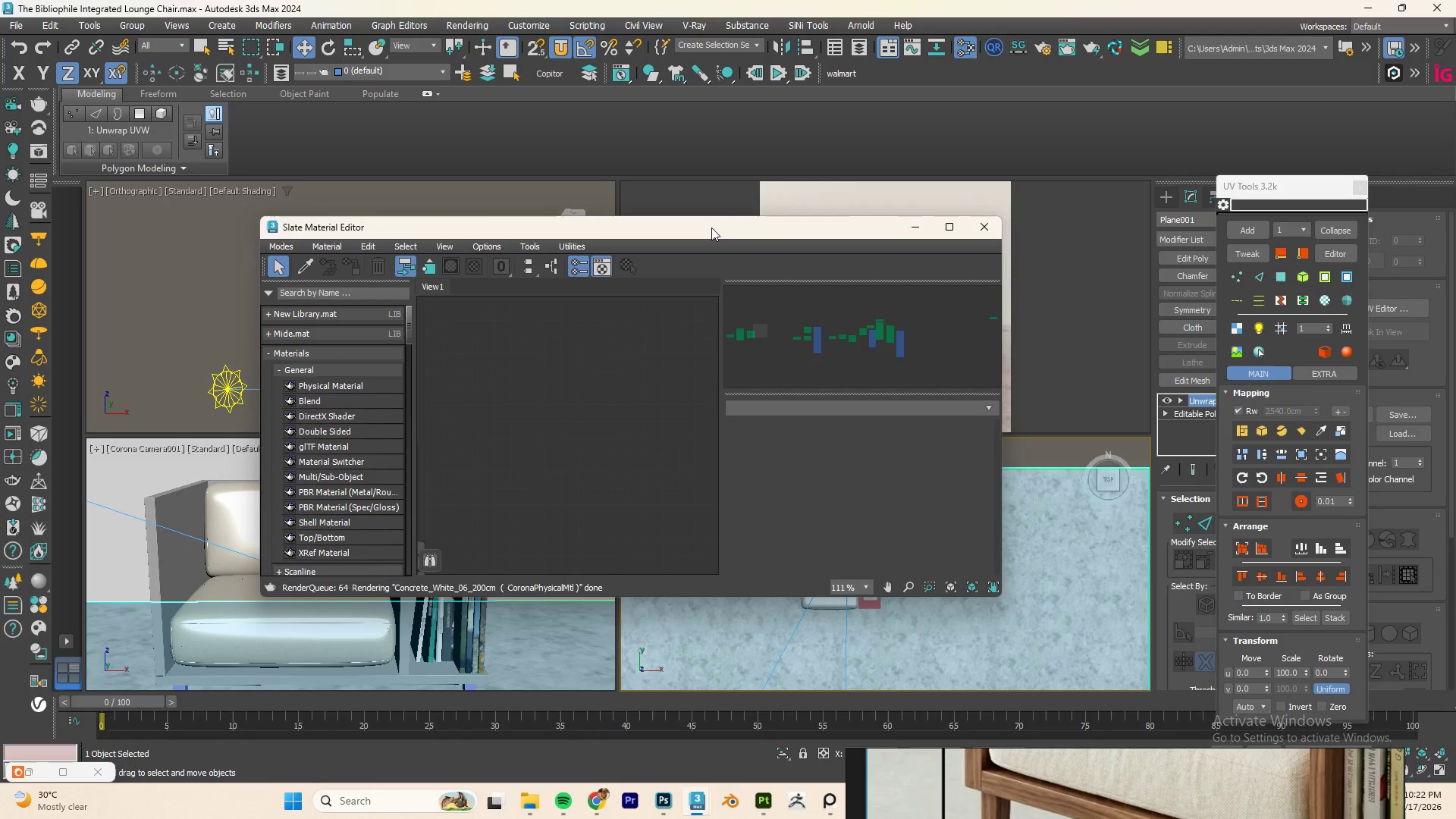 
left_click_drag(start_coordinate=[711, 228], to_coordinate=[413, 187])
 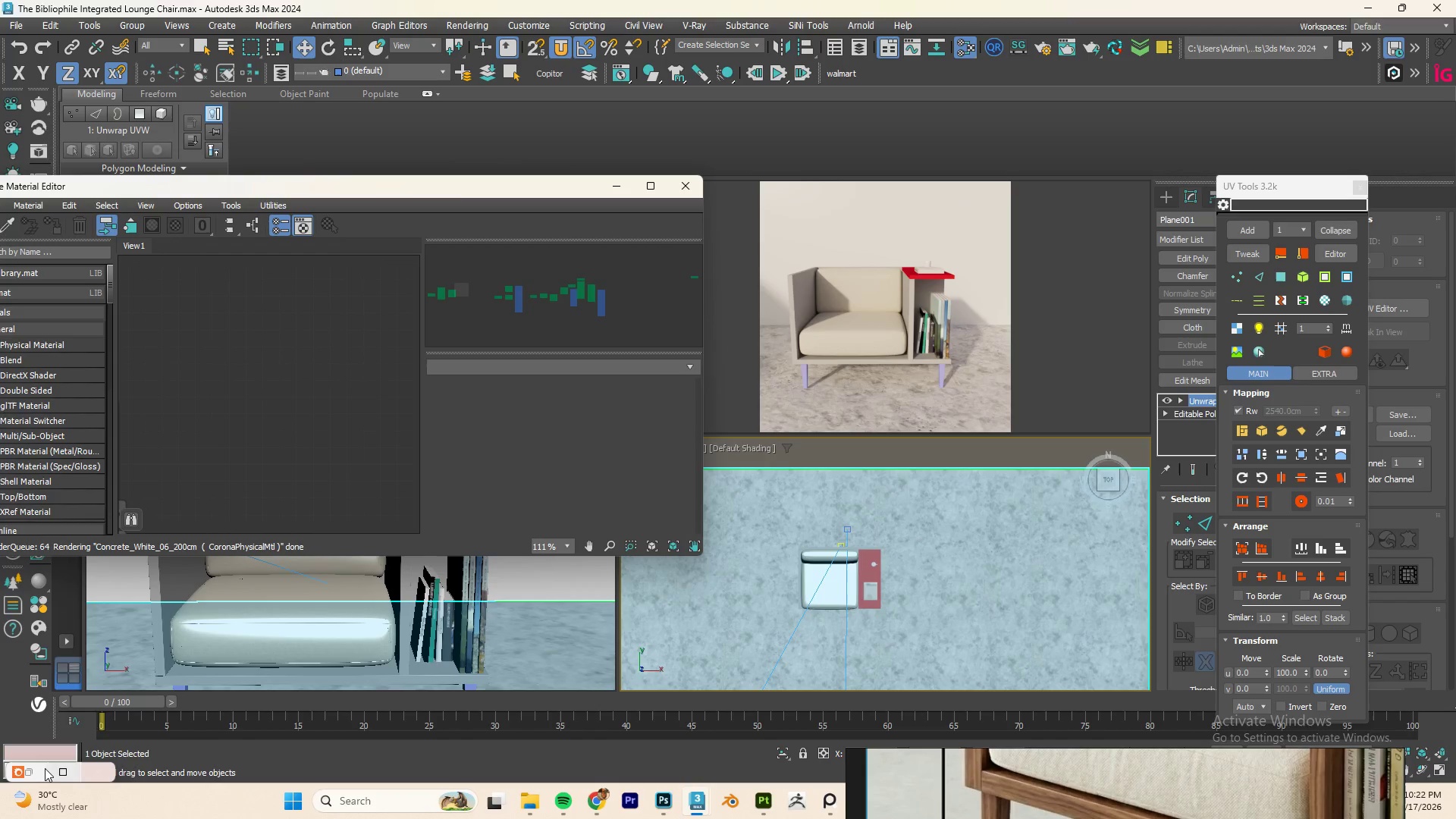 
left_click([30, 768])
 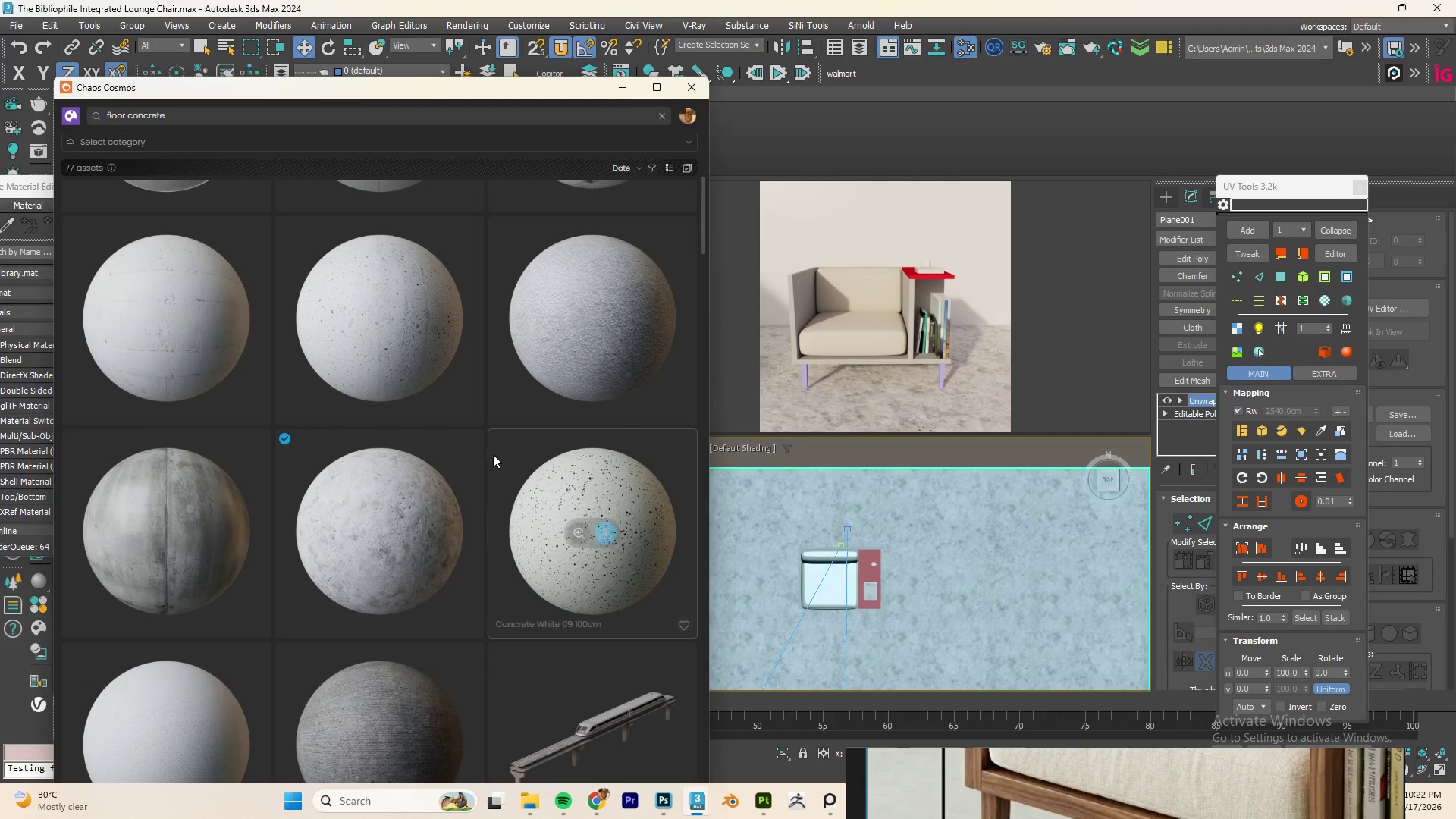 
scroll: coordinate [426, 530], scroll_direction: up, amount: 9.0
 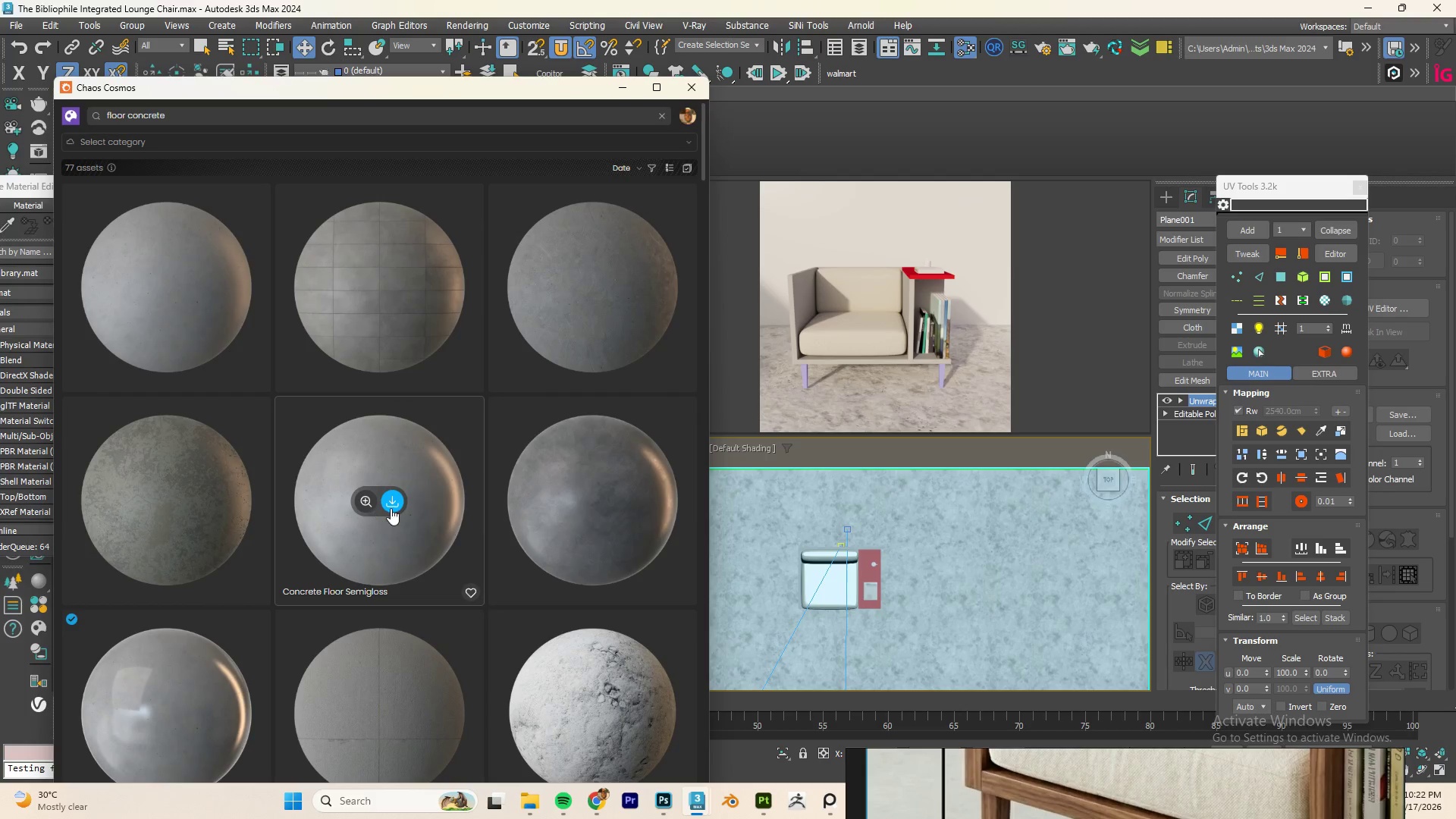 
left_click([392, 503])
 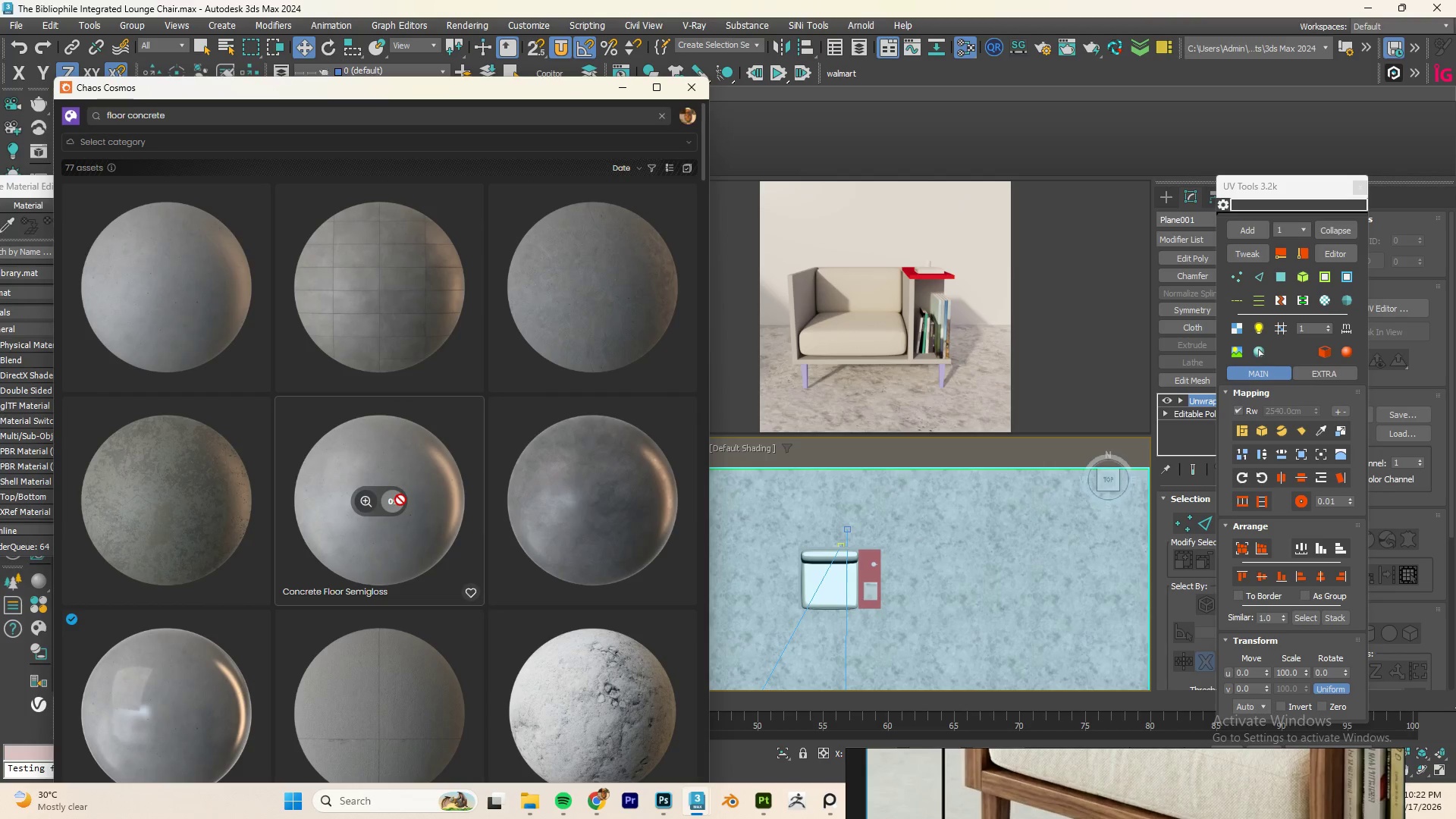 
scroll: coordinate [400, 500], scroll_direction: up, amount: 4.0
 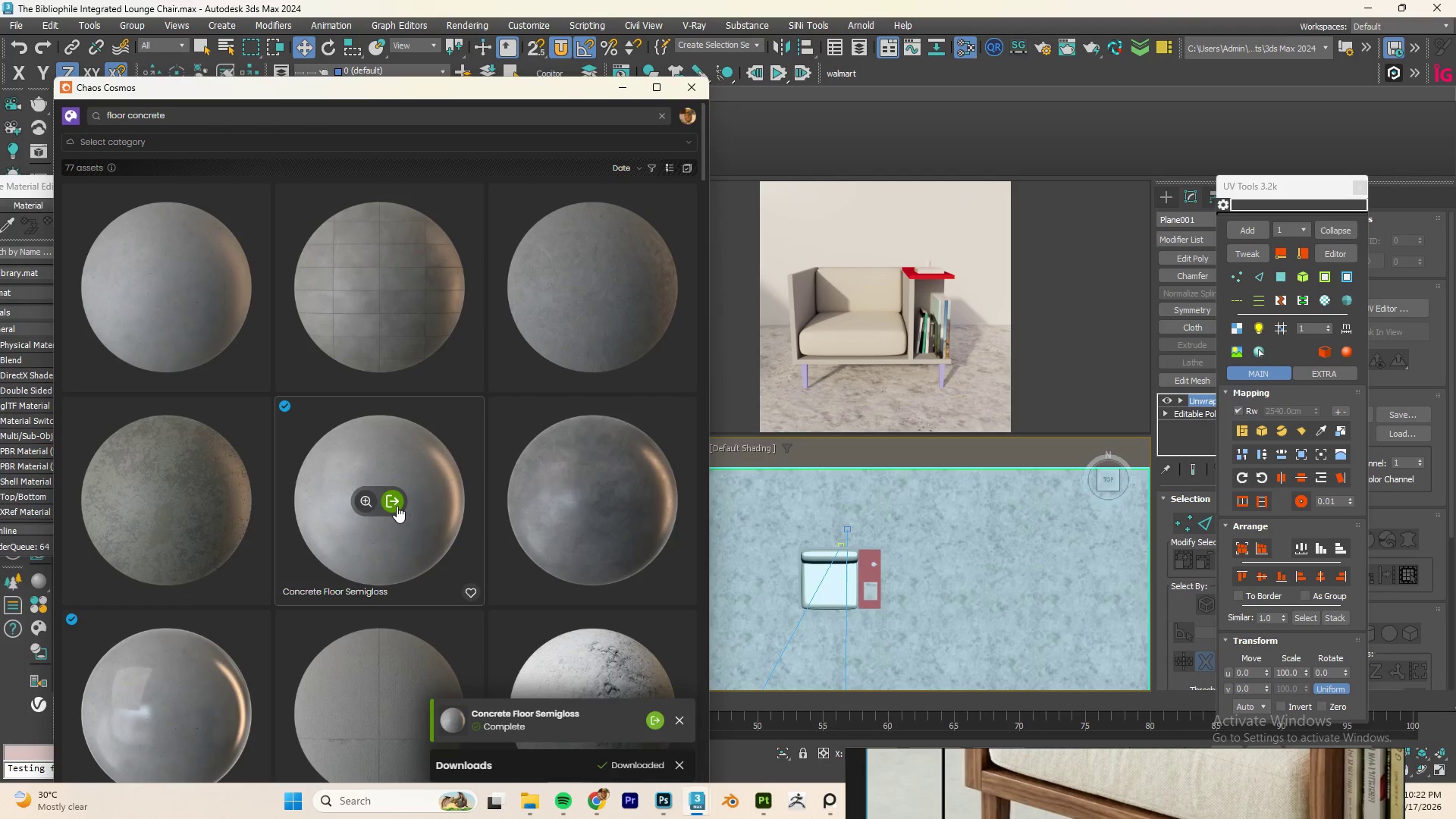 
wait(5.15)
 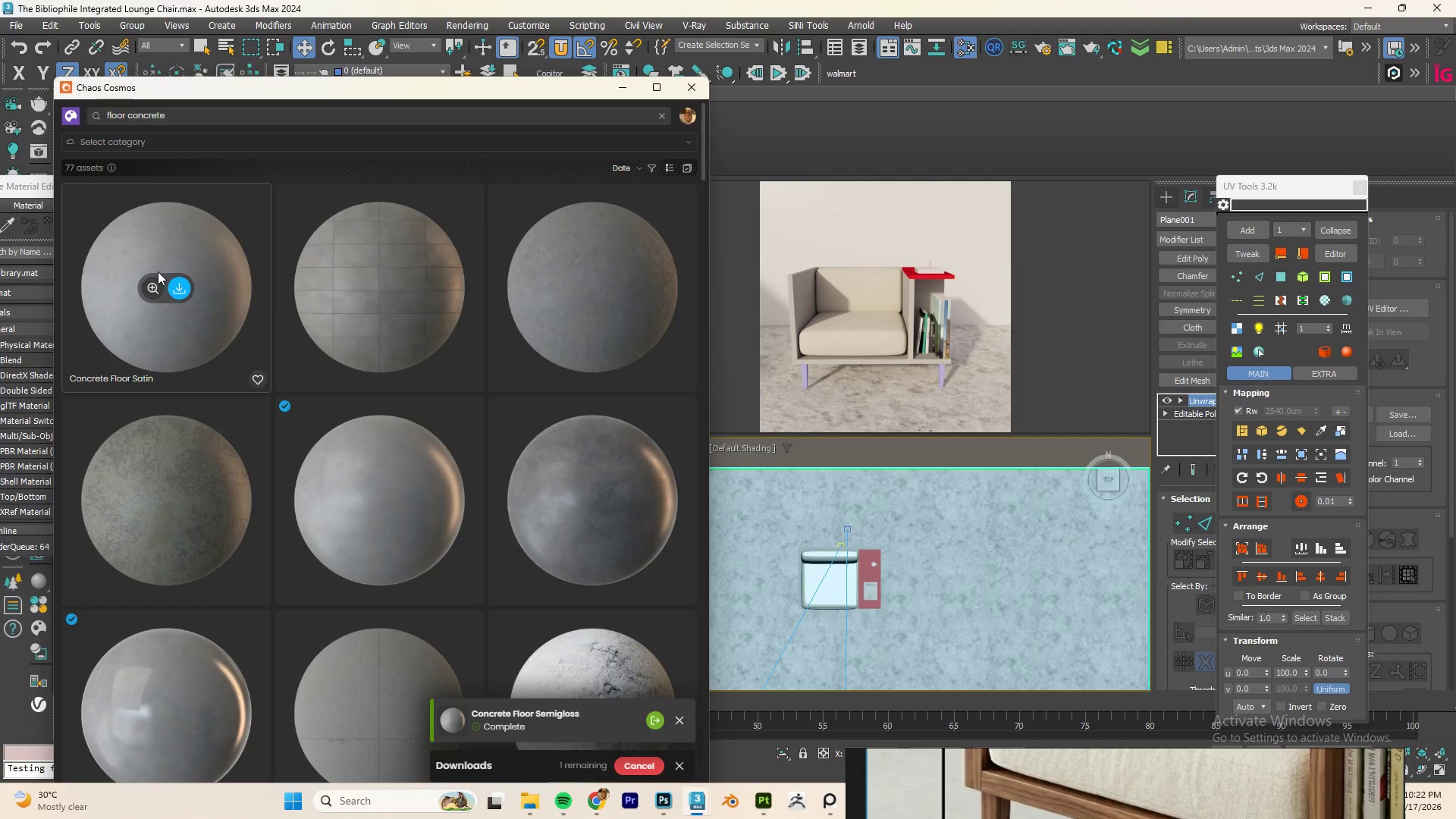 
left_click_drag(start_coordinate=[281, 90], to_coordinate=[982, 91])
 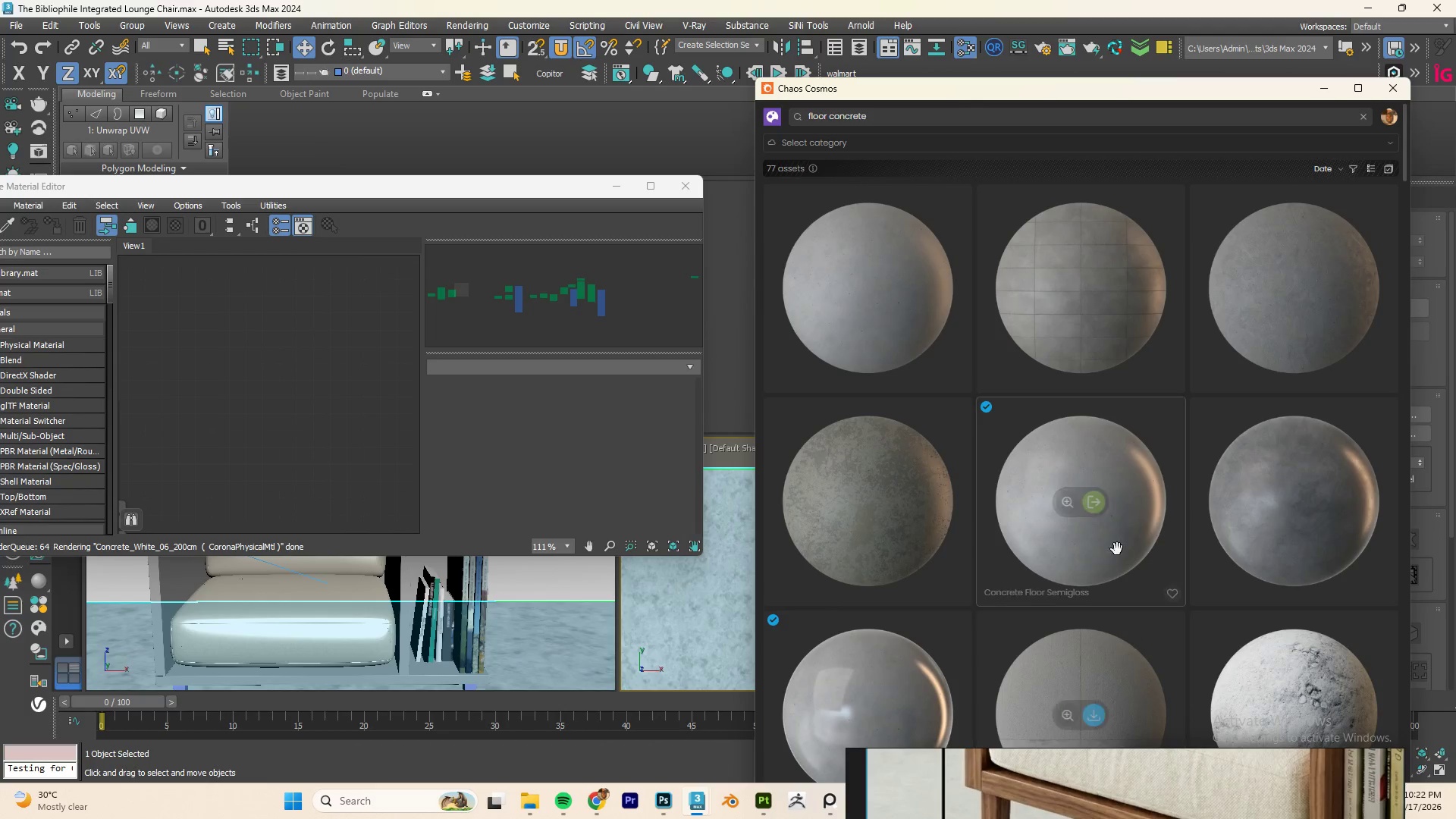 
left_click_drag(start_coordinate=[1096, 508], to_coordinate=[241, 394])
 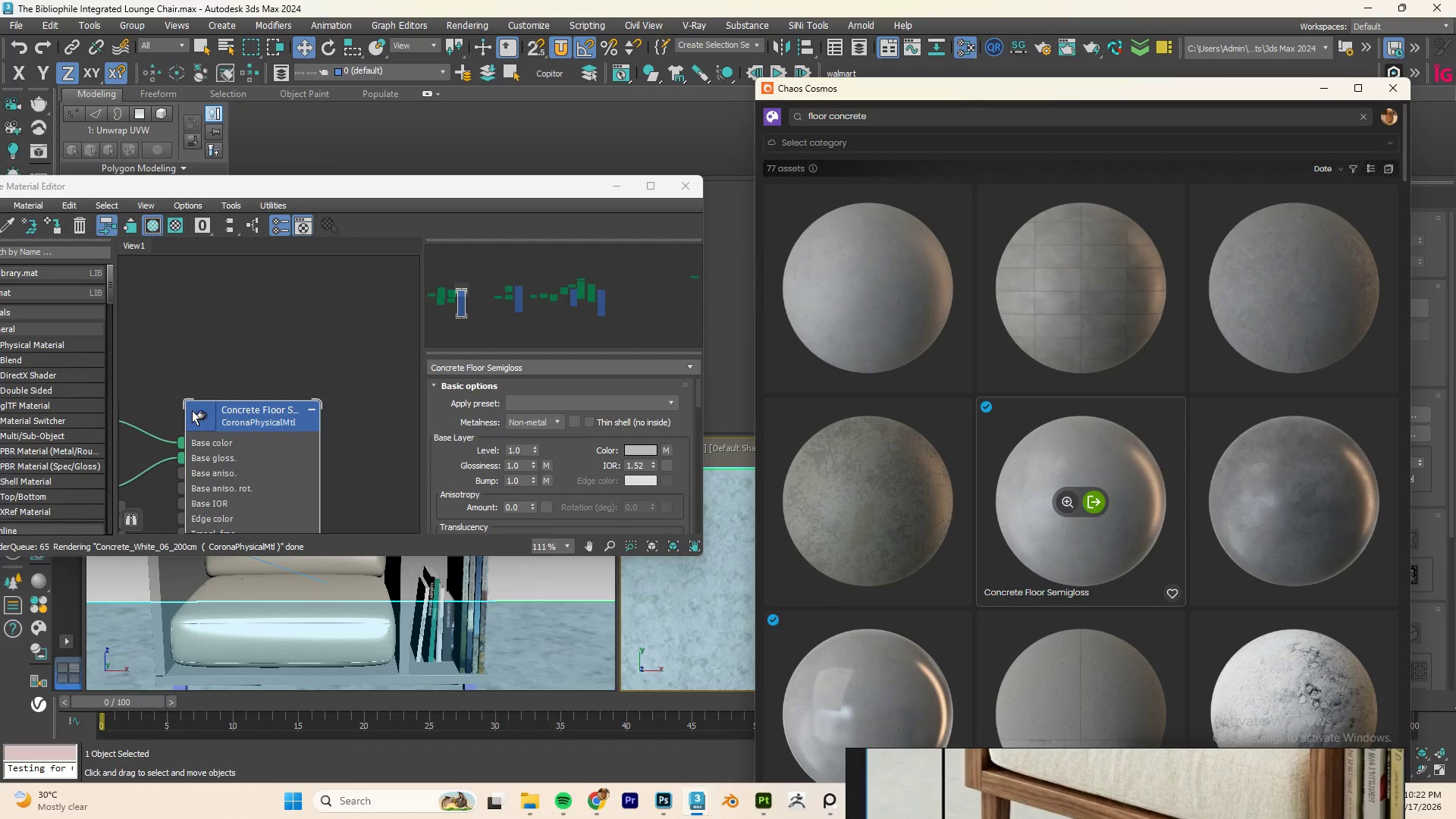 
right_click([202, 410])
 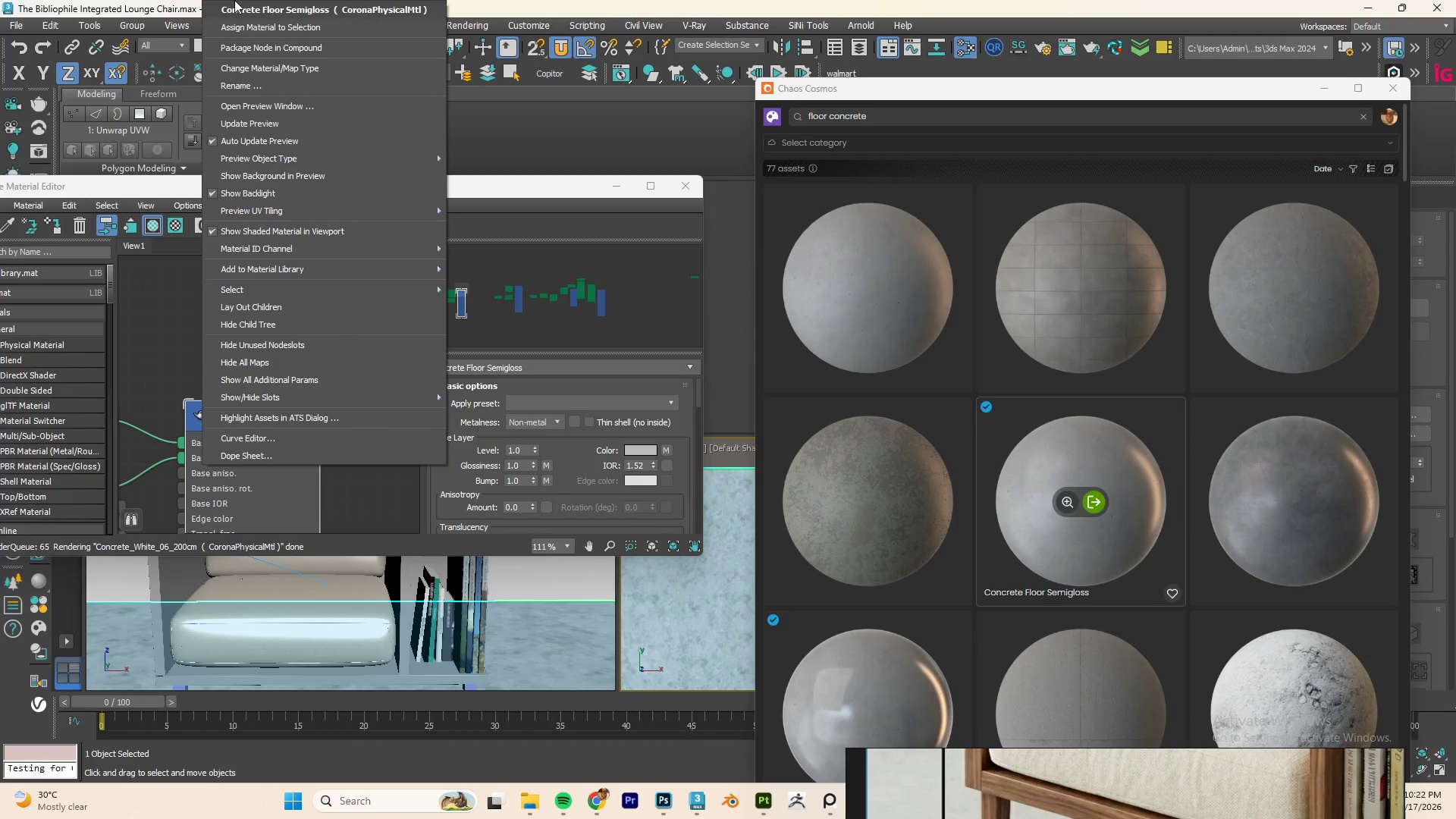 
left_click([244, 36])
 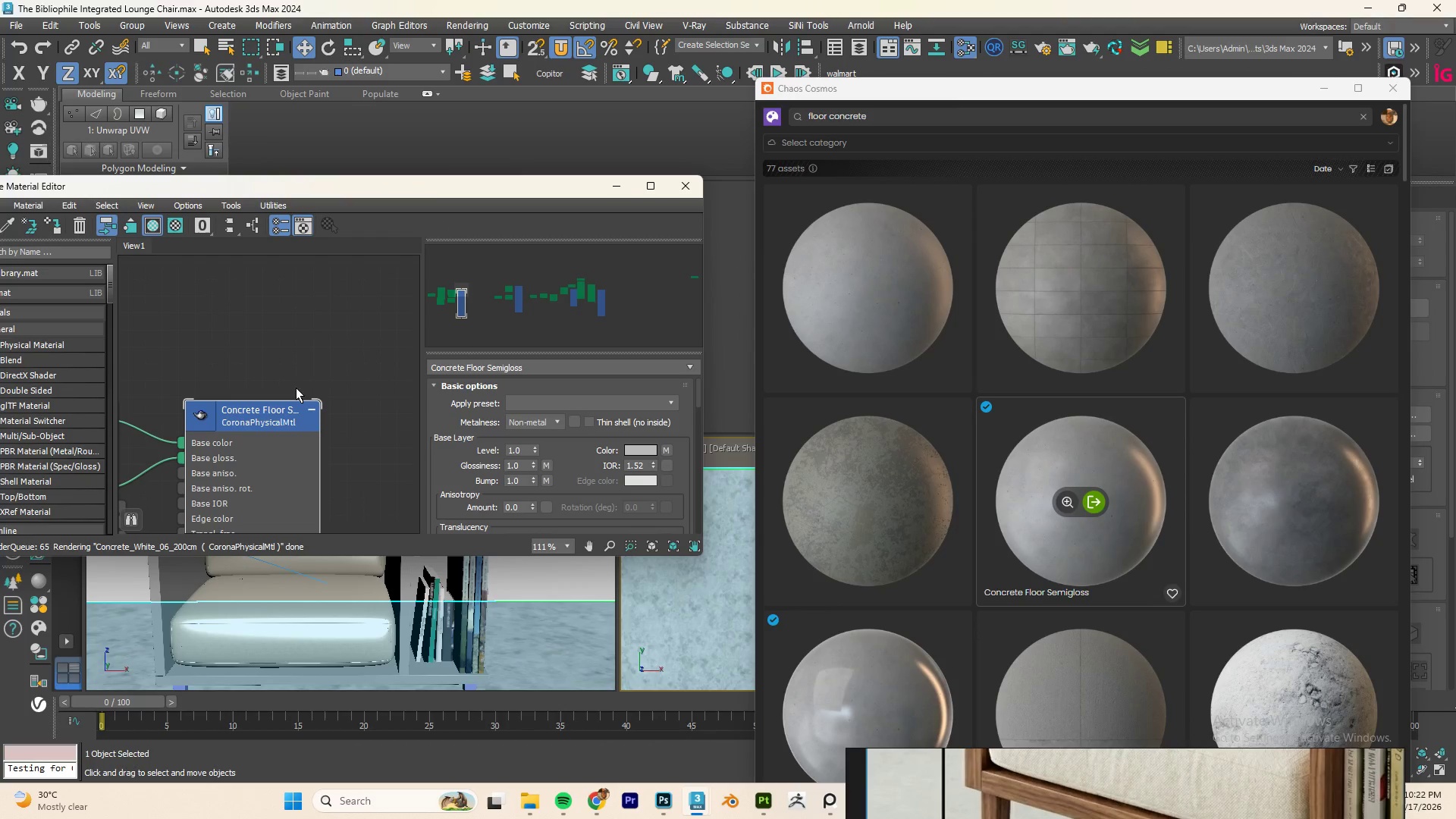 
right_click([301, 413])
 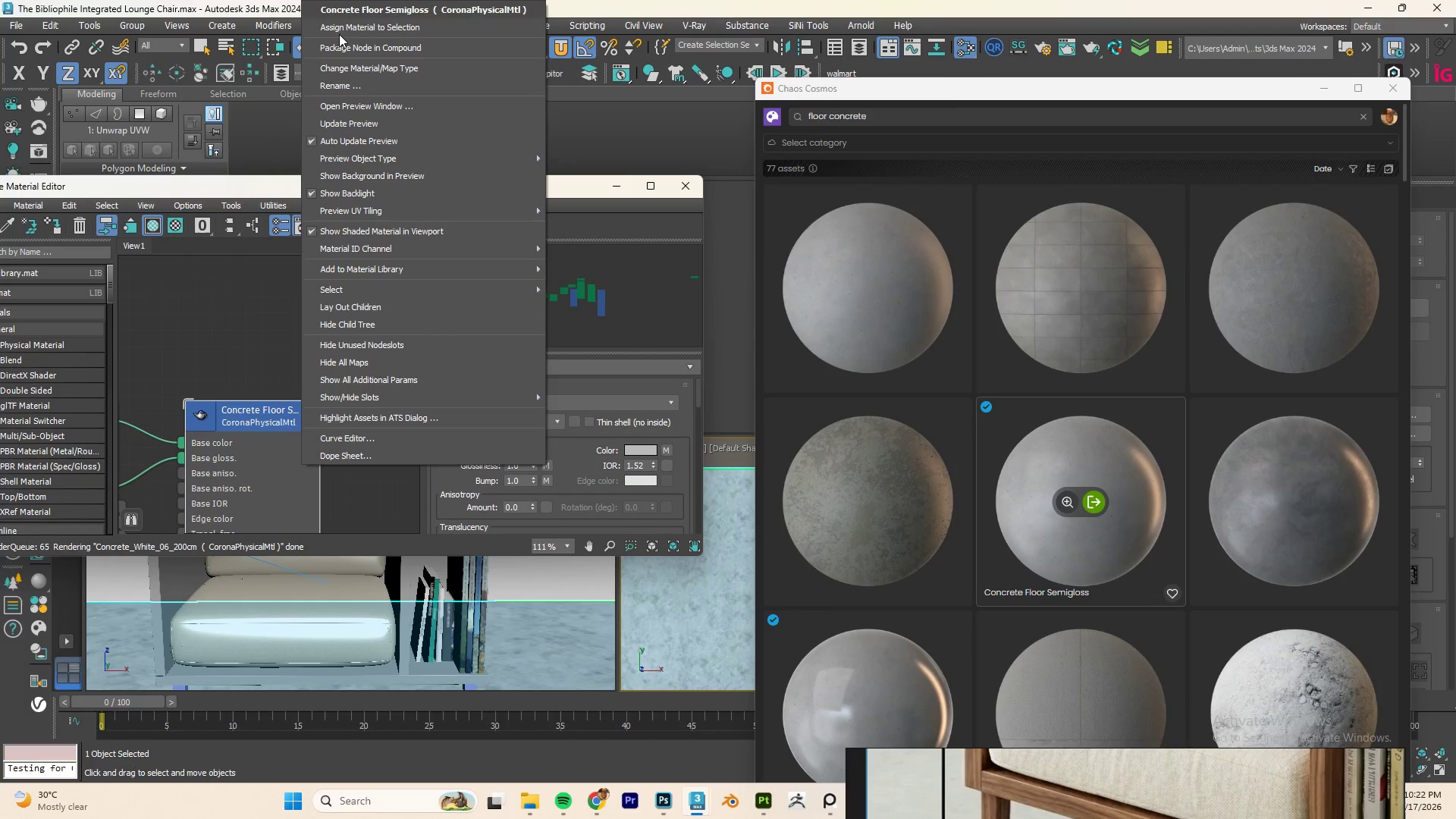 
left_click([339, 33])
 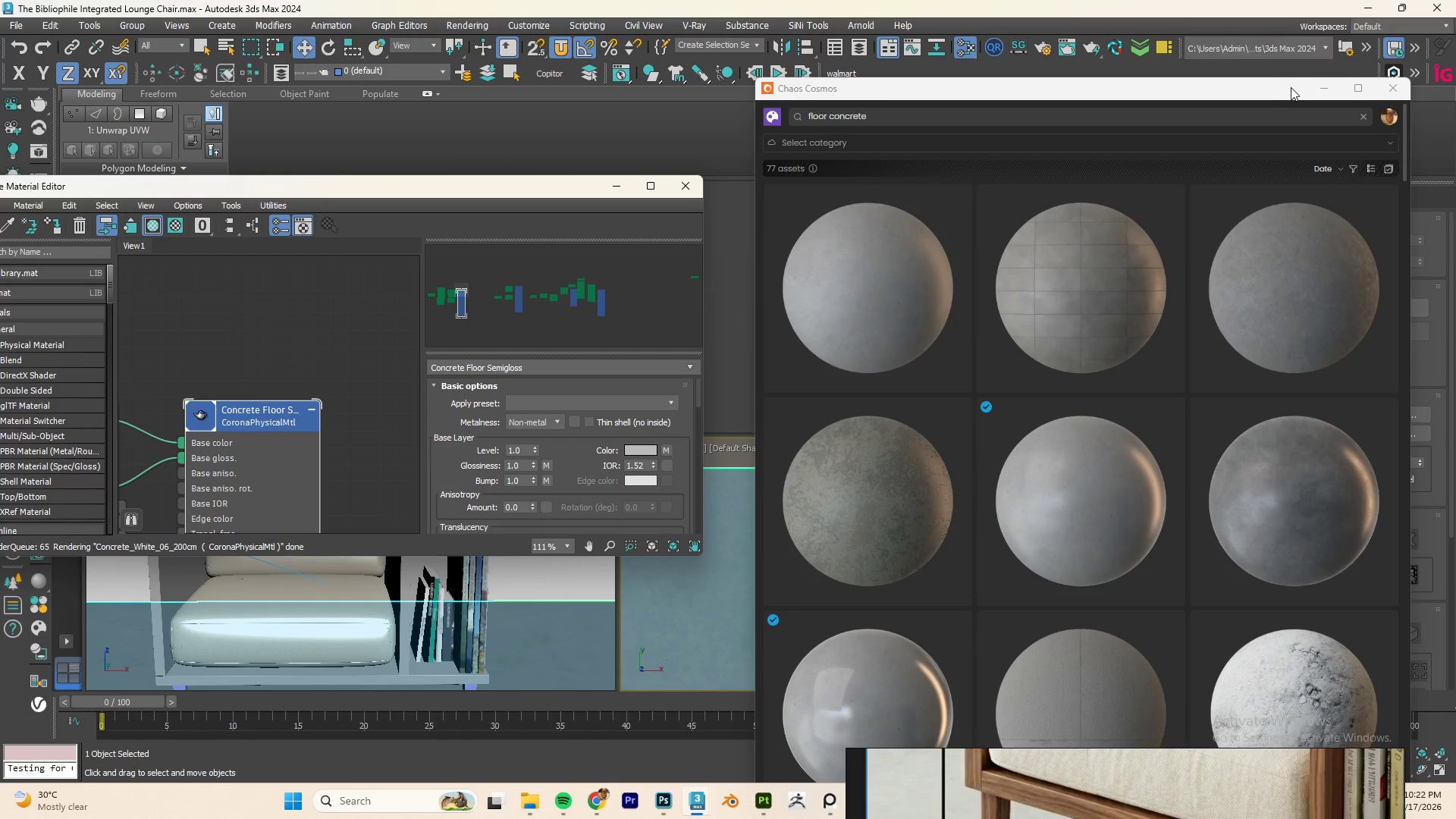 
left_click([1325, 92])
 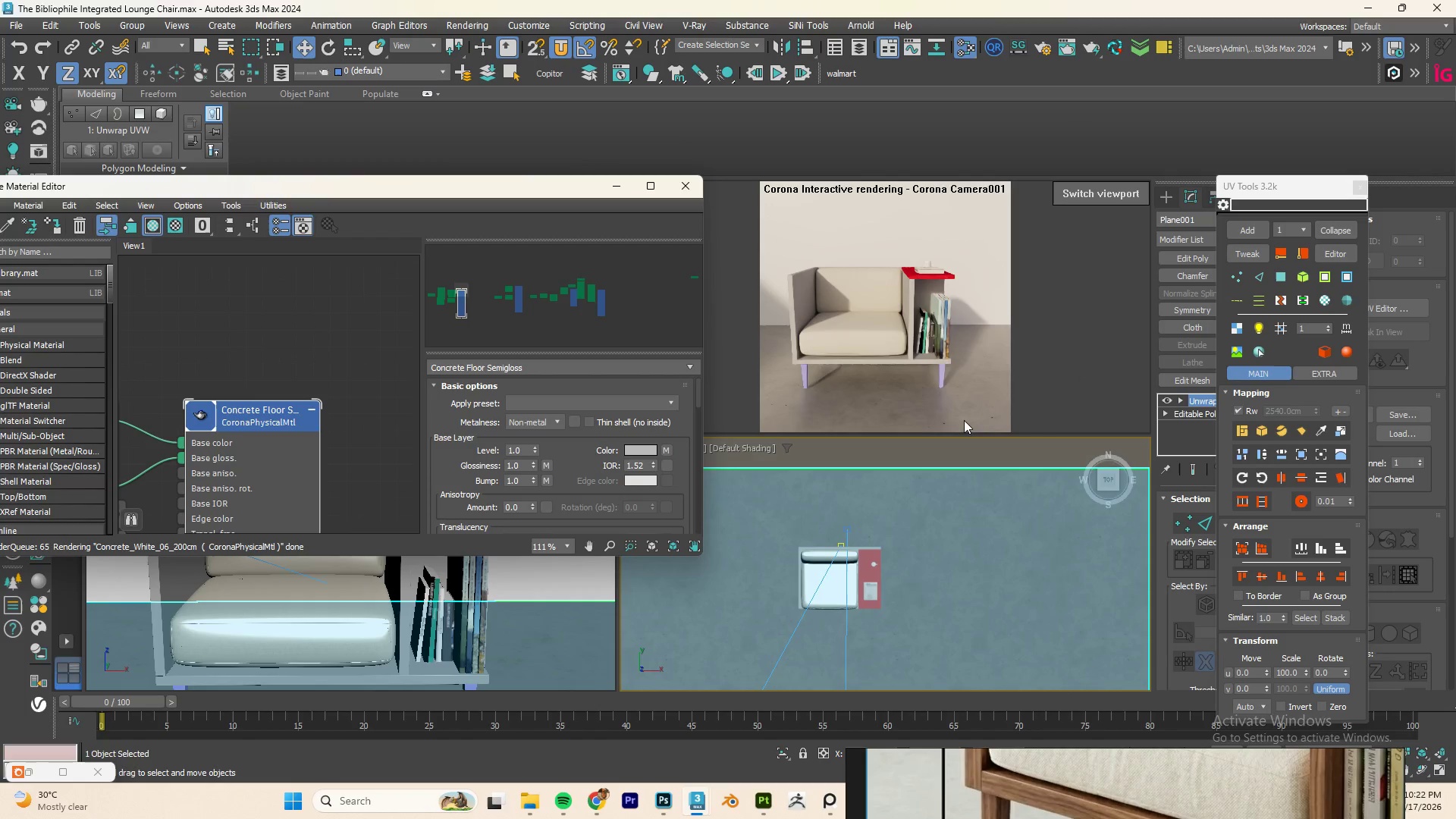 
scroll: coordinate [889, 415], scroll_direction: up, amount: 2.0
 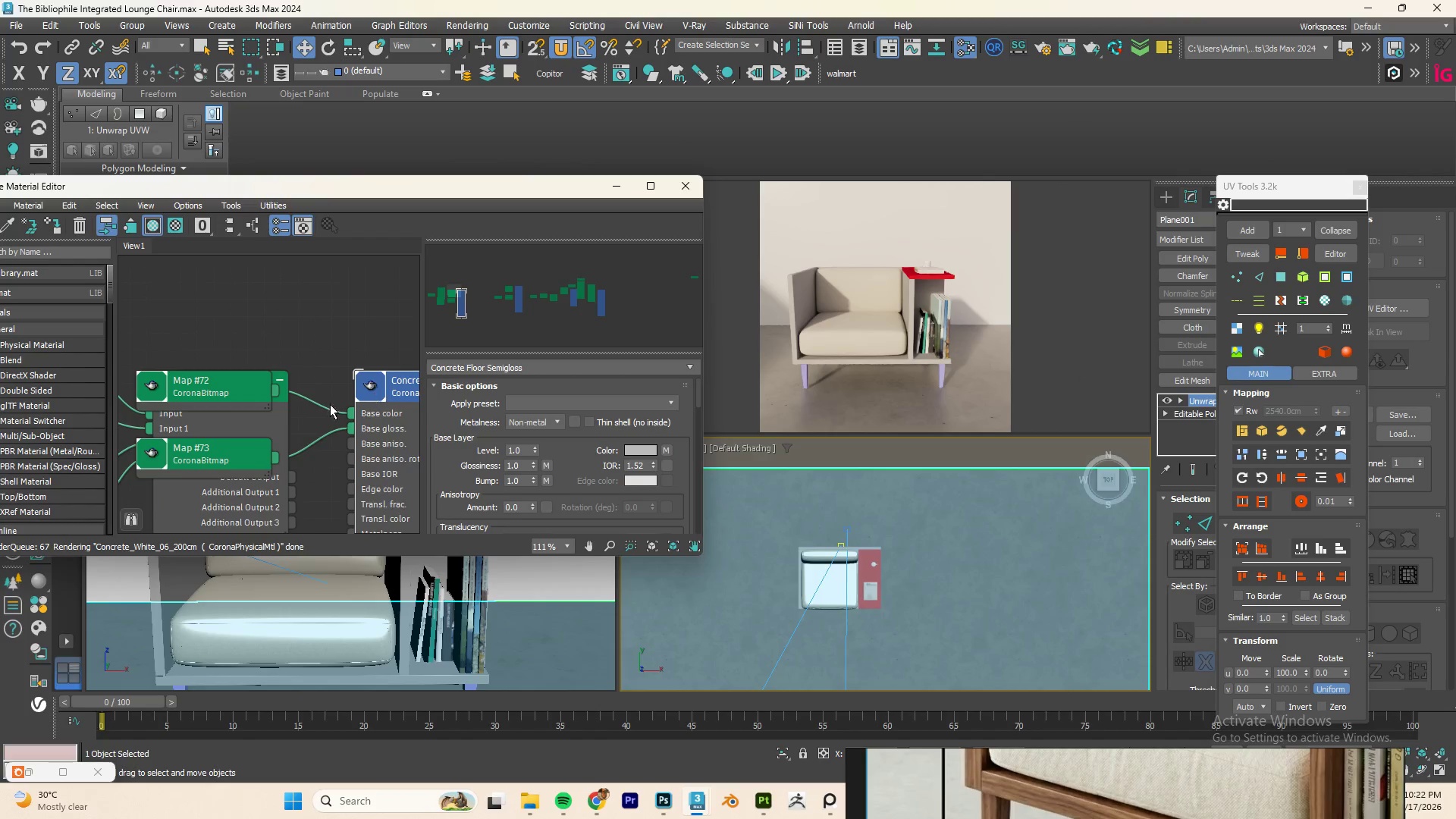 
left_click_drag(start_coordinate=[237, 397], to_coordinate=[171, 318])
 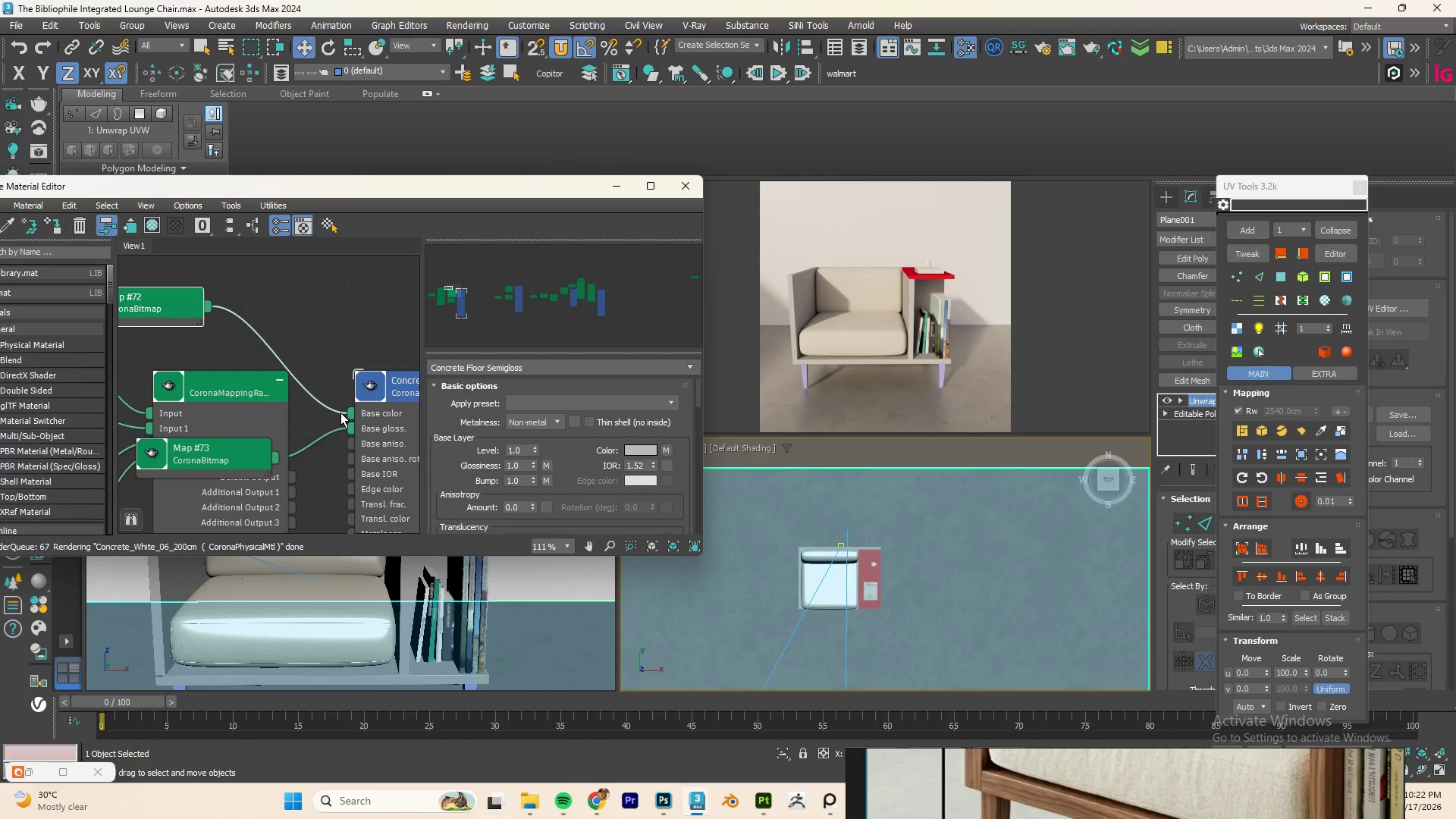 
left_click_drag(start_coordinate=[348, 412], to_coordinate=[248, 308])
 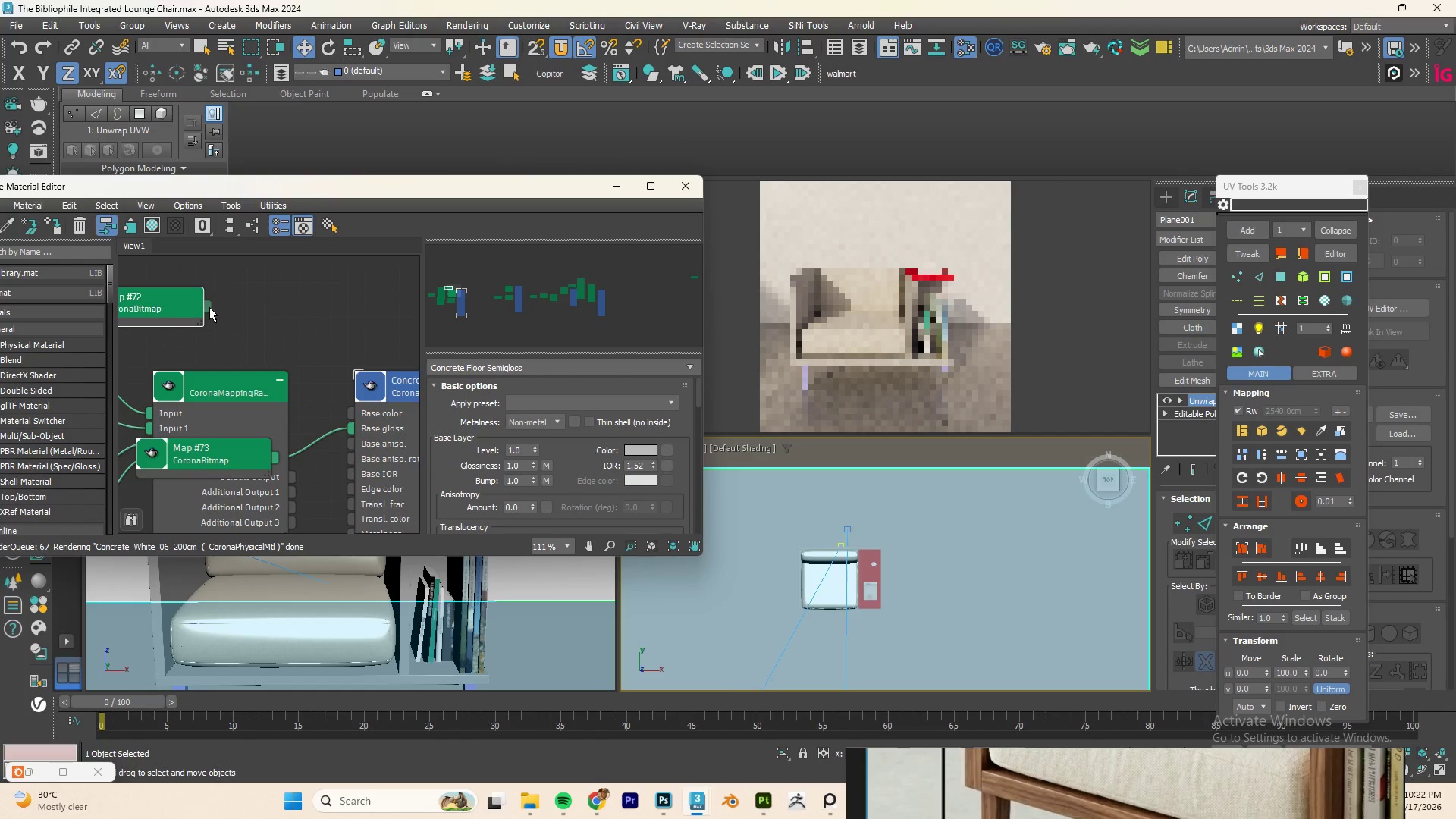 
left_click_drag(start_coordinate=[209, 307], to_coordinate=[286, 314])
 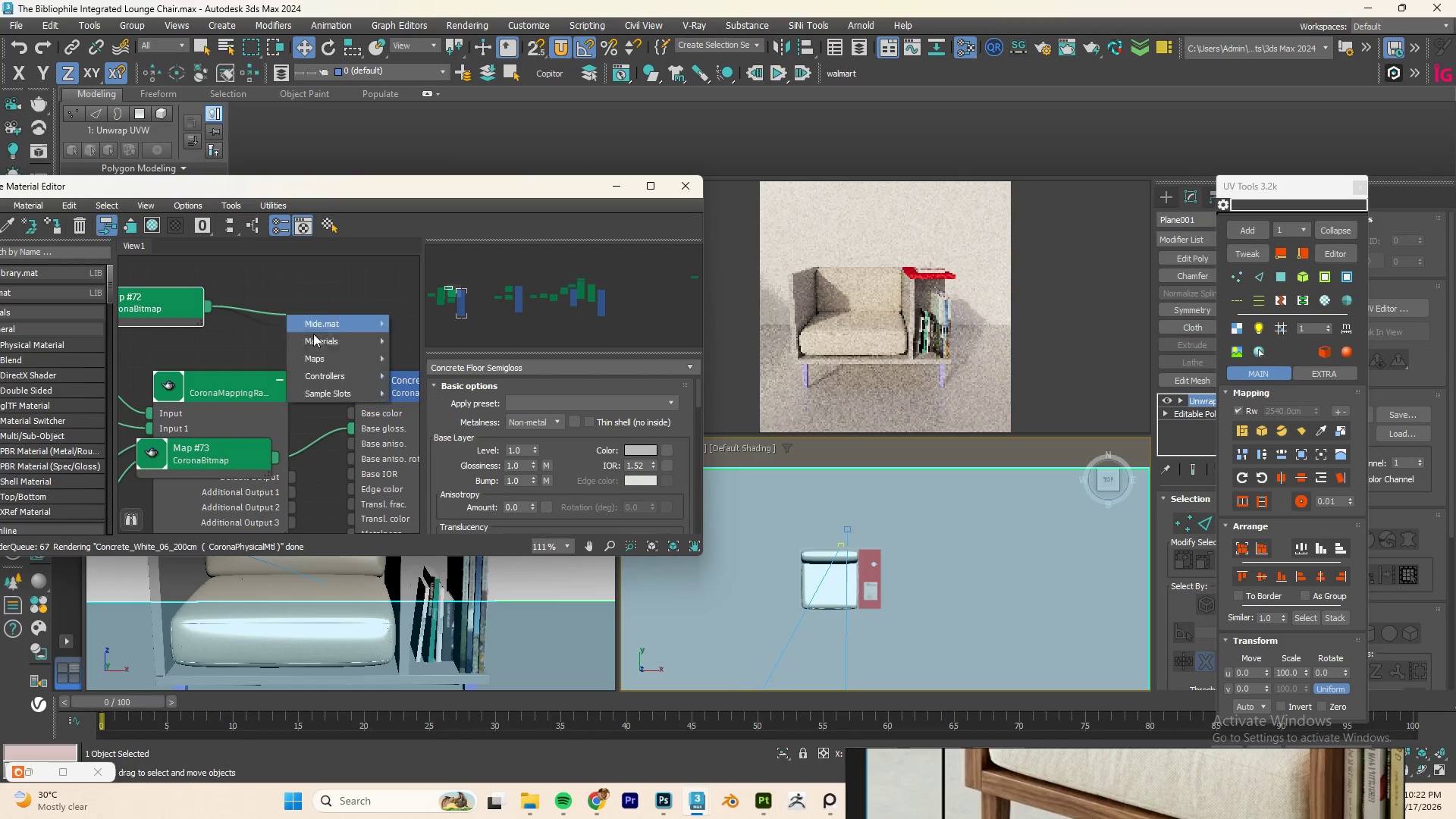 
mouse_move([340, 366])
 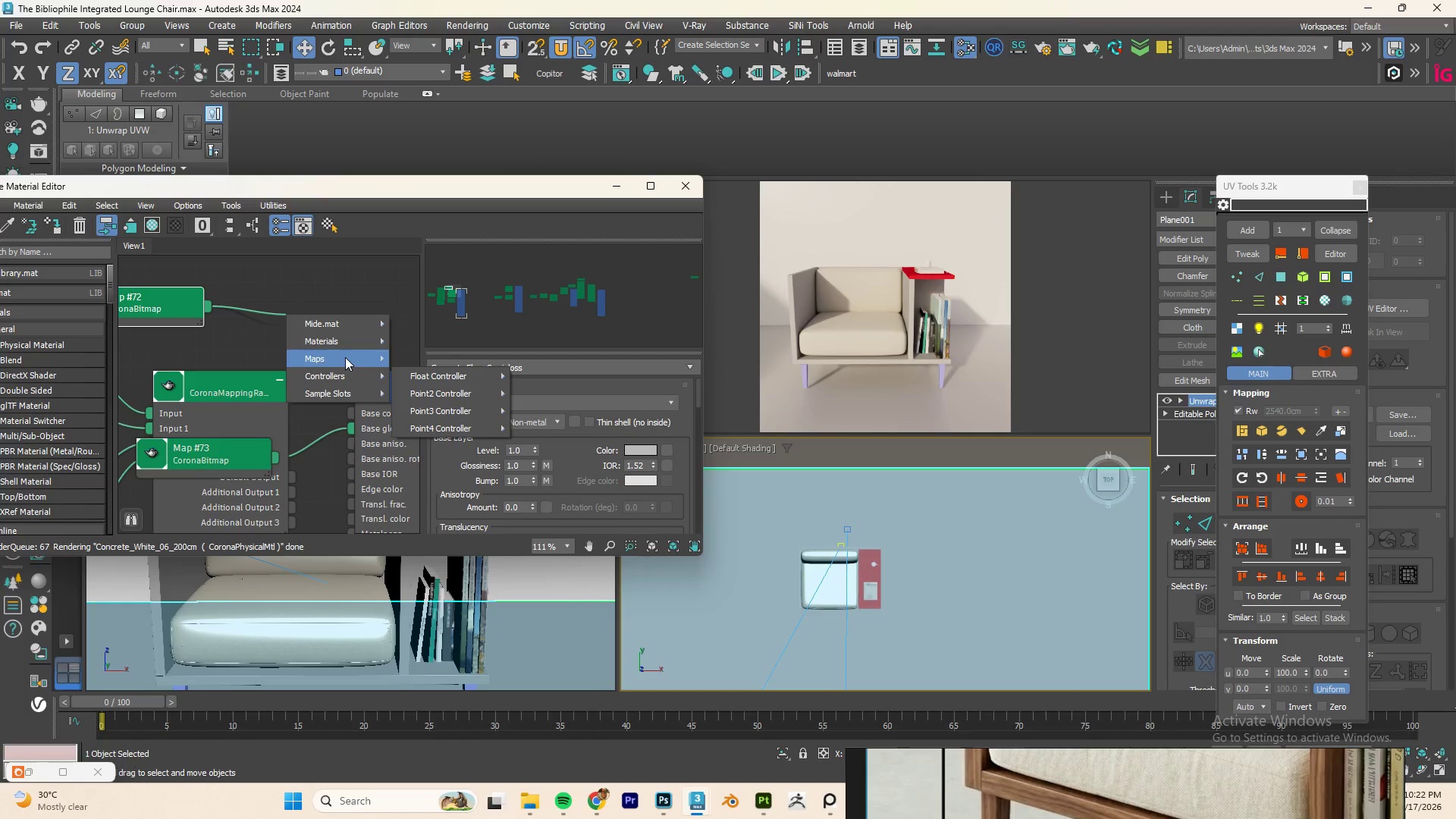 
mouse_move([344, 348])
 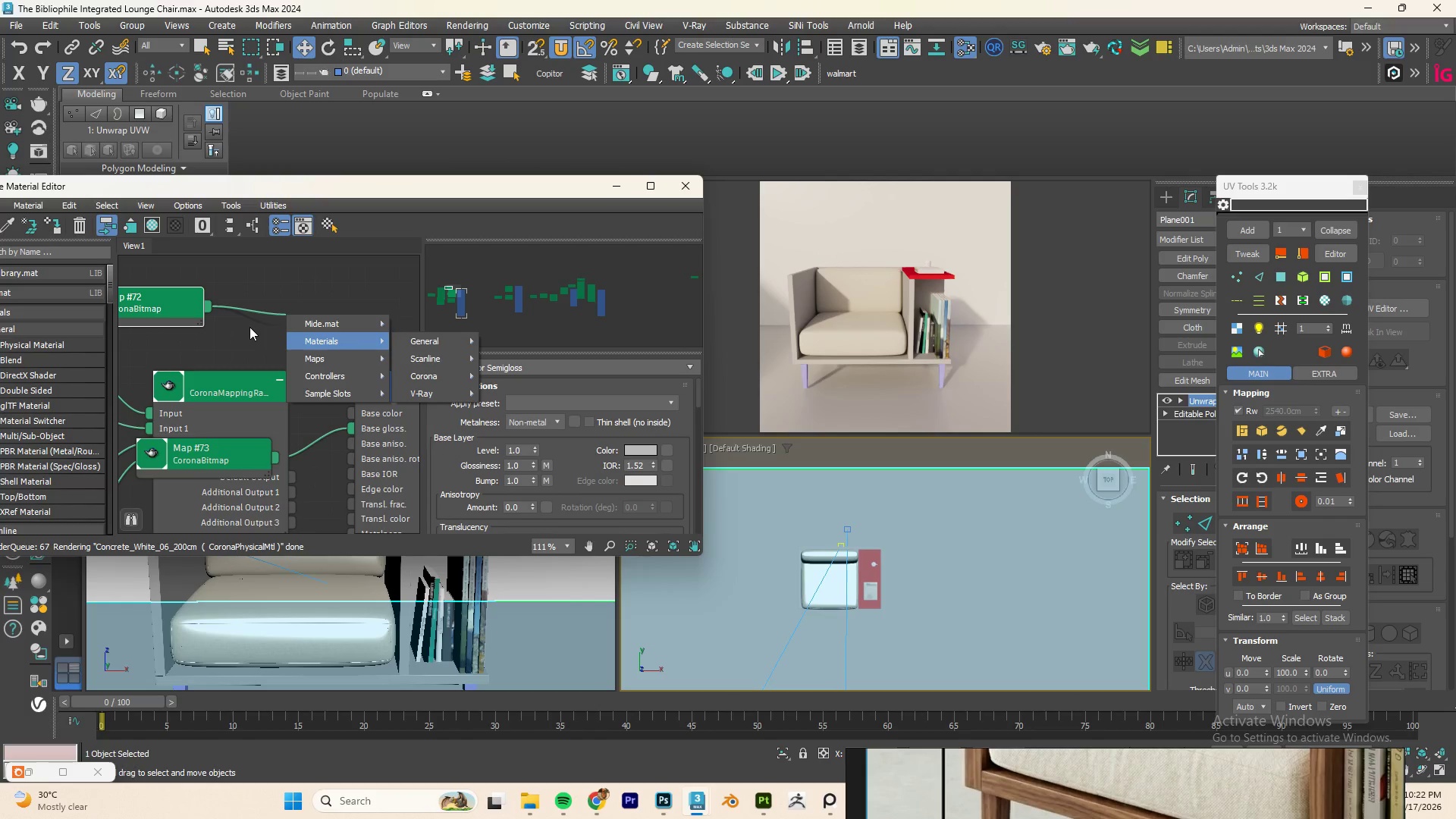 
left_click([249, 326])
 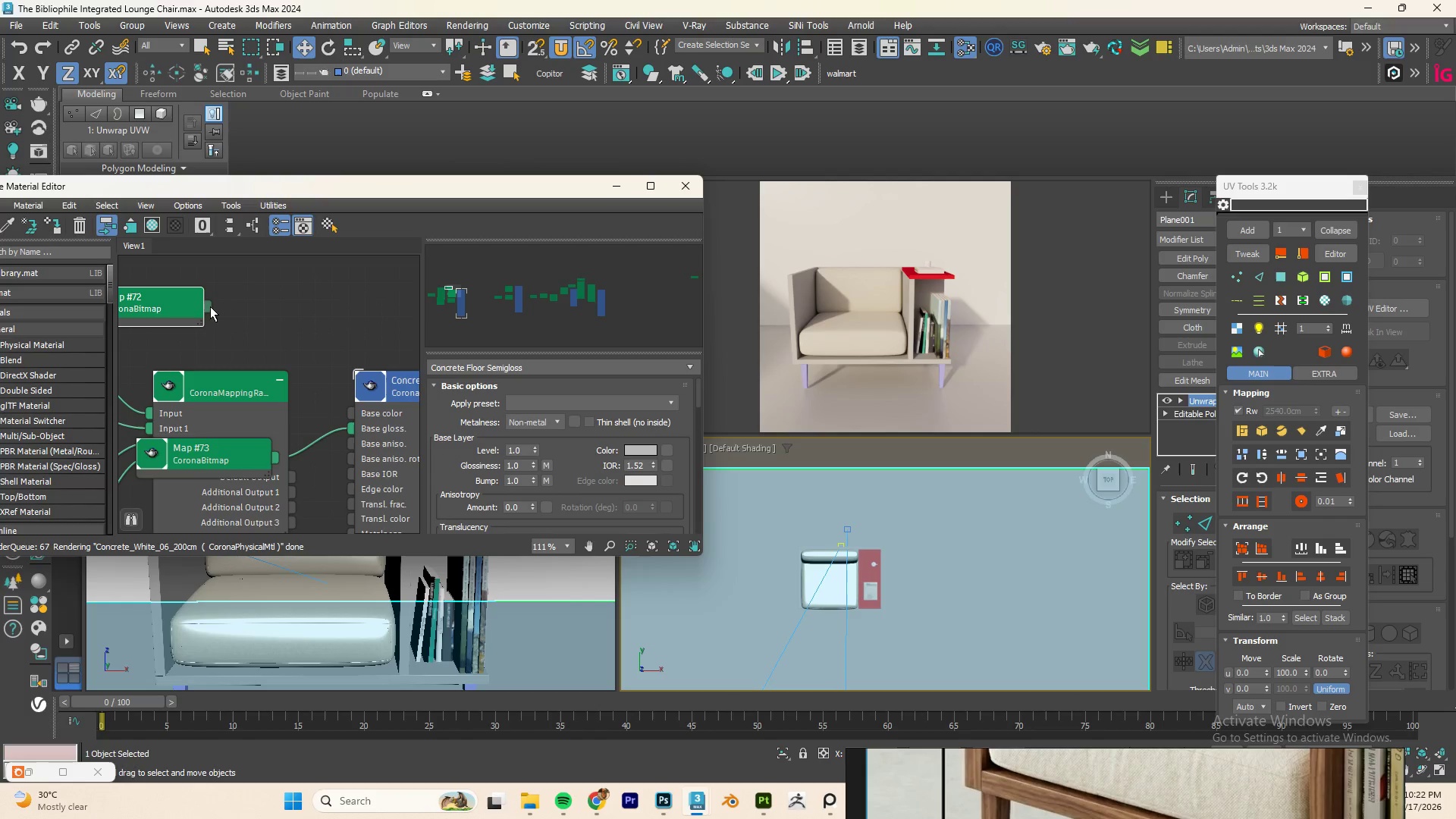 
left_click_drag(start_coordinate=[207, 306], to_coordinate=[353, 413])
 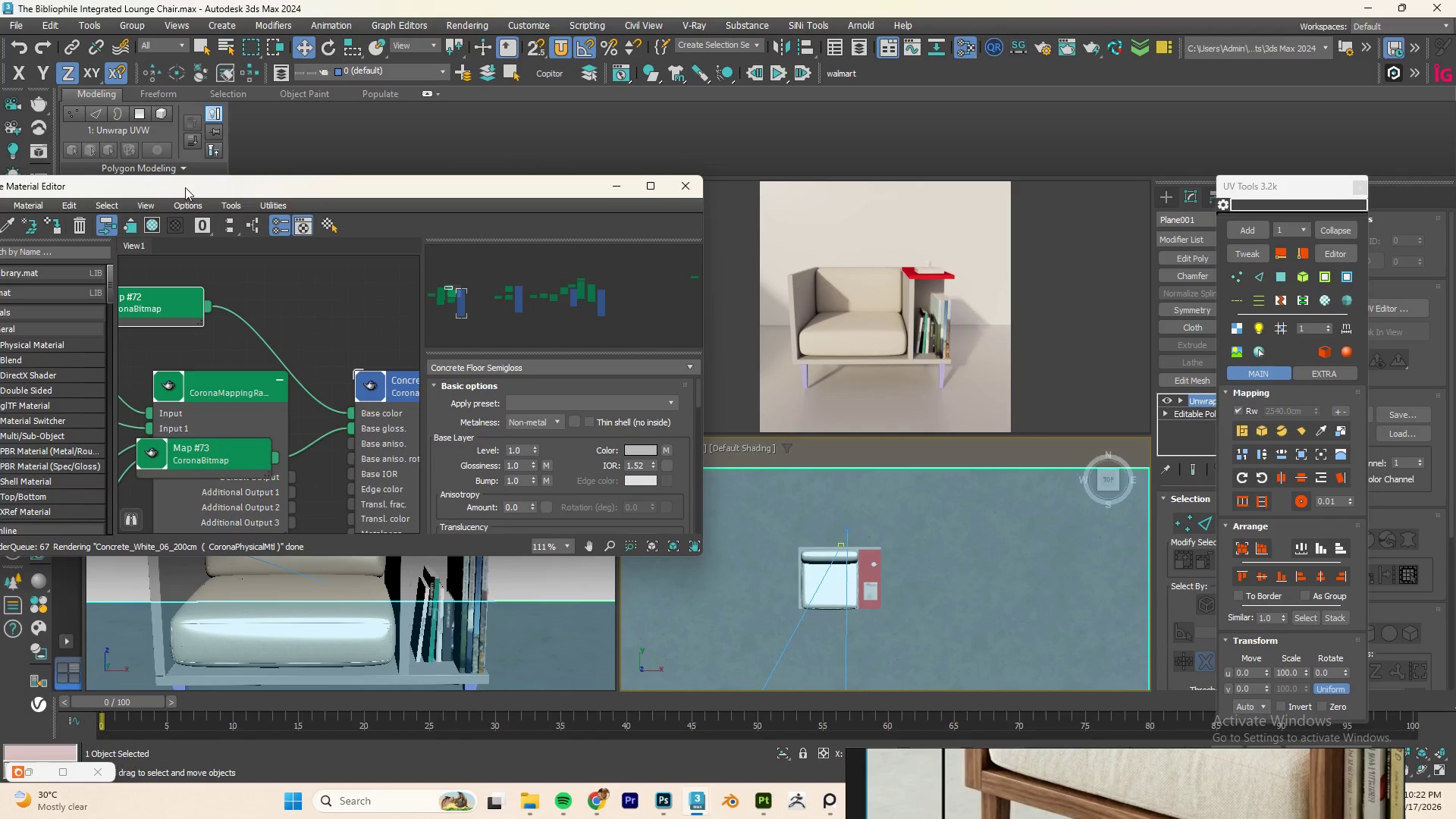 
left_click_drag(start_coordinate=[185, 187], to_coordinate=[419, 221])
 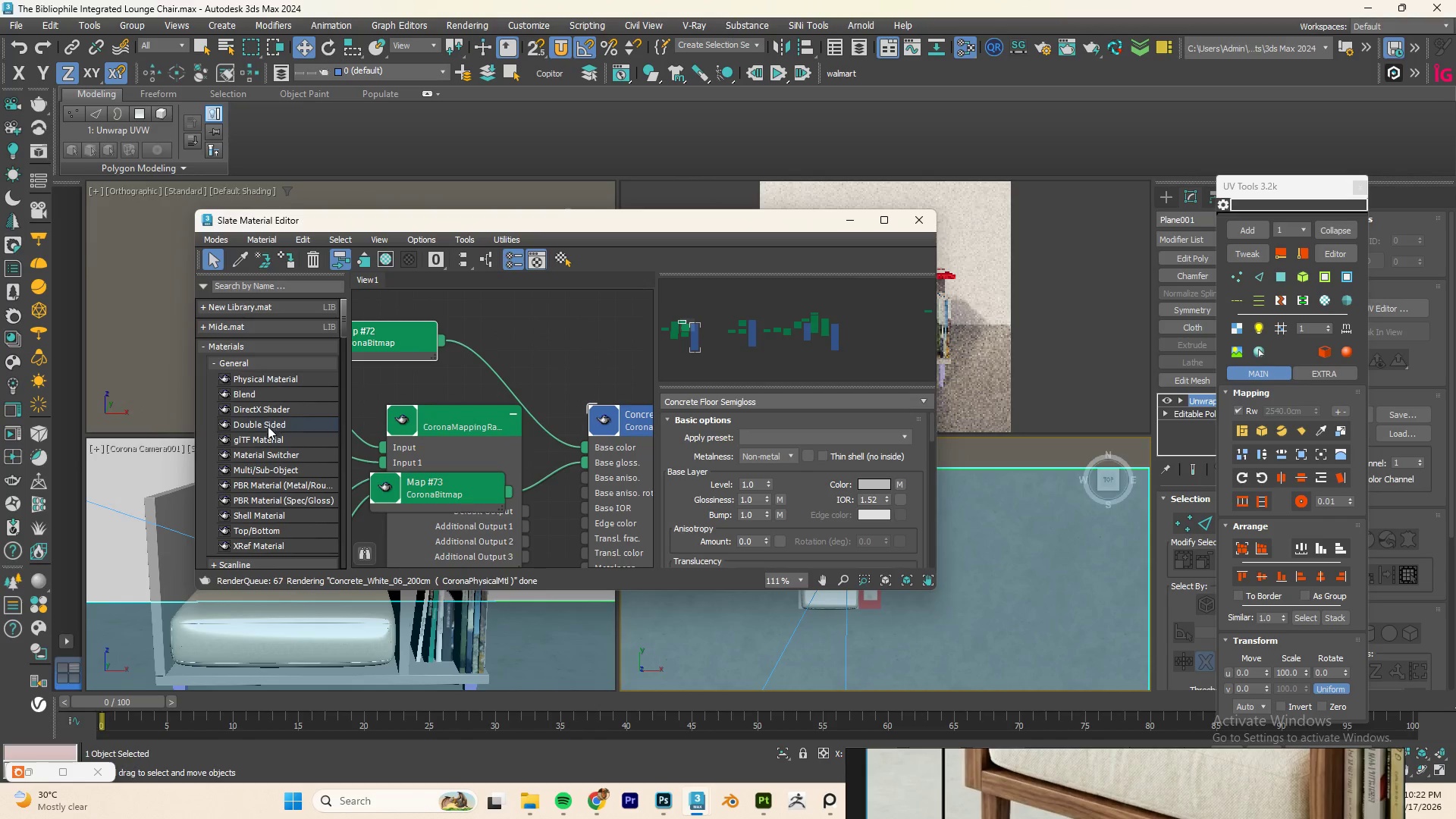 
scroll: coordinate [267, 427], scroll_direction: up, amount: 3.0
 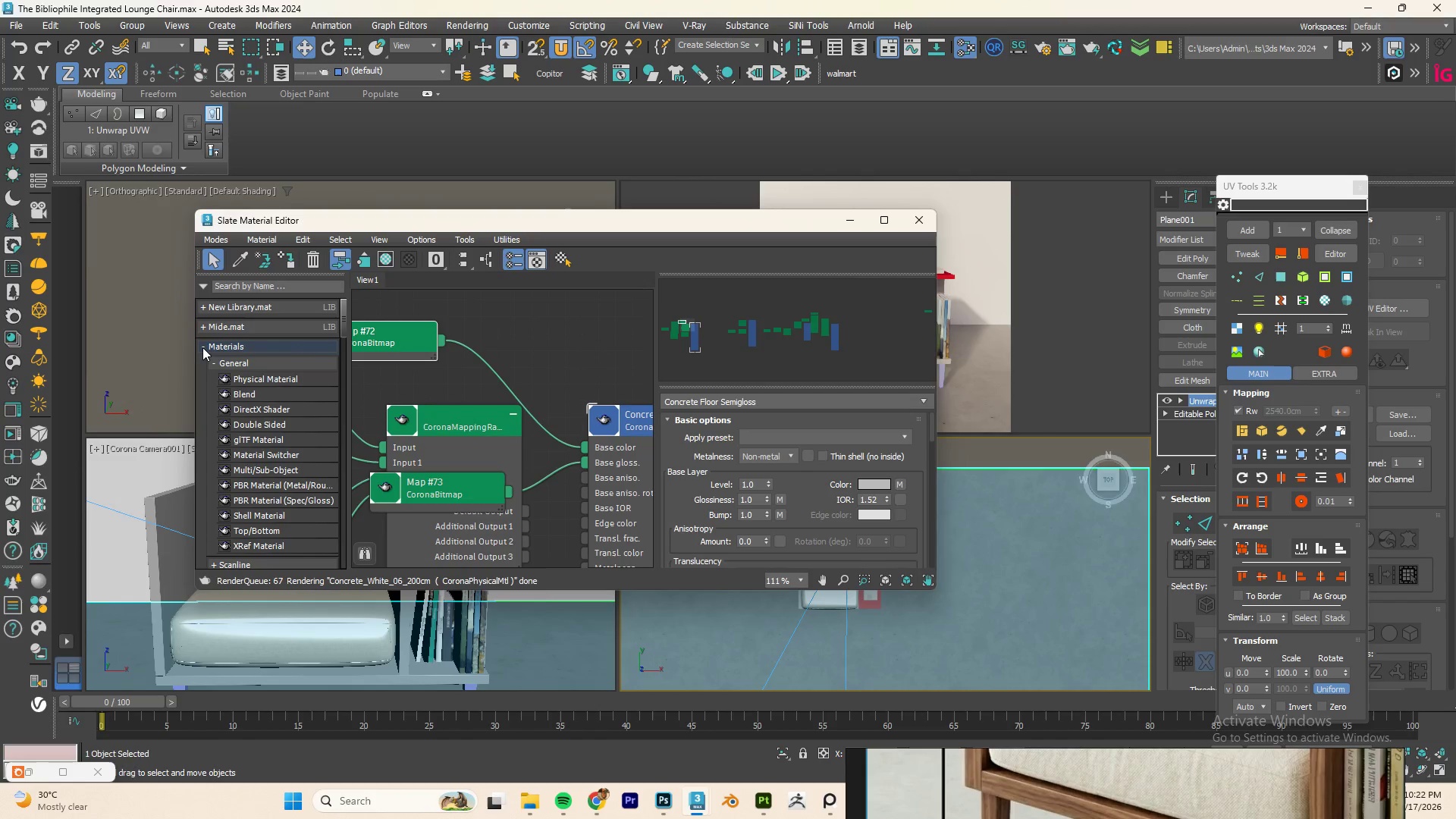 
left_click([202, 347])
 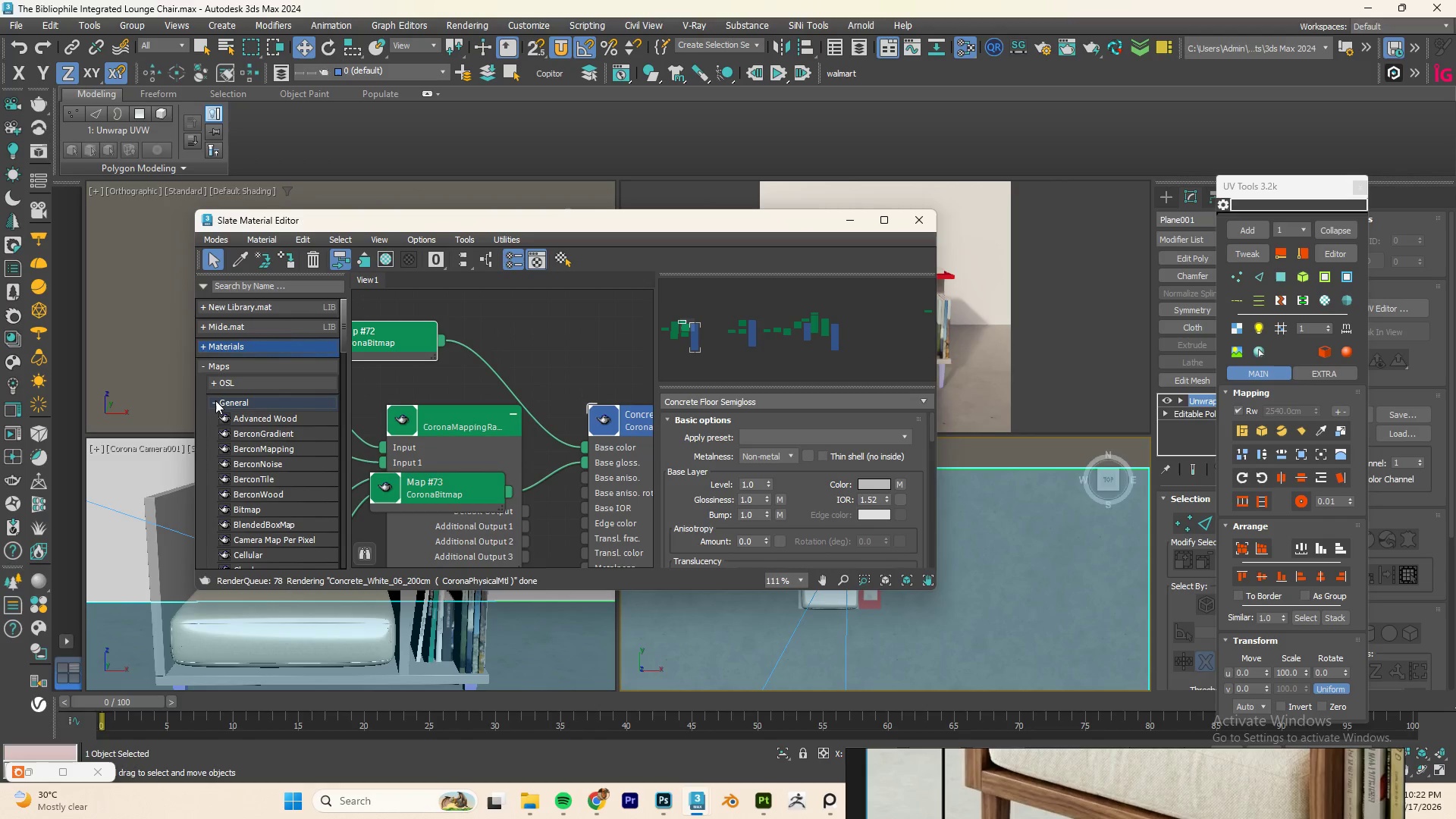 
left_click([214, 401])
 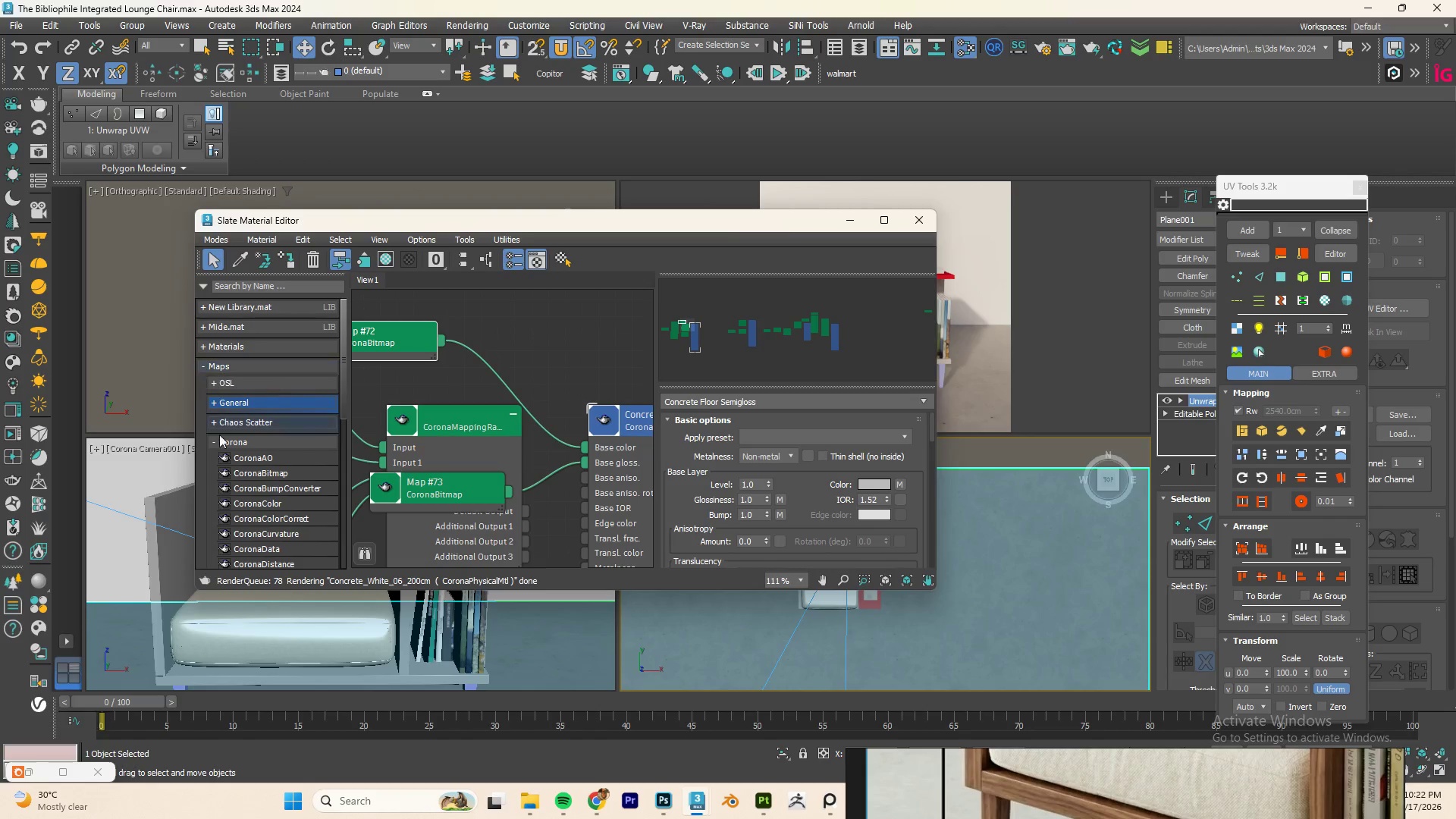 
scroll: coordinate [249, 462], scroll_direction: down, amount: 1.0
 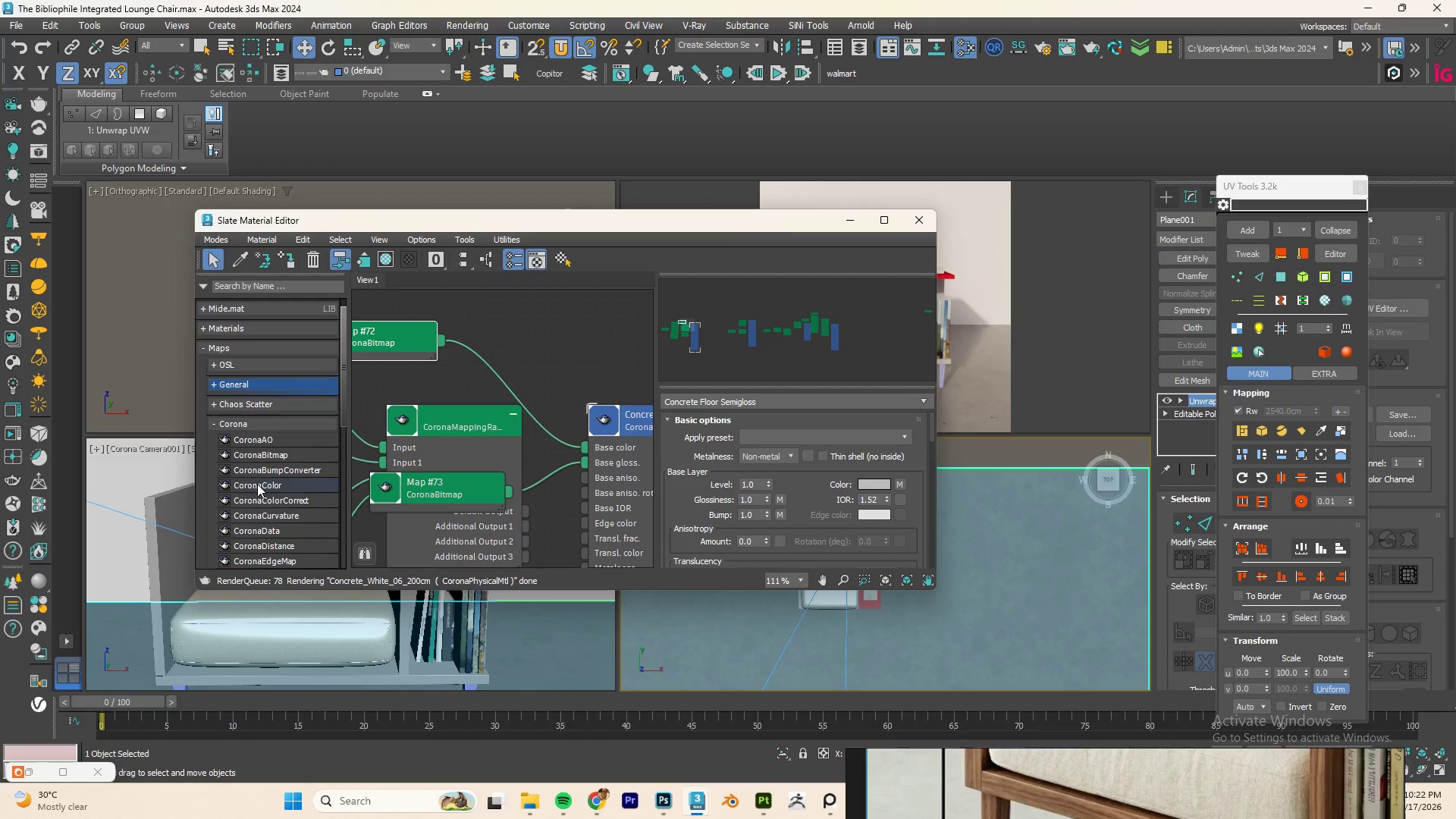 
left_click_drag(start_coordinate=[256, 484], to_coordinate=[500, 382])
 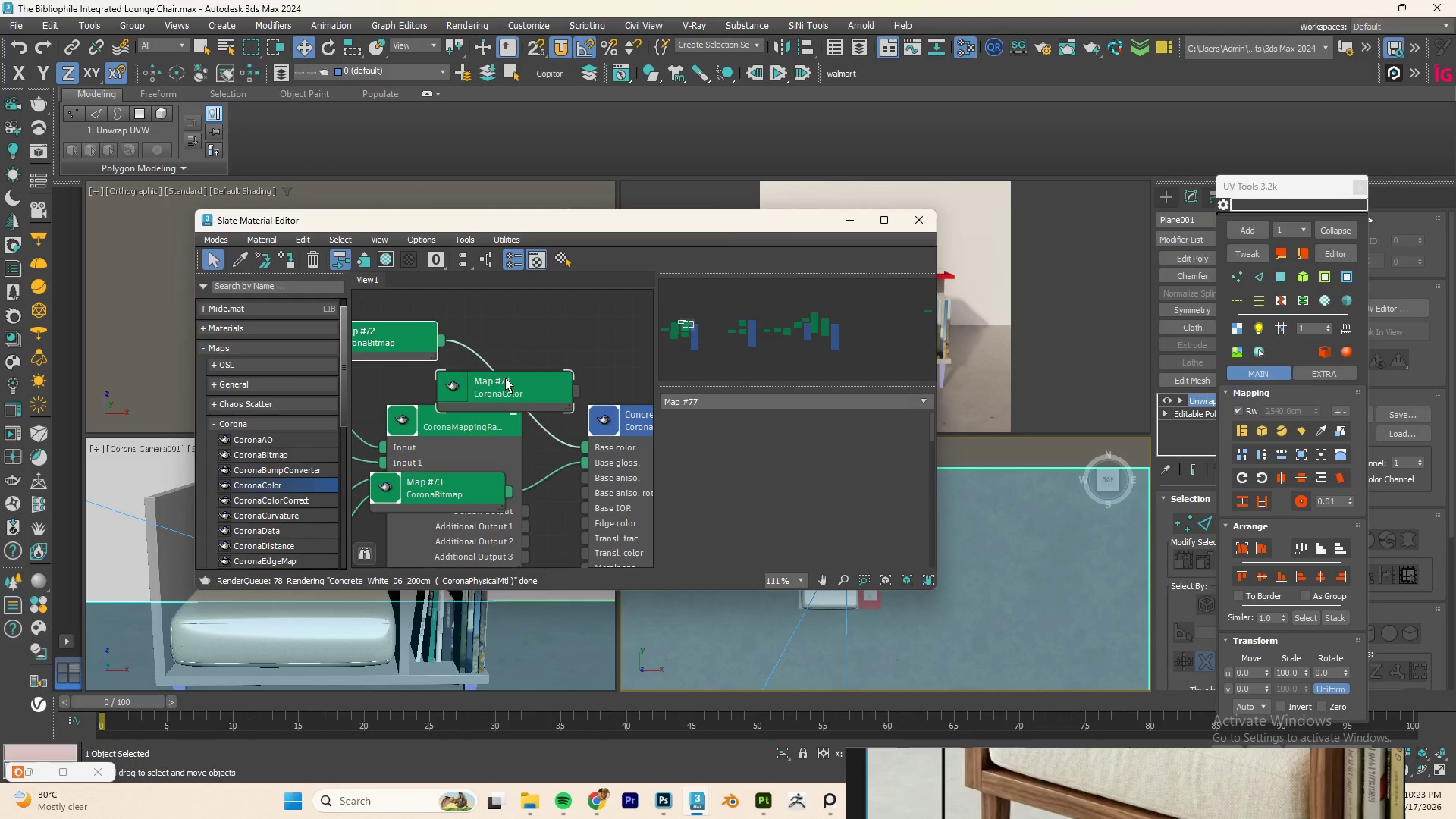 
left_click_drag(start_coordinate=[474, 378], to_coordinate=[574, 333])
 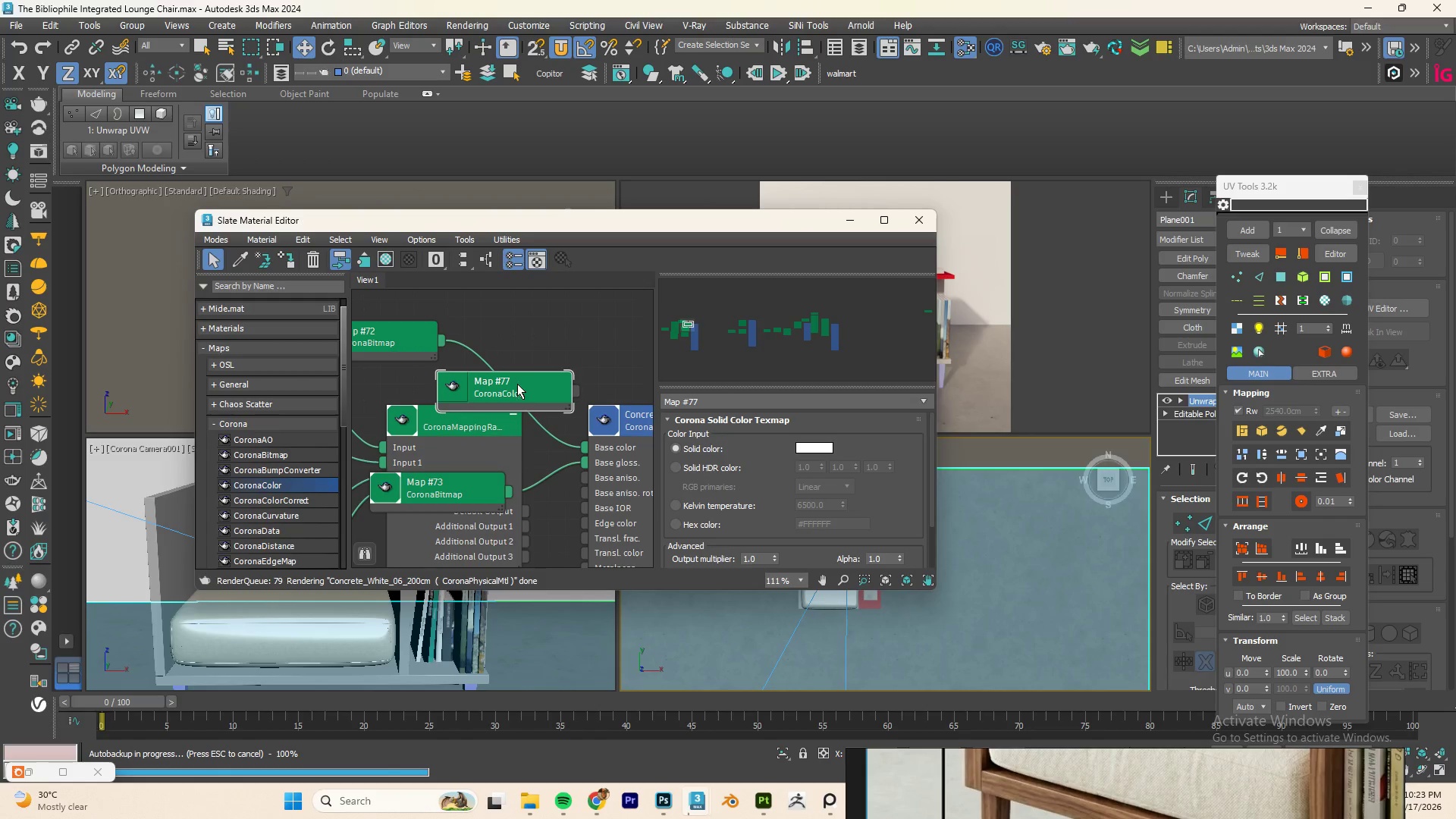 
left_click_drag(start_coordinate=[517, 384], to_coordinate=[570, 335])
 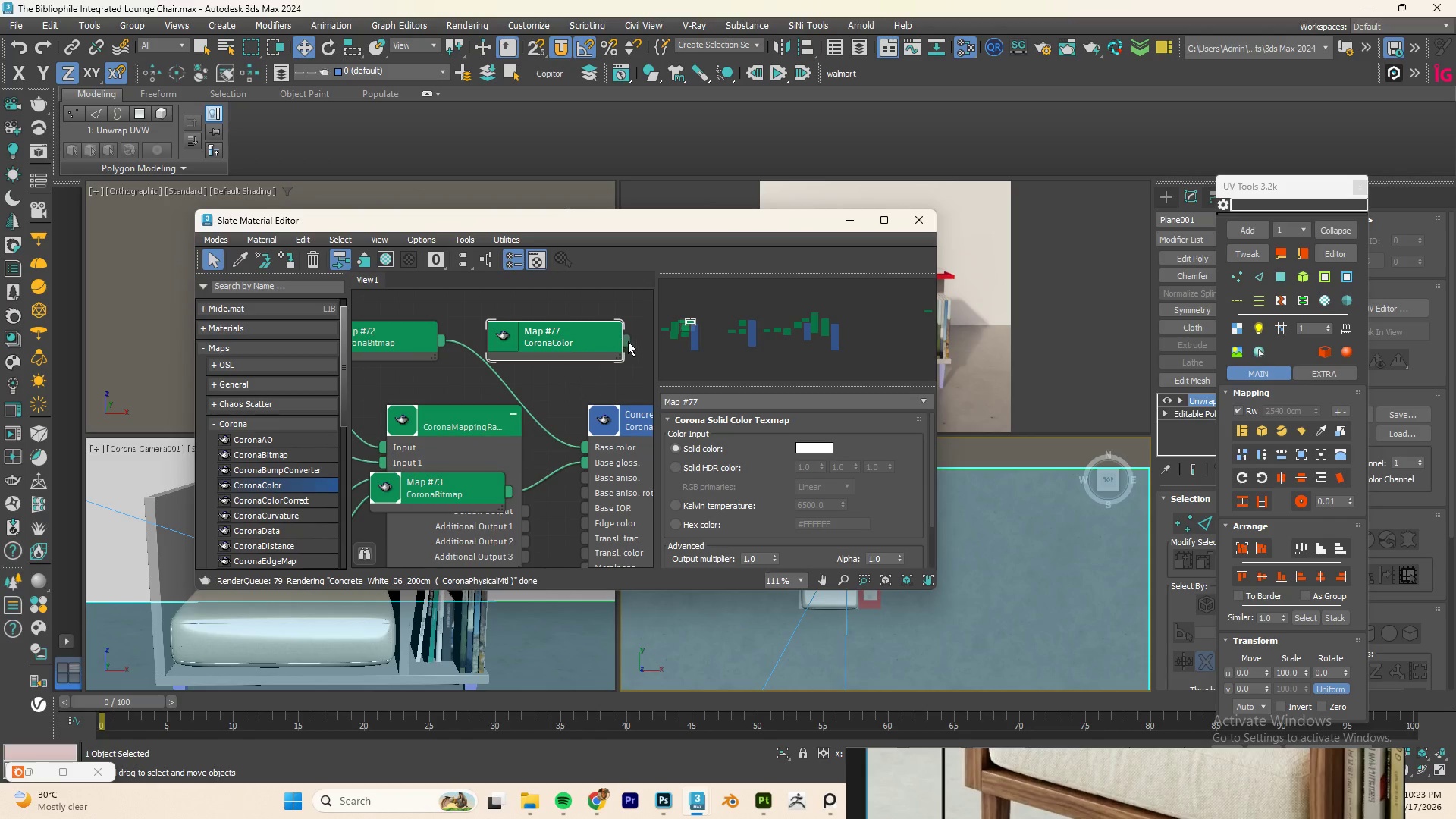 
left_click_drag(start_coordinate=[628, 341], to_coordinate=[527, 412])
 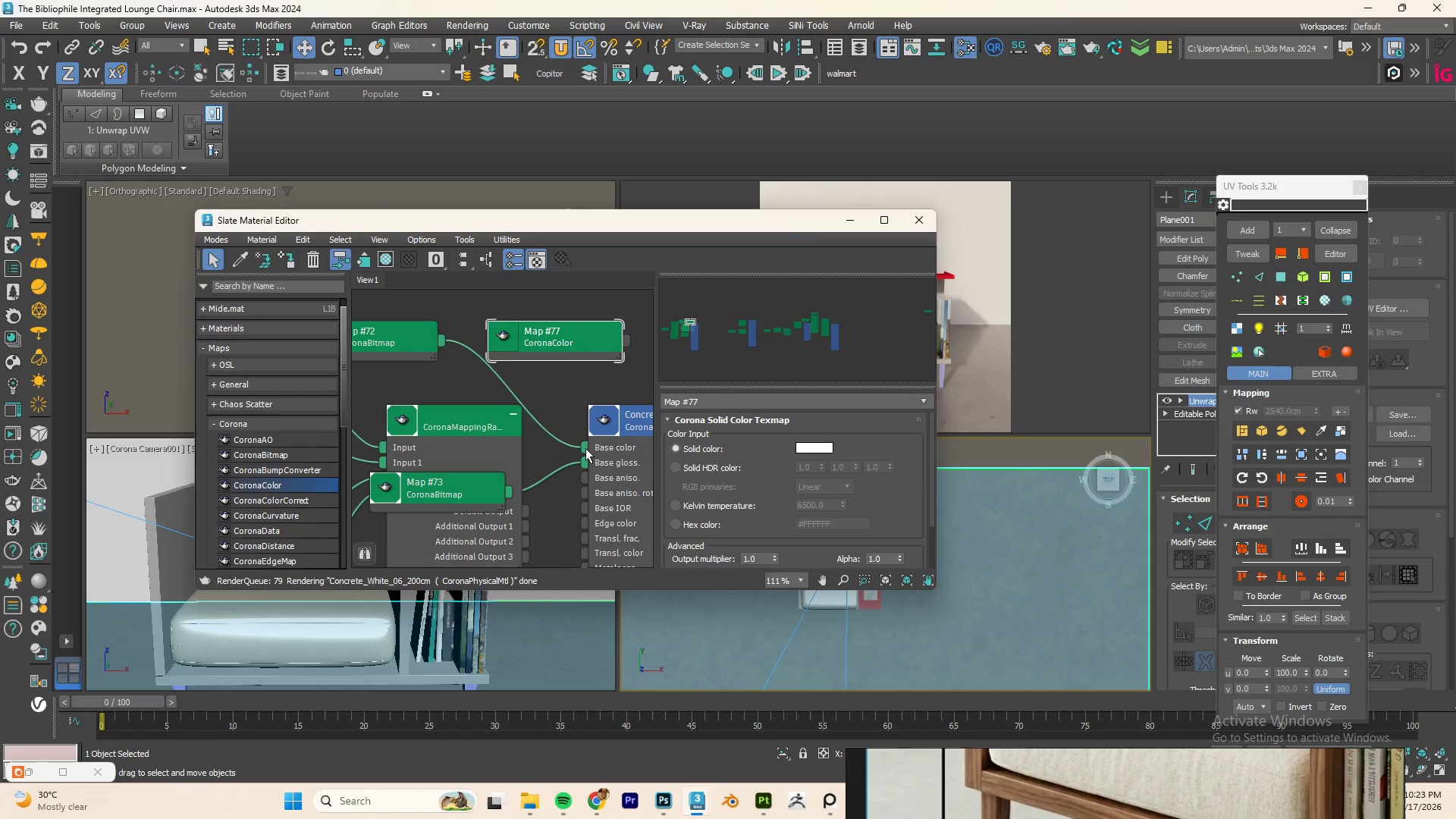 
left_click_drag(start_coordinate=[585, 446], to_coordinate=[496, 344])
 